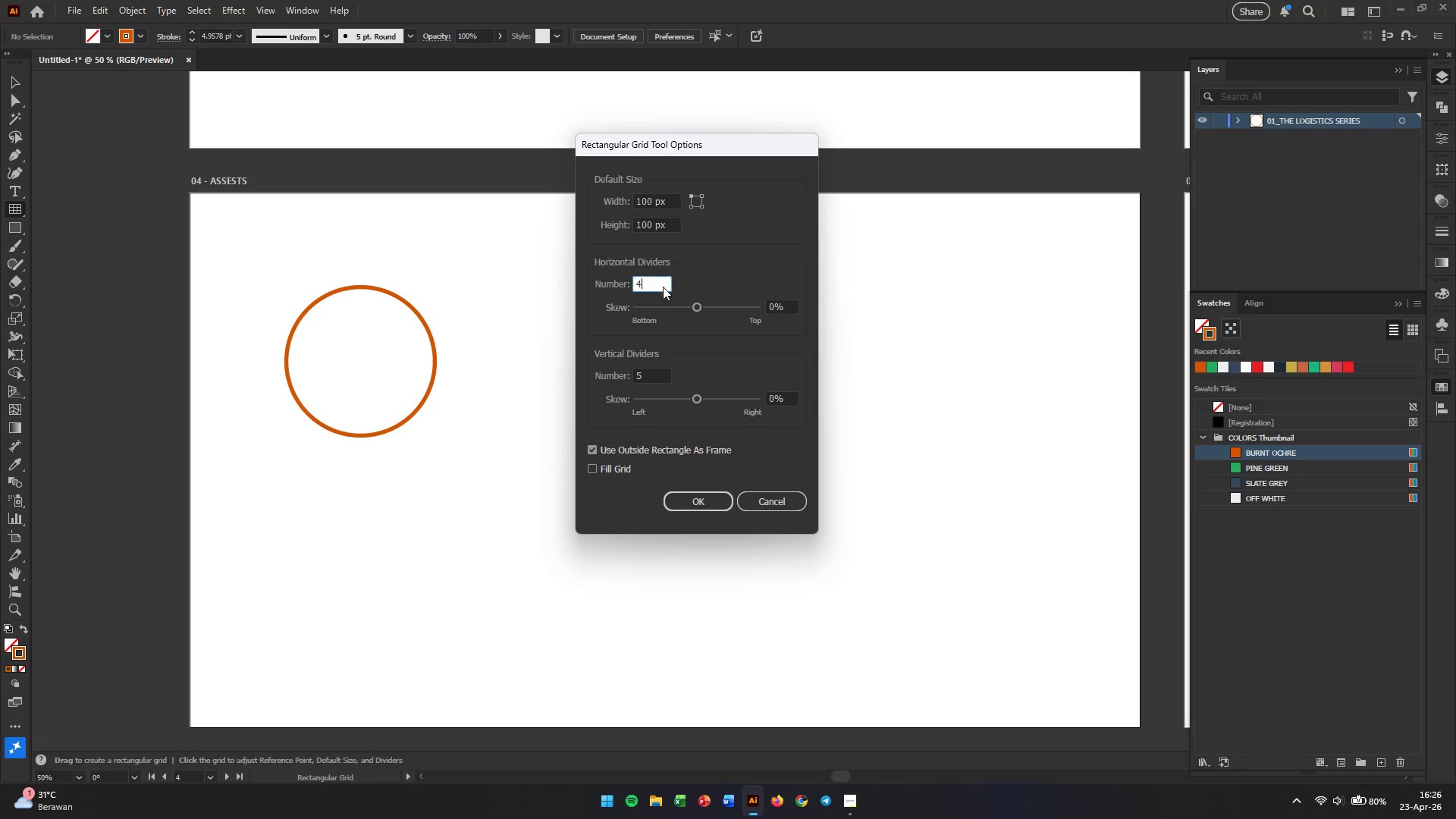 
key(Tab)
 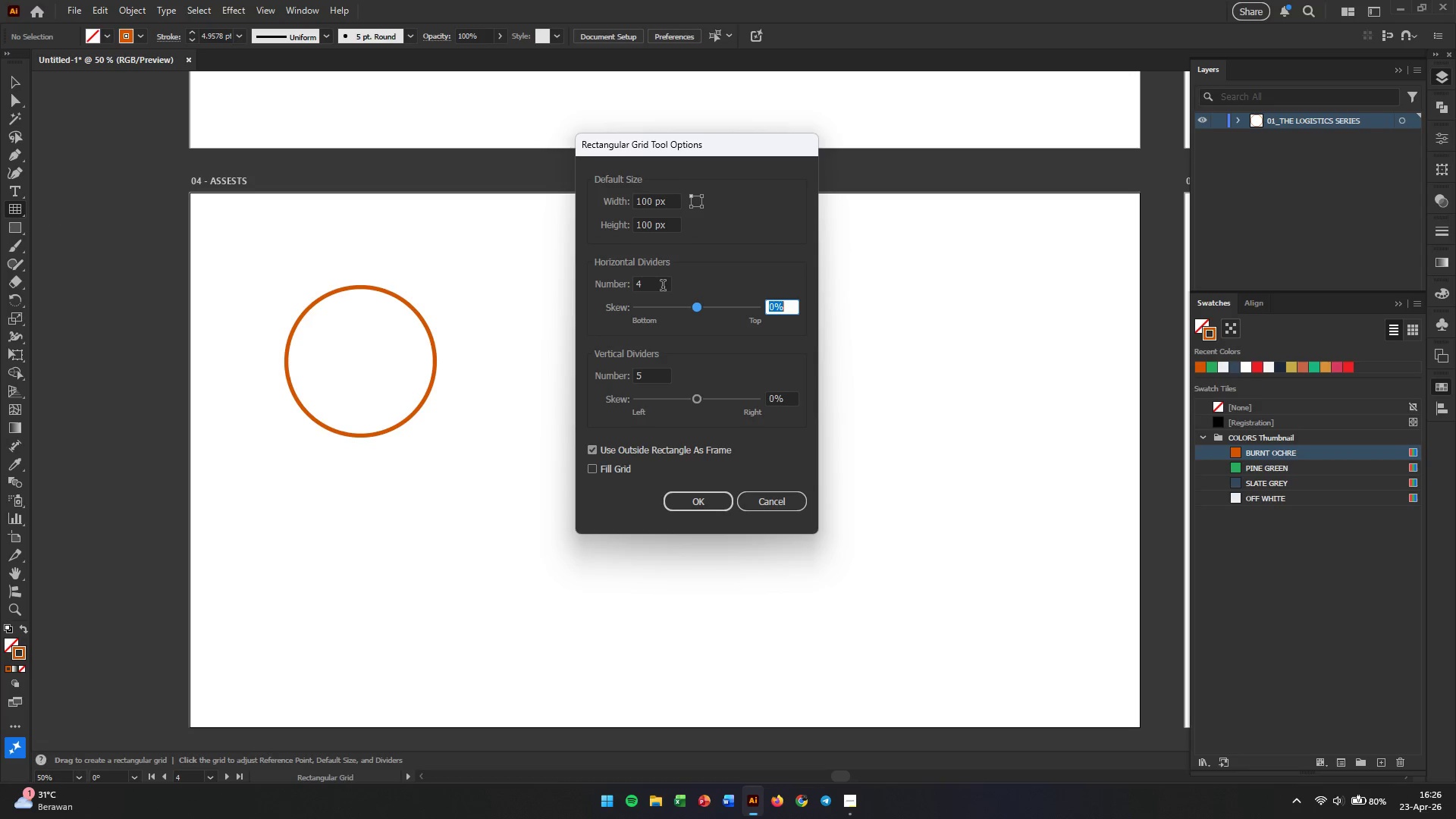 
key(Numpad4)
 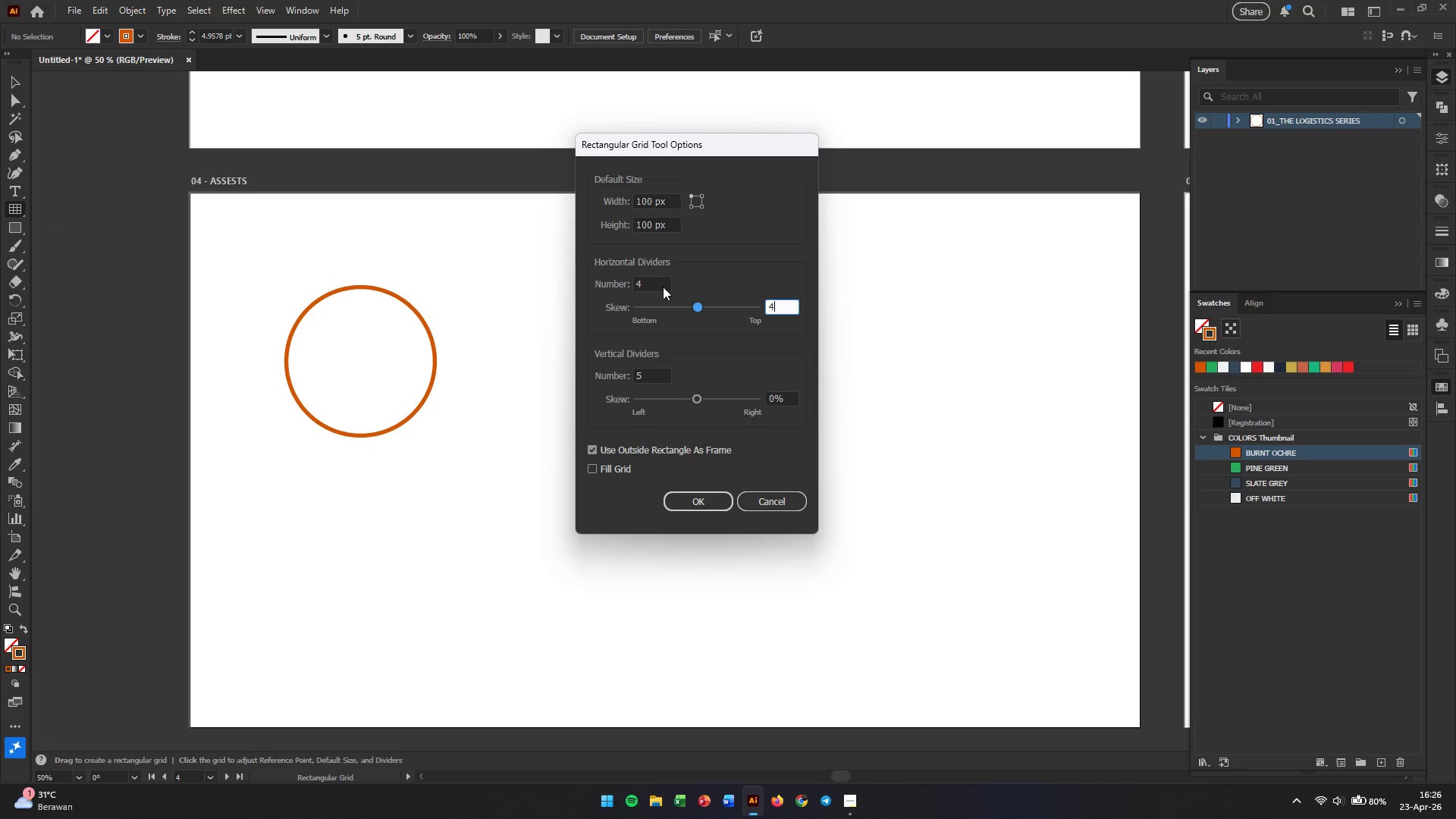 
key(Tab)
 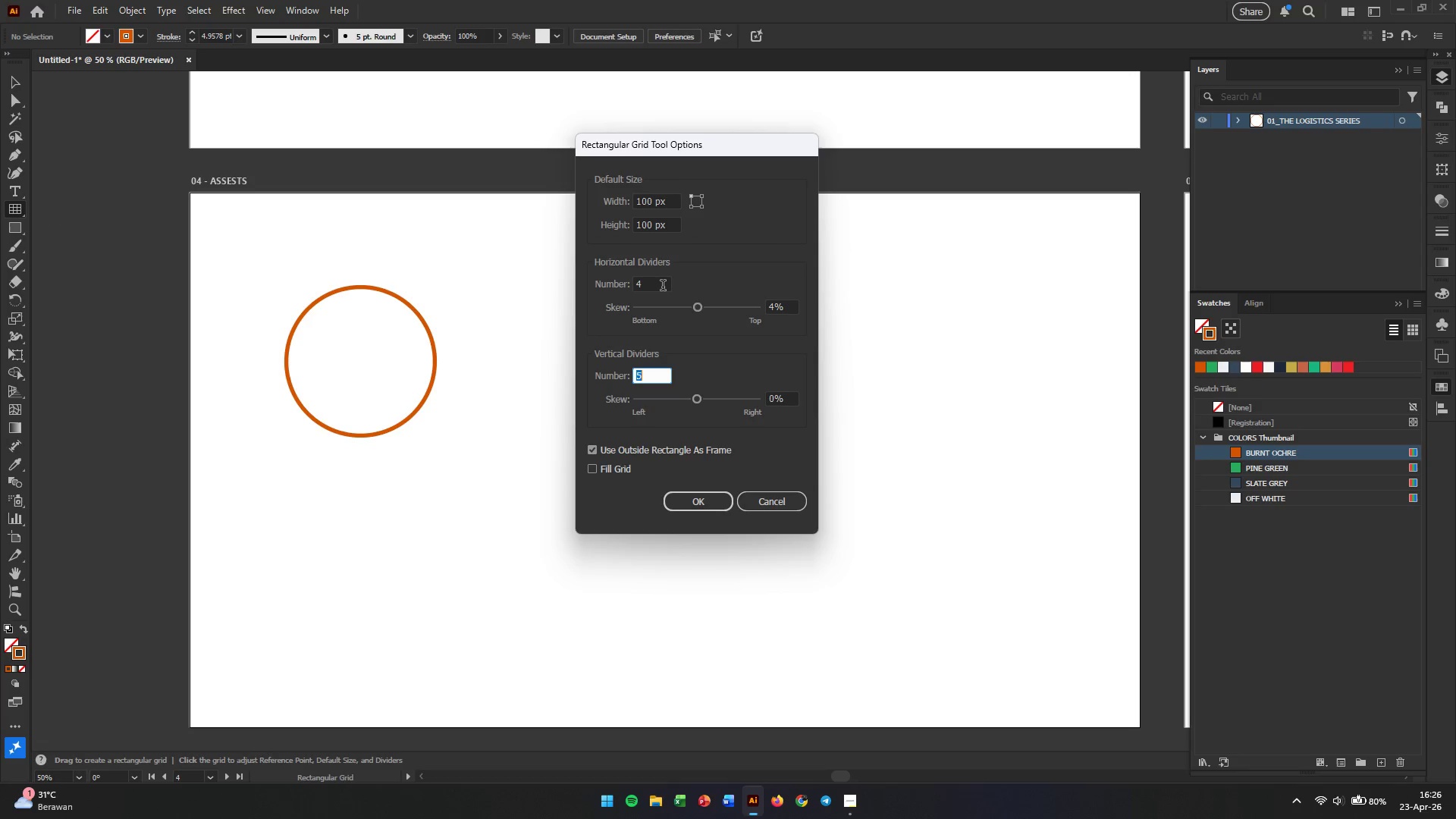 
key(Numpad4)
 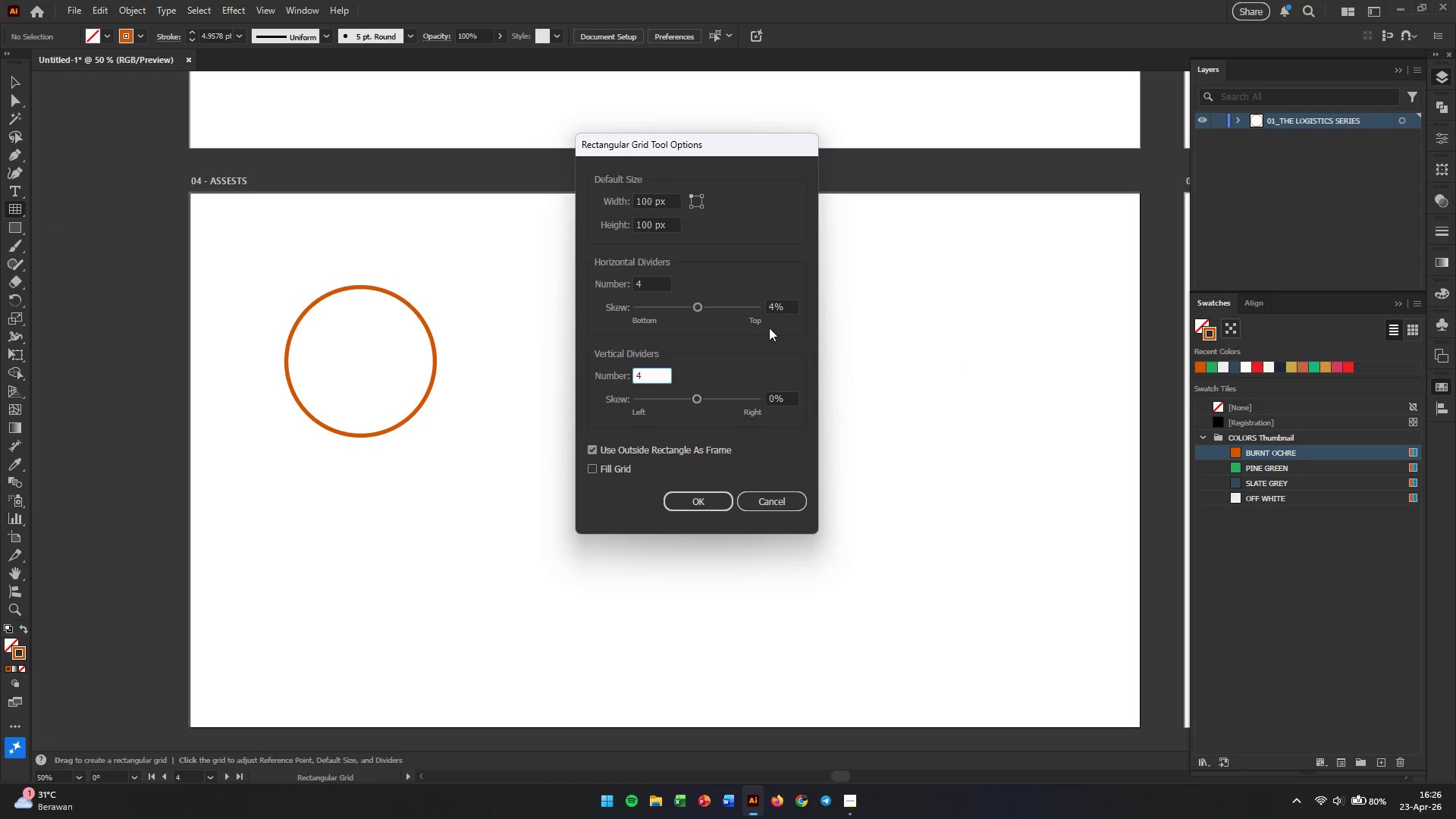 
double_click([790, 303])
 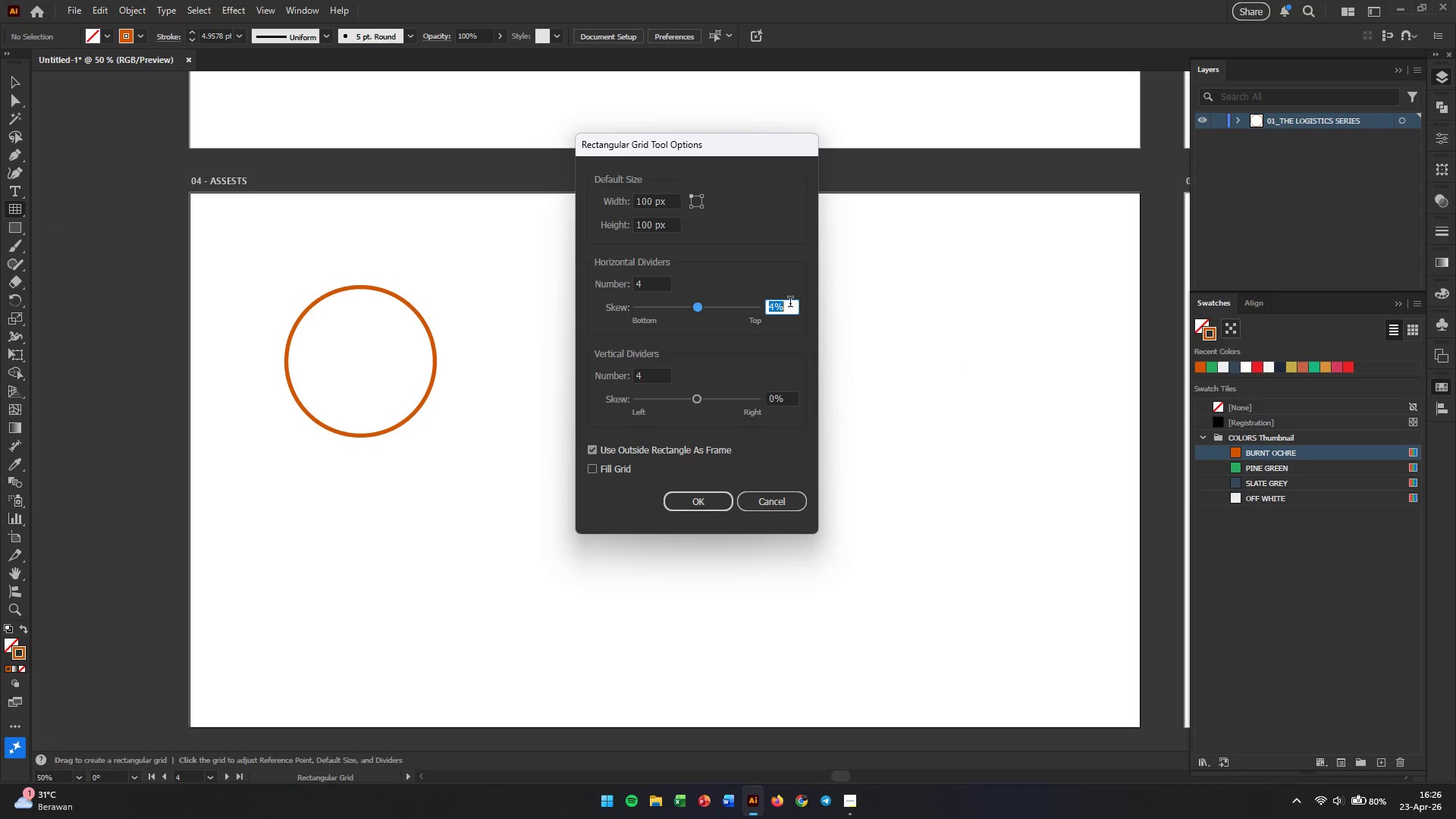 
triple_click([790, 303])
 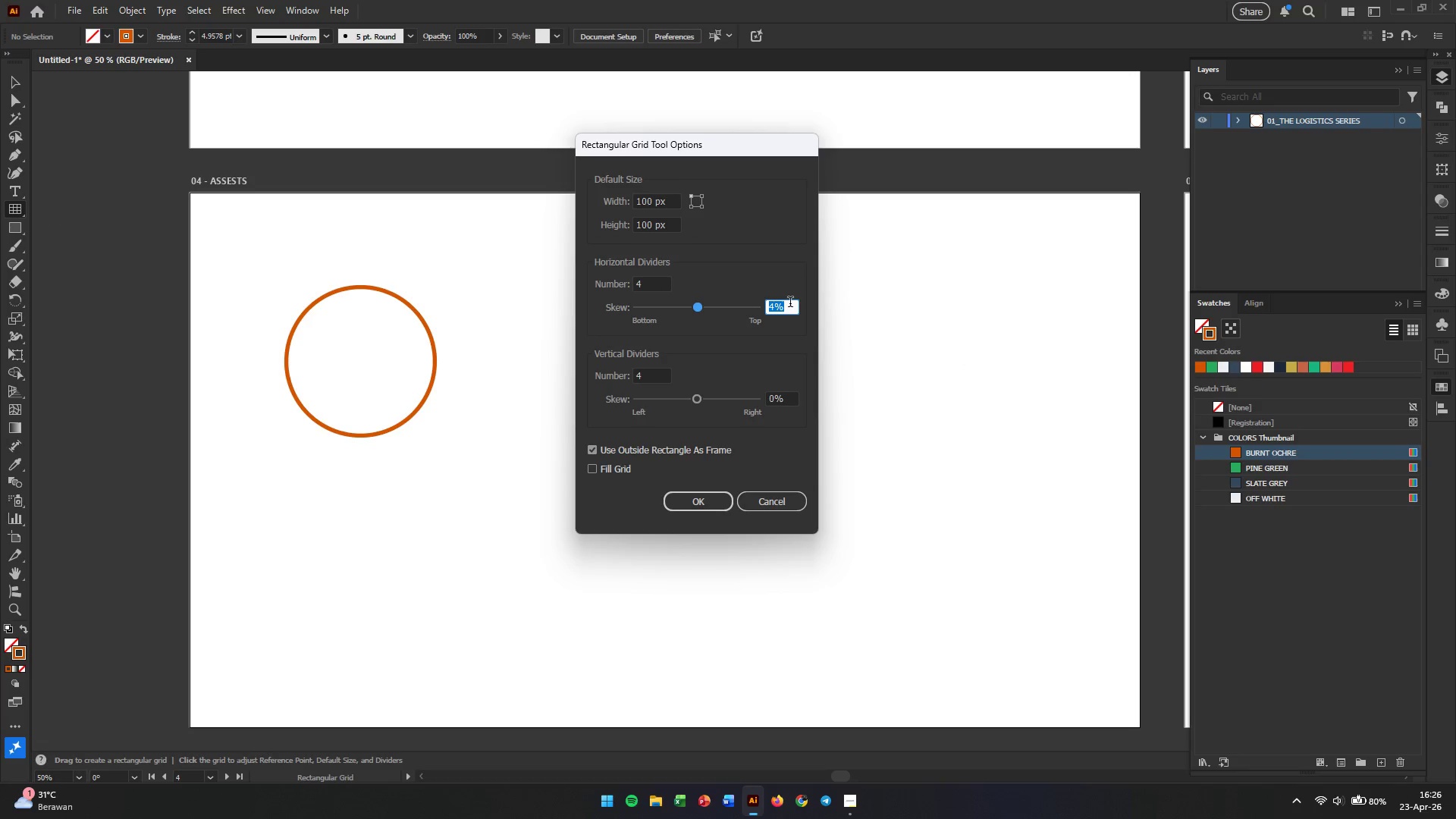 
key(Numpad0)
 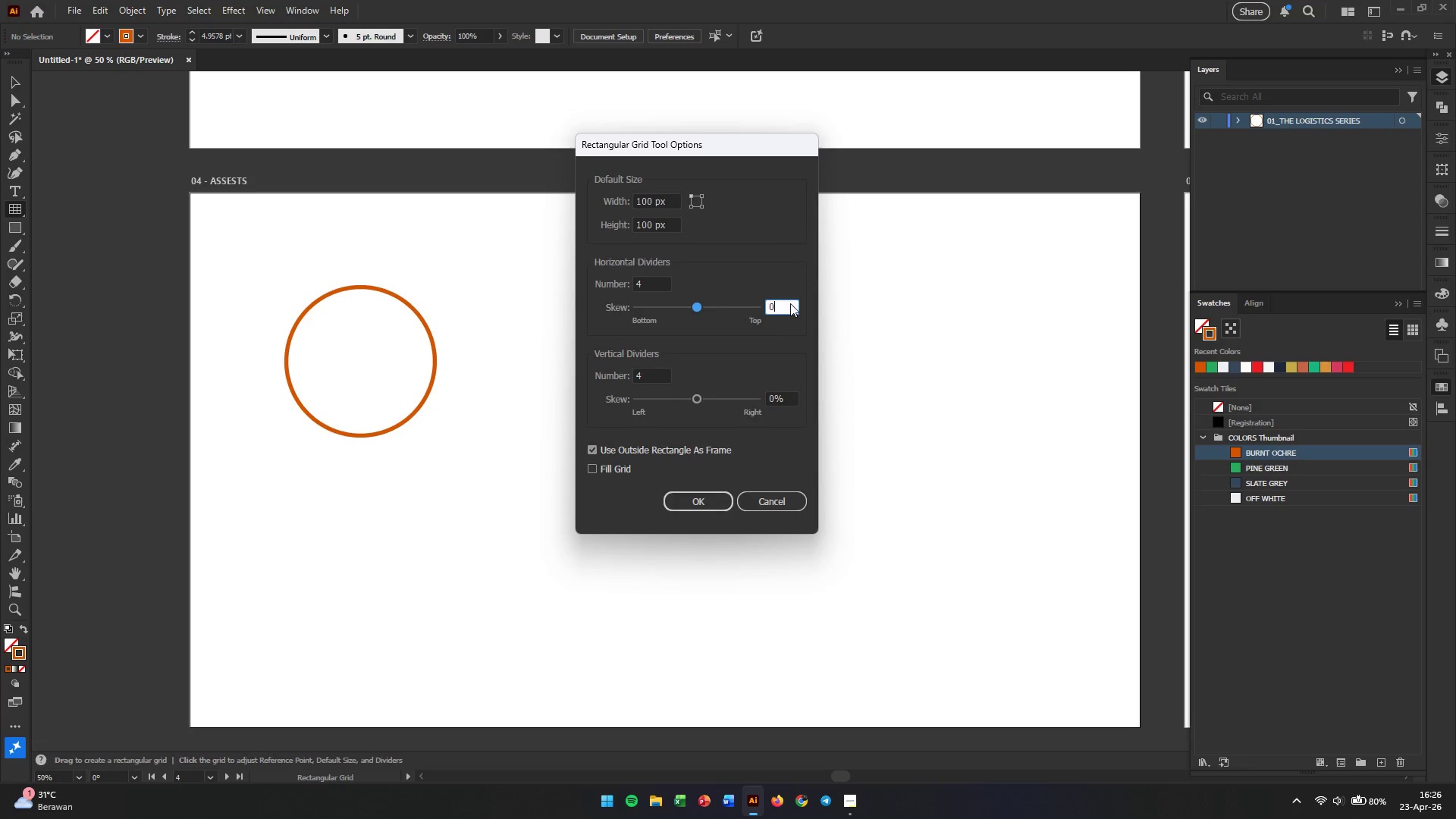 
key(Enter)
 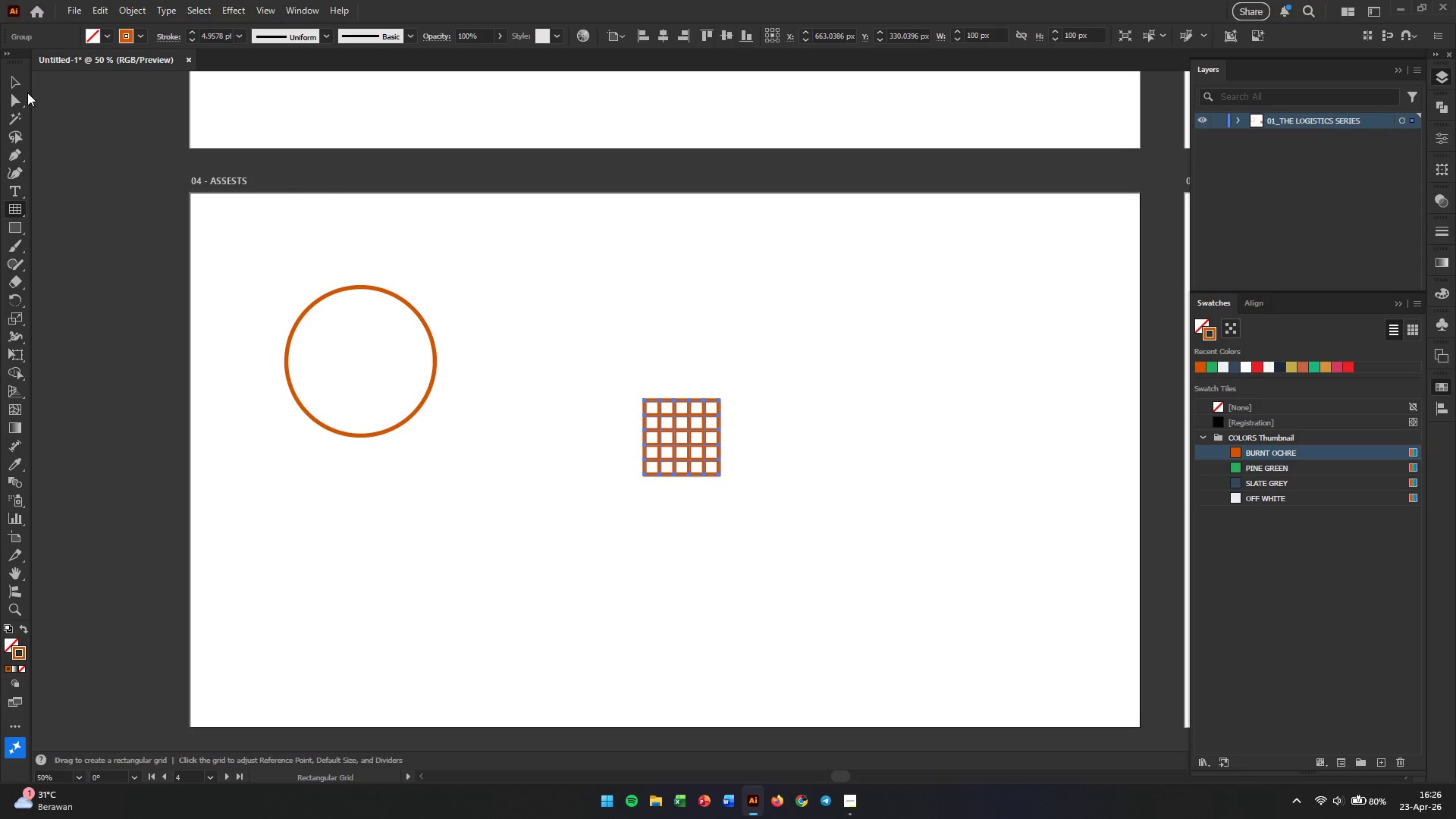 
left_click([11, 79])
 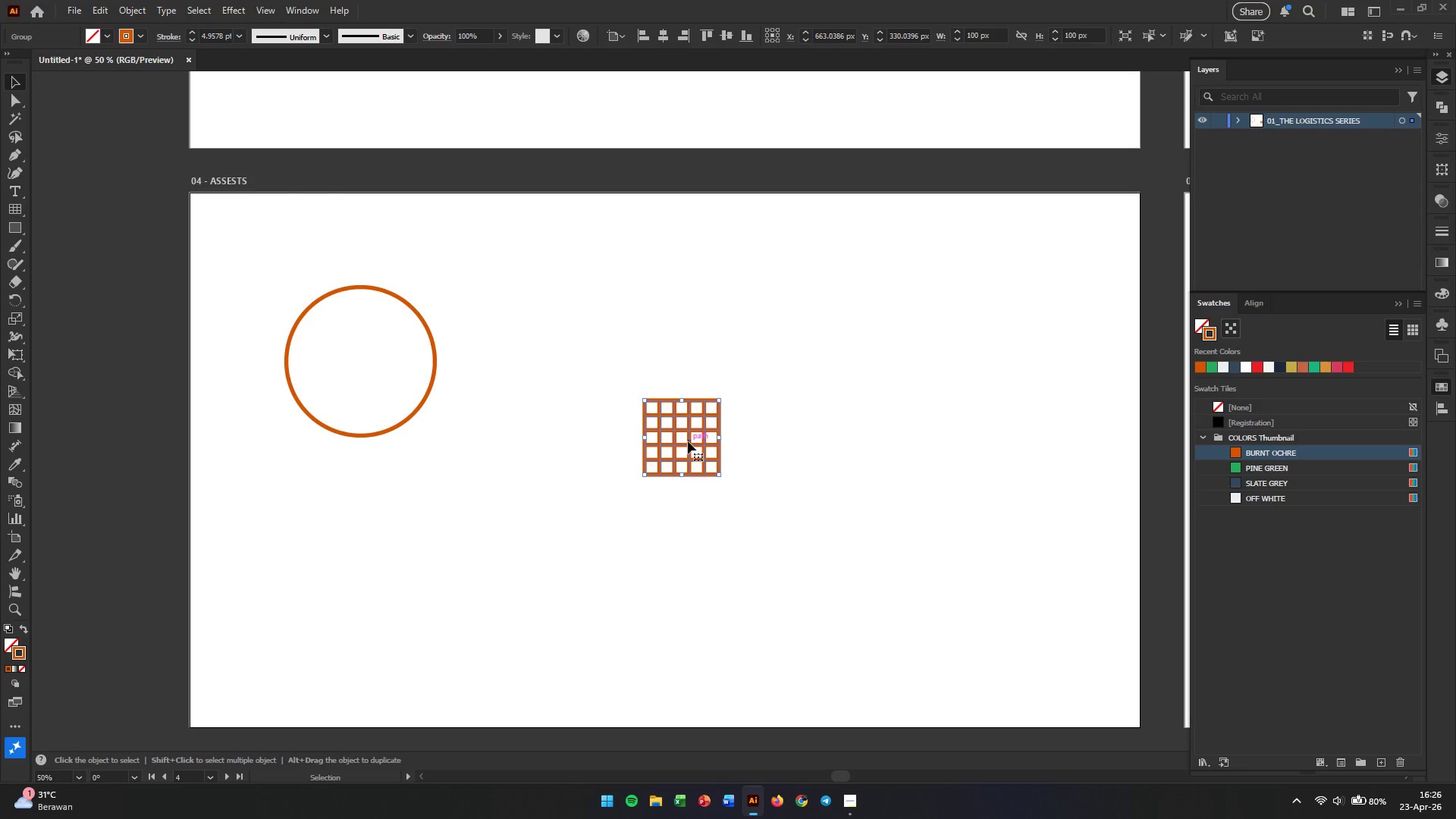 
left_click_drag(start_coordinate=[688, 441], to_coordinate=[607, 360])
 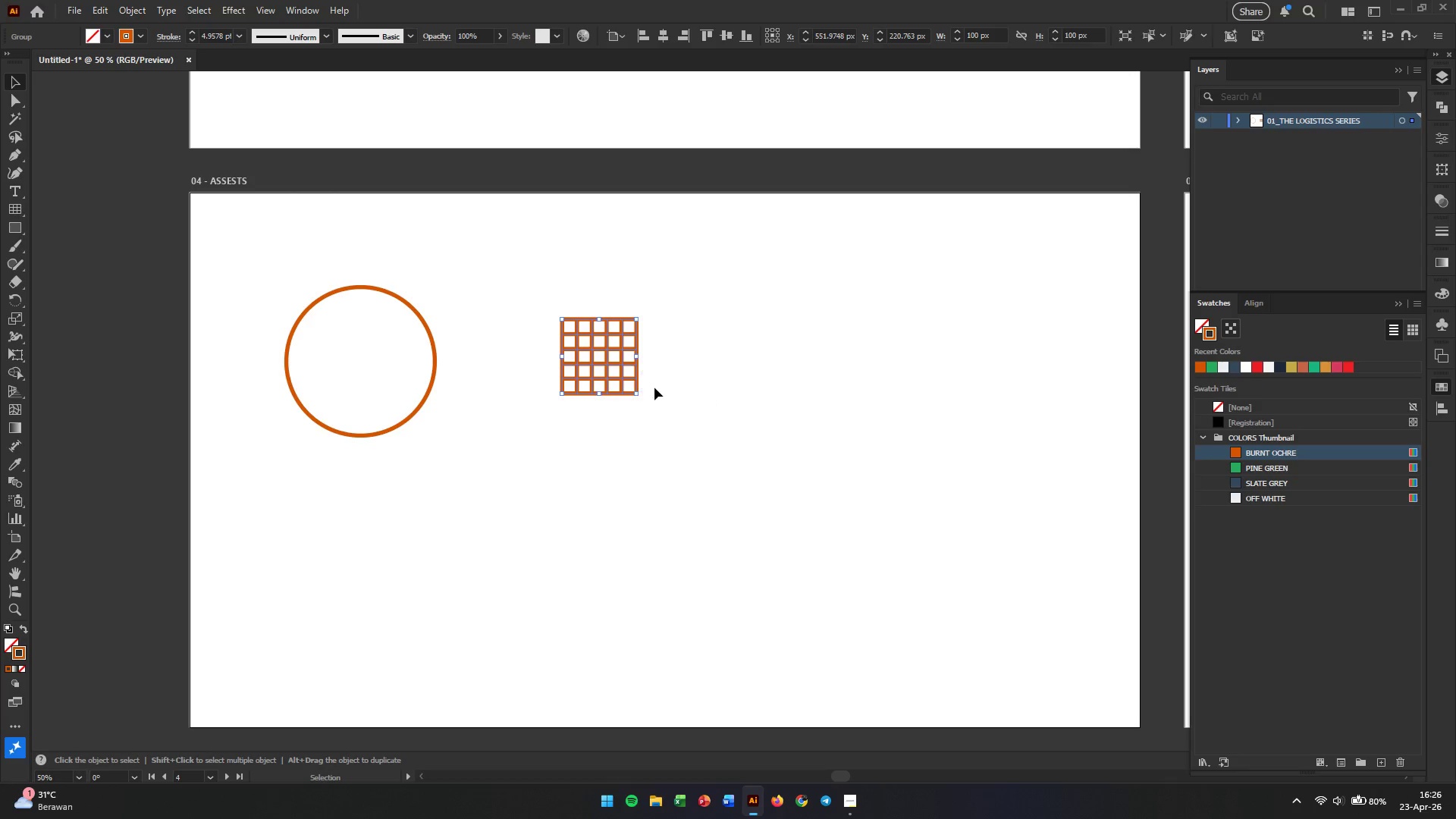 
left_click([654, 388])
 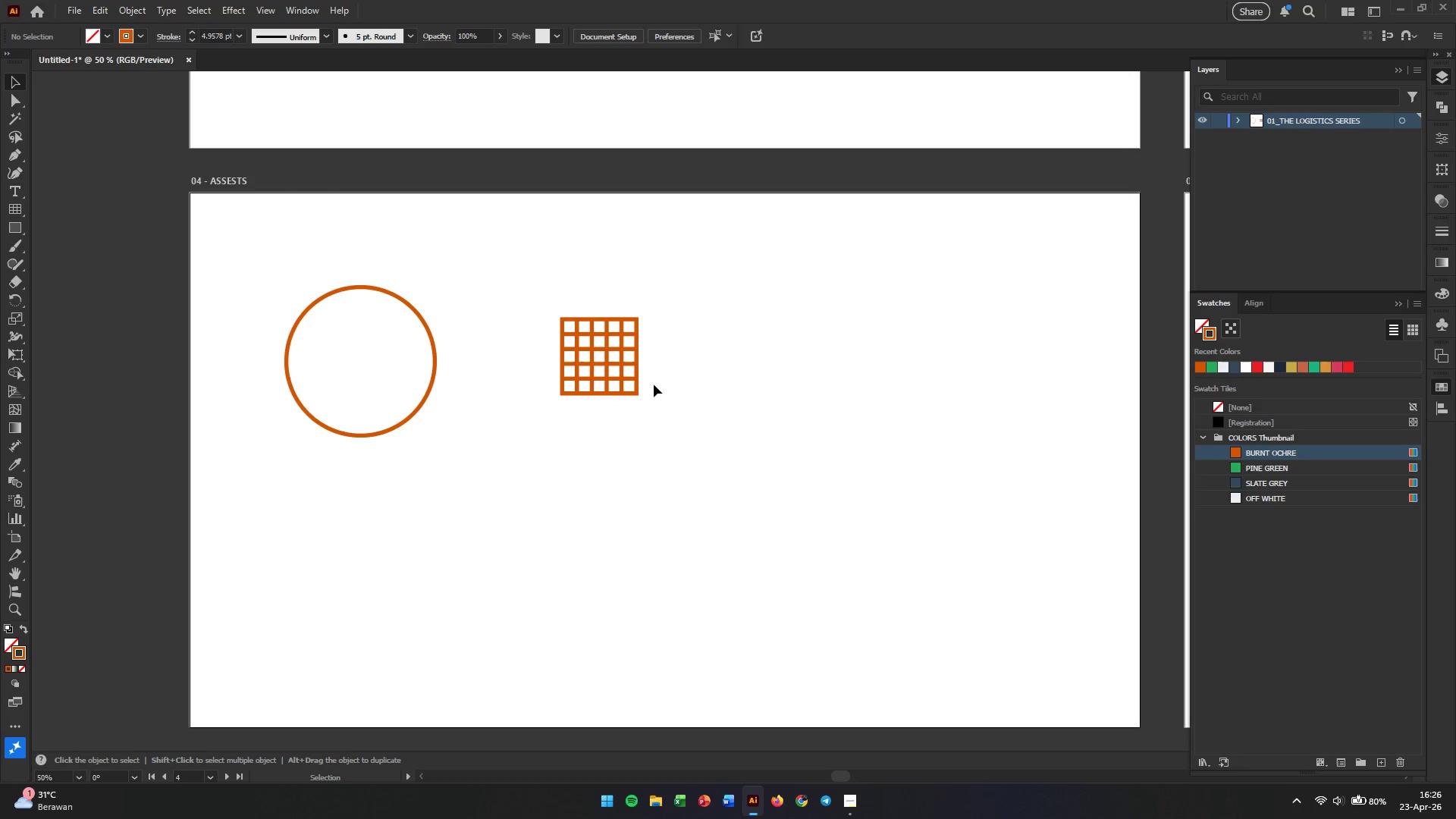 
key(Alt+AltLeft)
 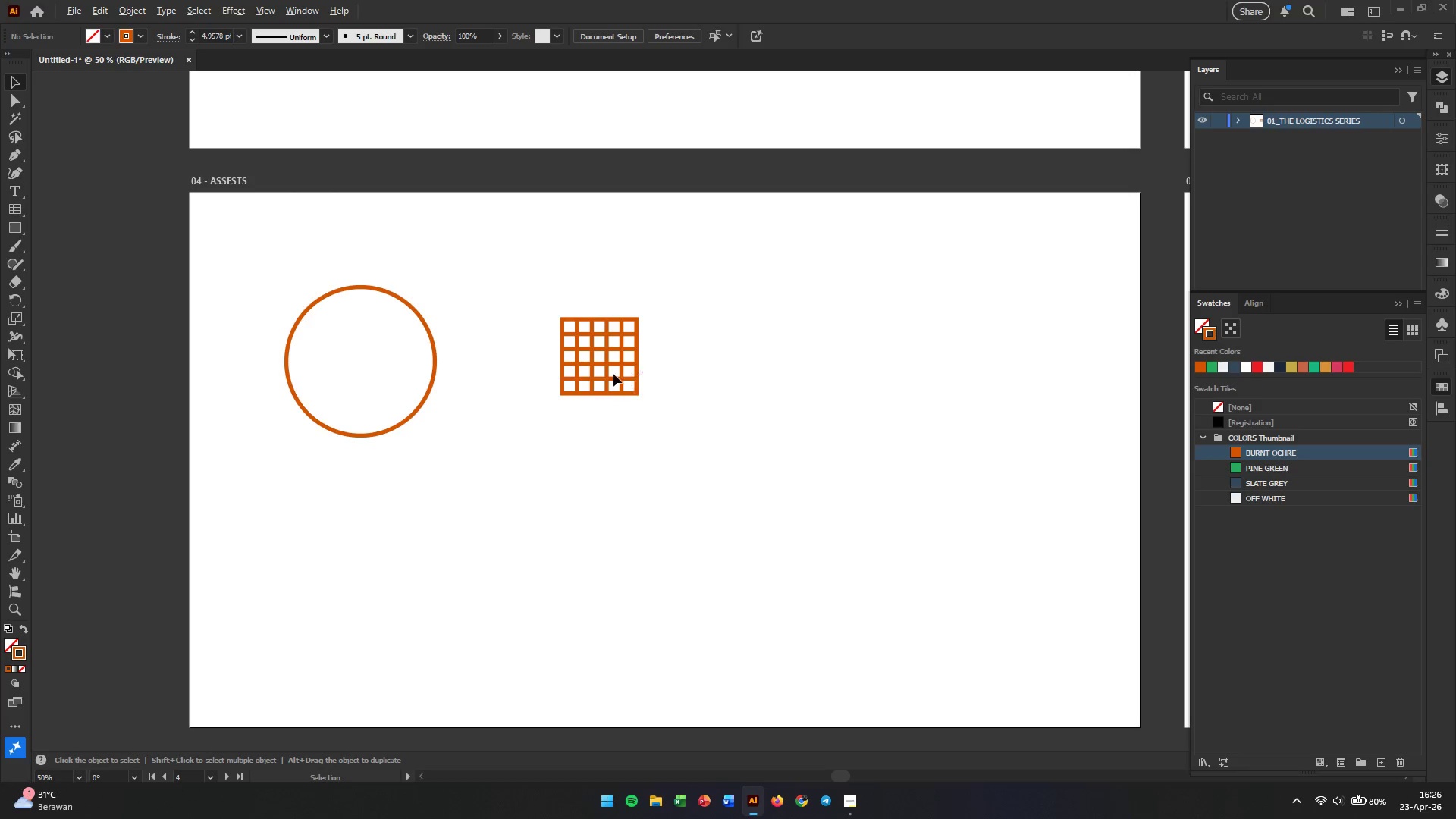 
scroll: coordinate [613, 374], scroll_direction: up, amount: 2.0
 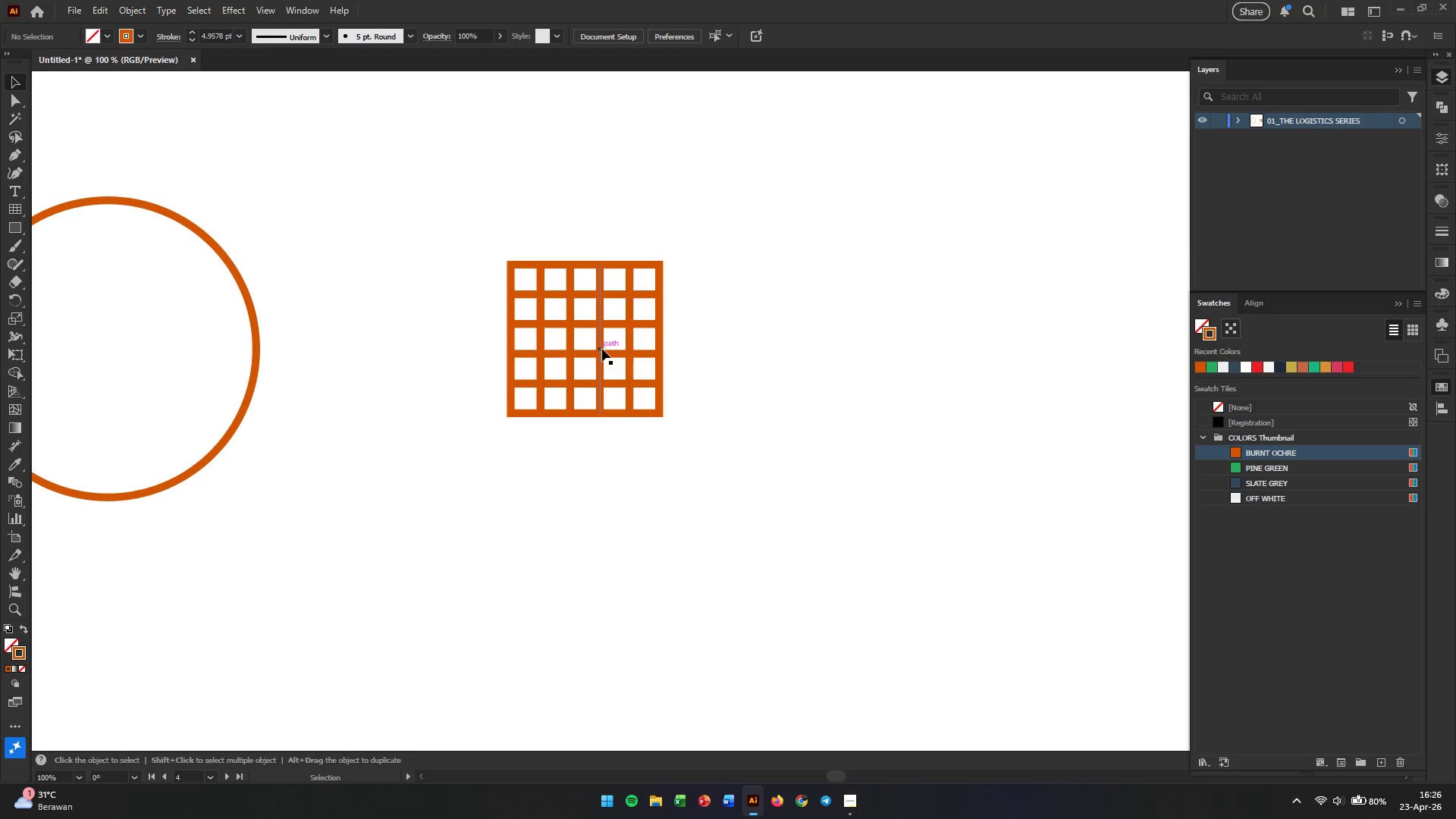 
left_click([602, 350])
 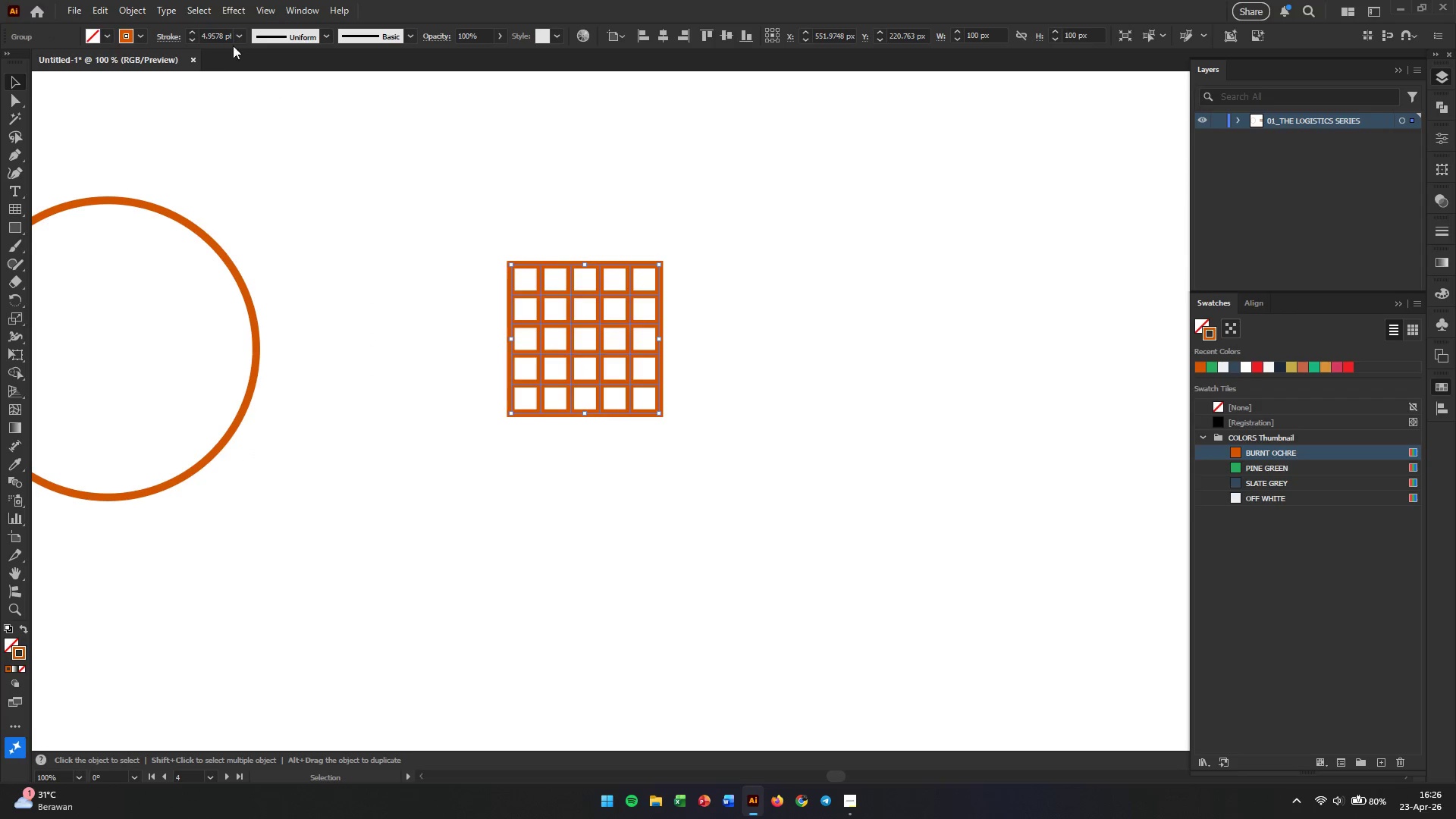 
left_click([238, 34])
 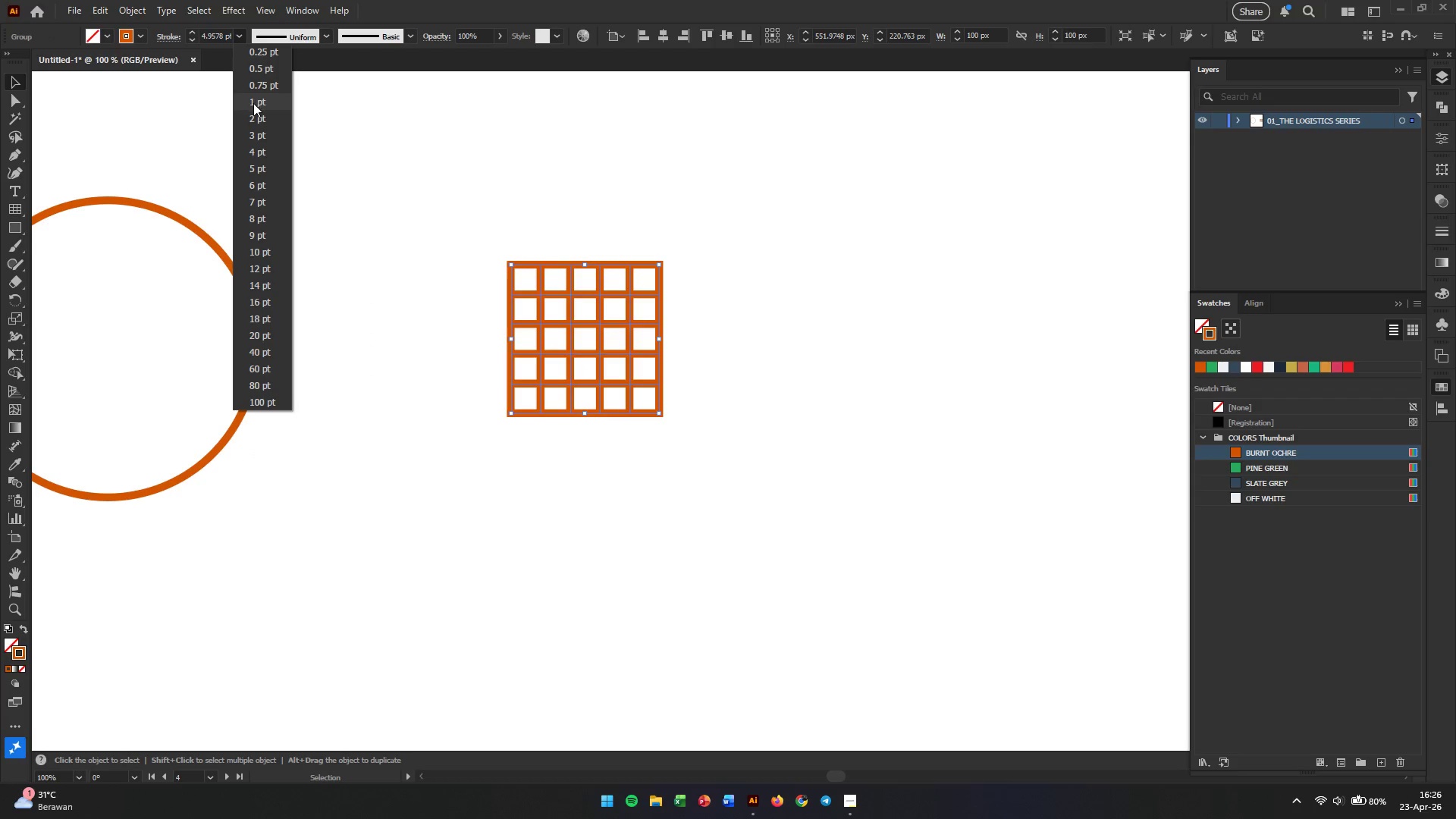 
left_click([259, 121])
 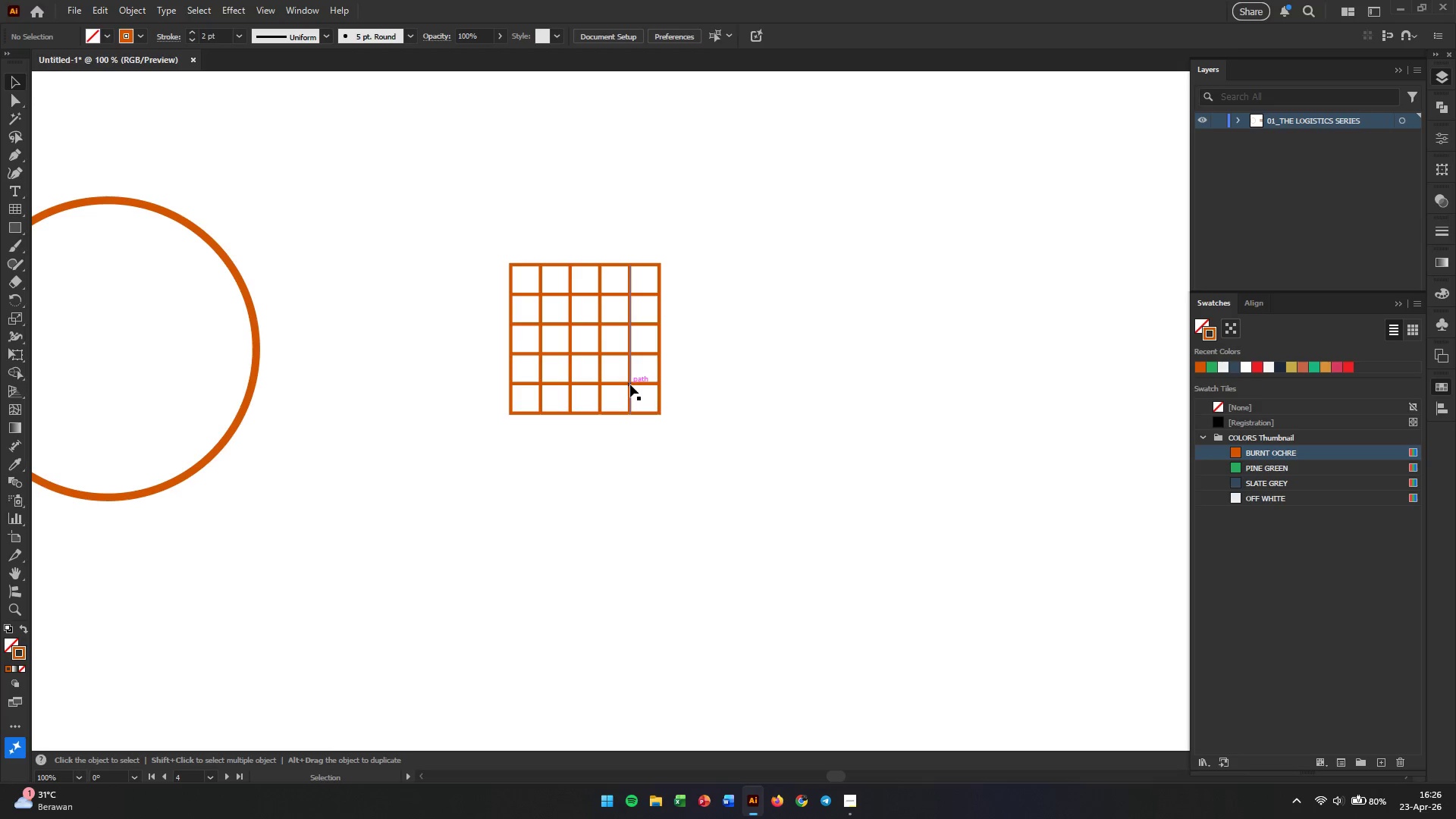 
left_click([630, 384])
 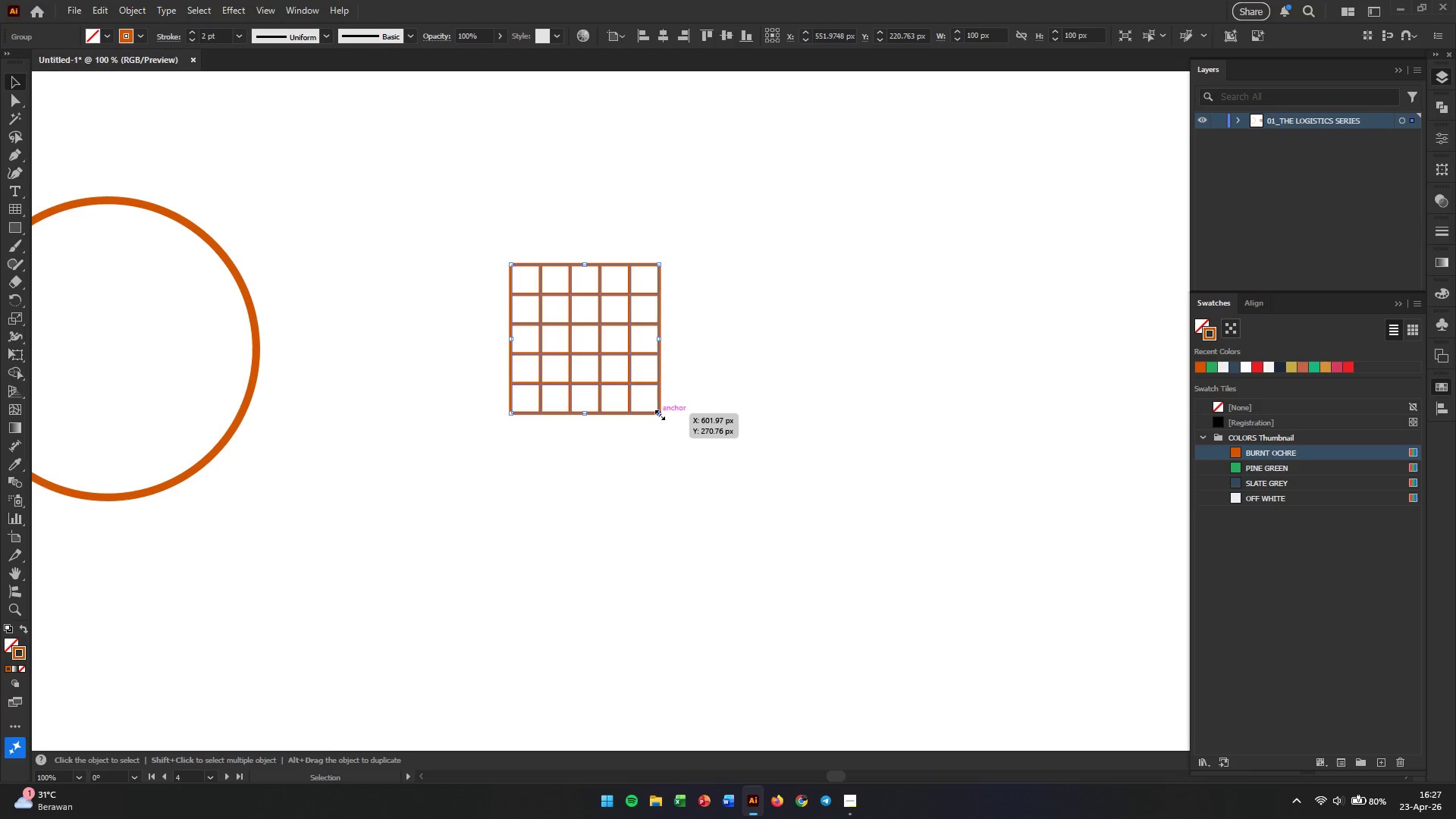 
wait(9.81)
 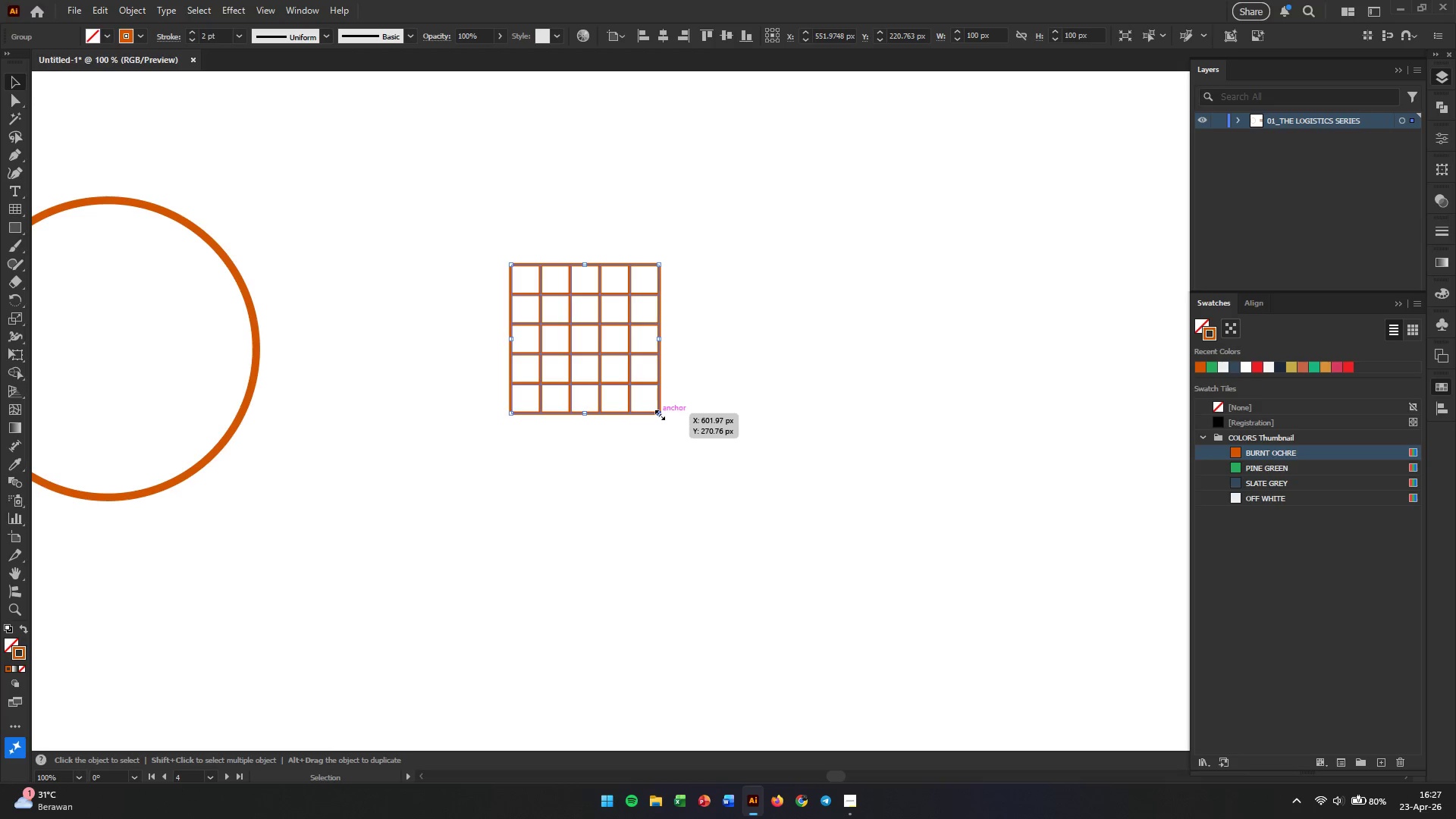 
left_click([13, 100])
 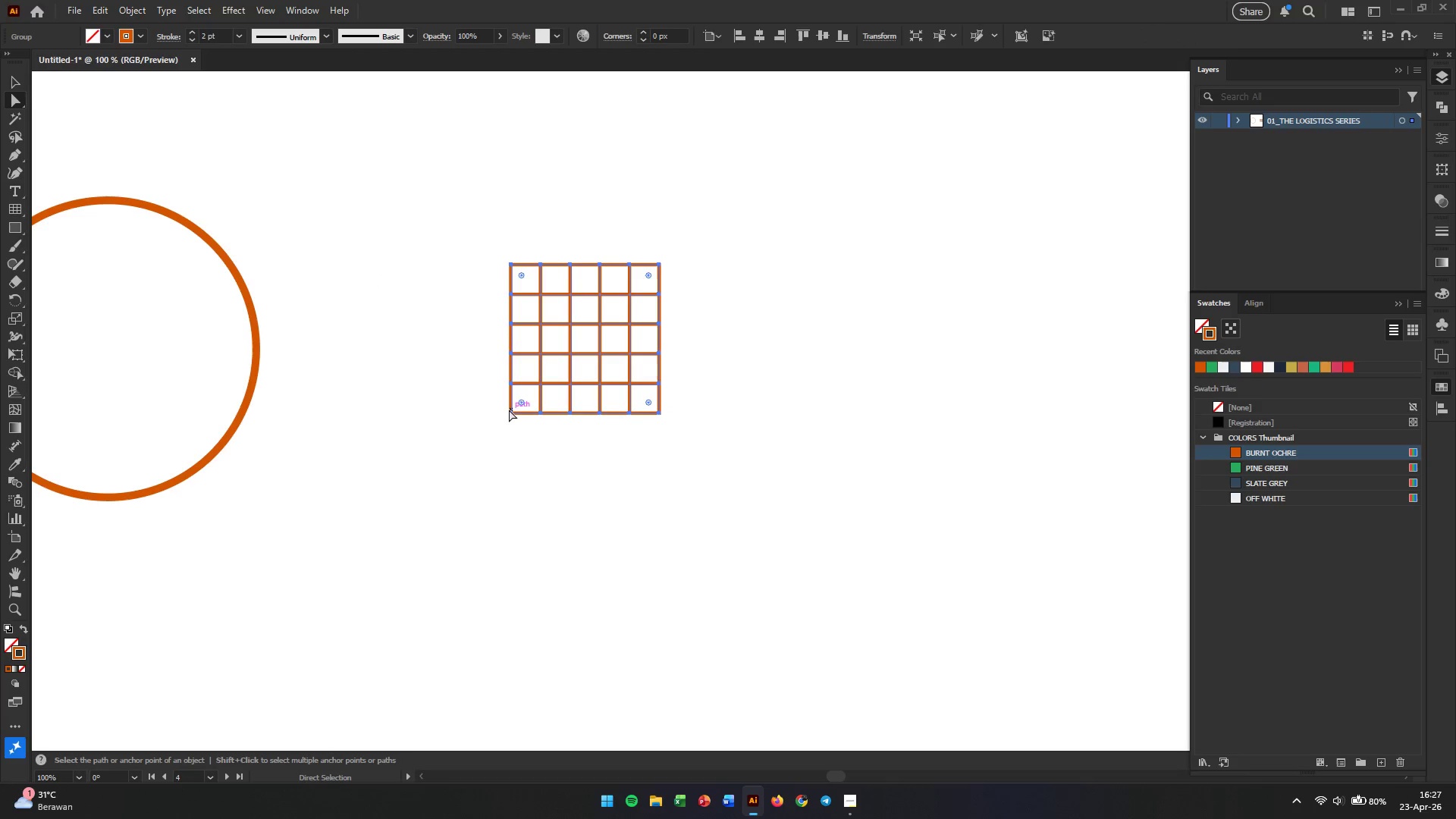 
left_click([510, 412])
 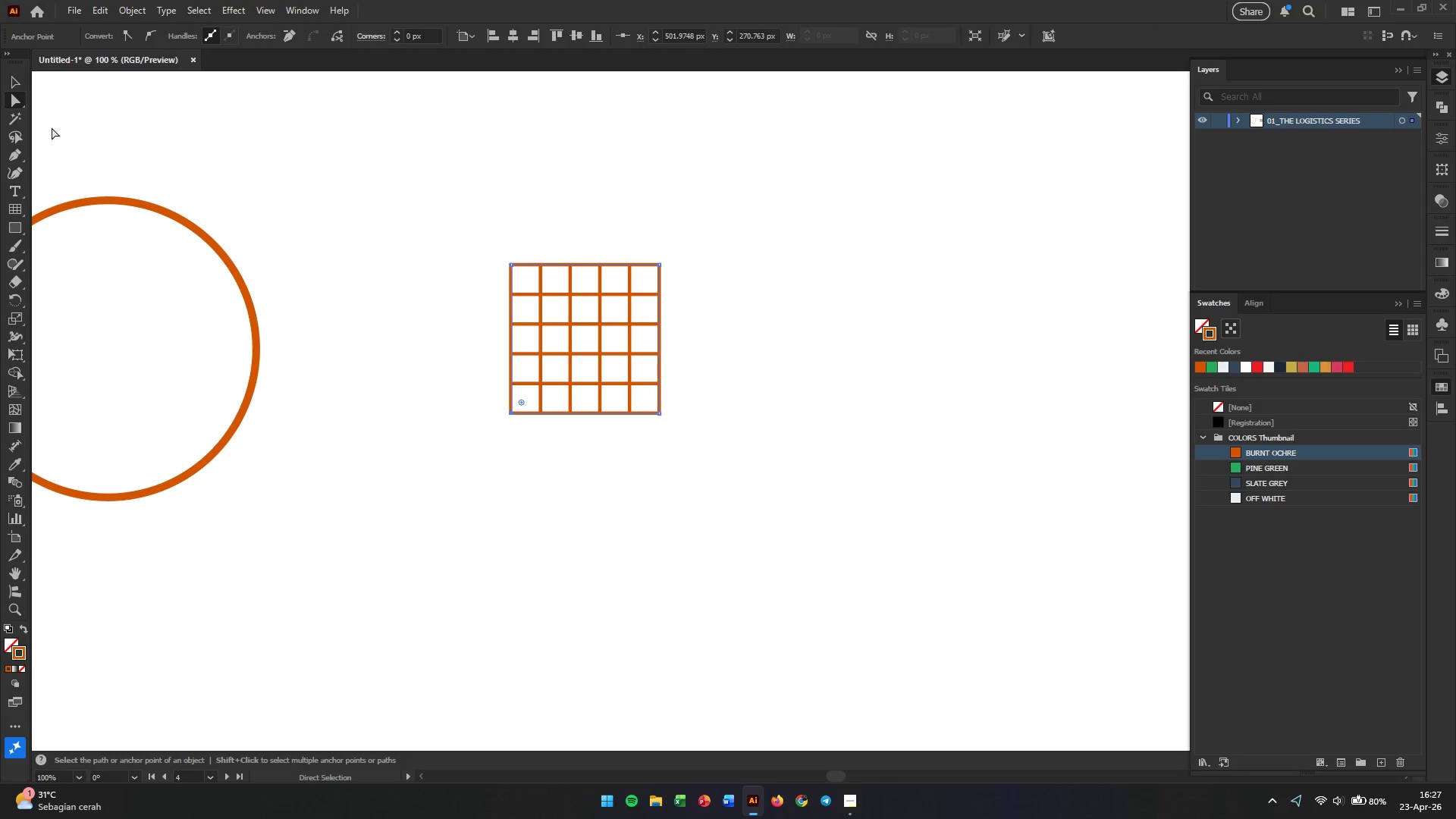 
wait(7.5)
 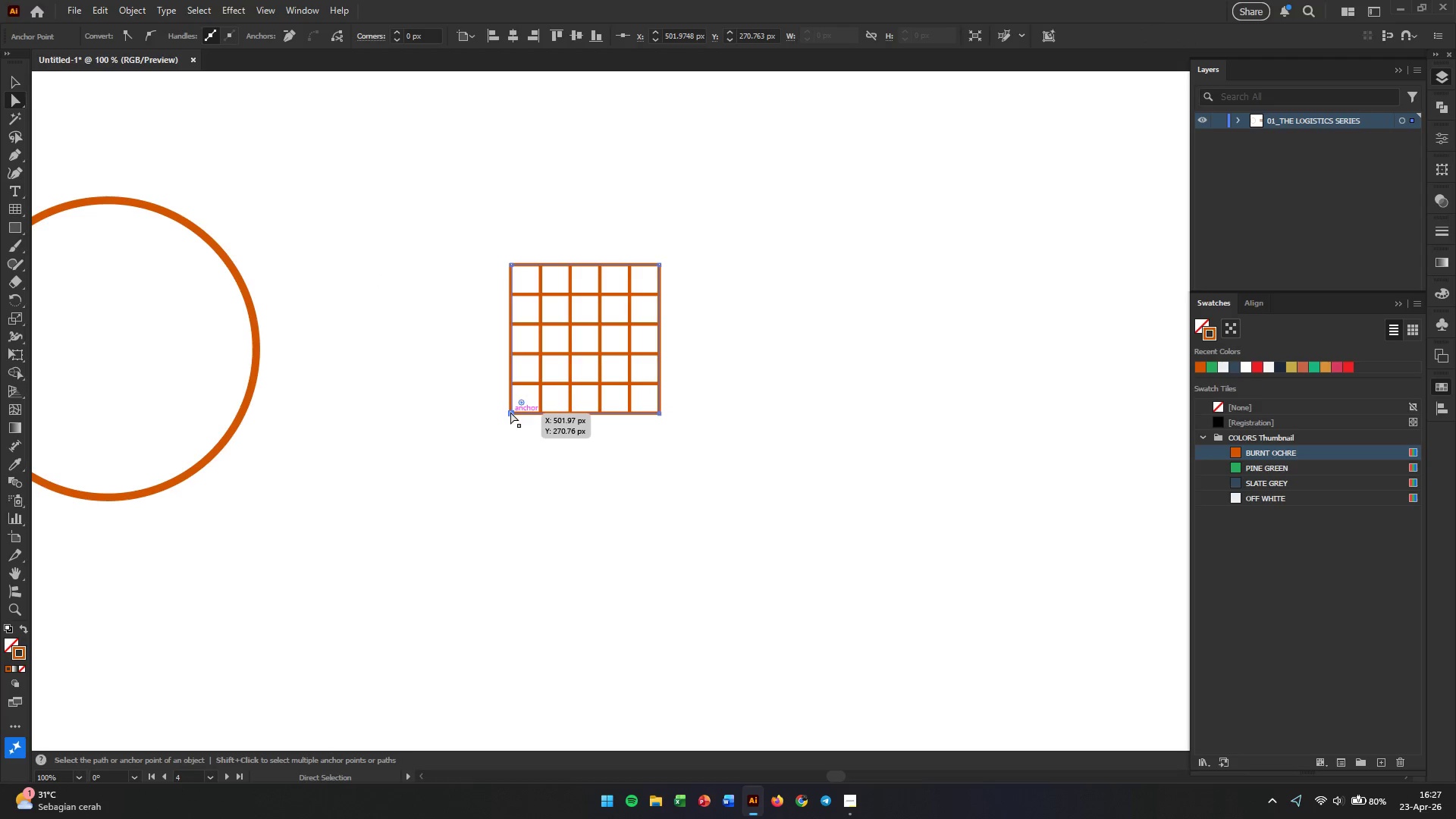 
left_click([17, 230])
 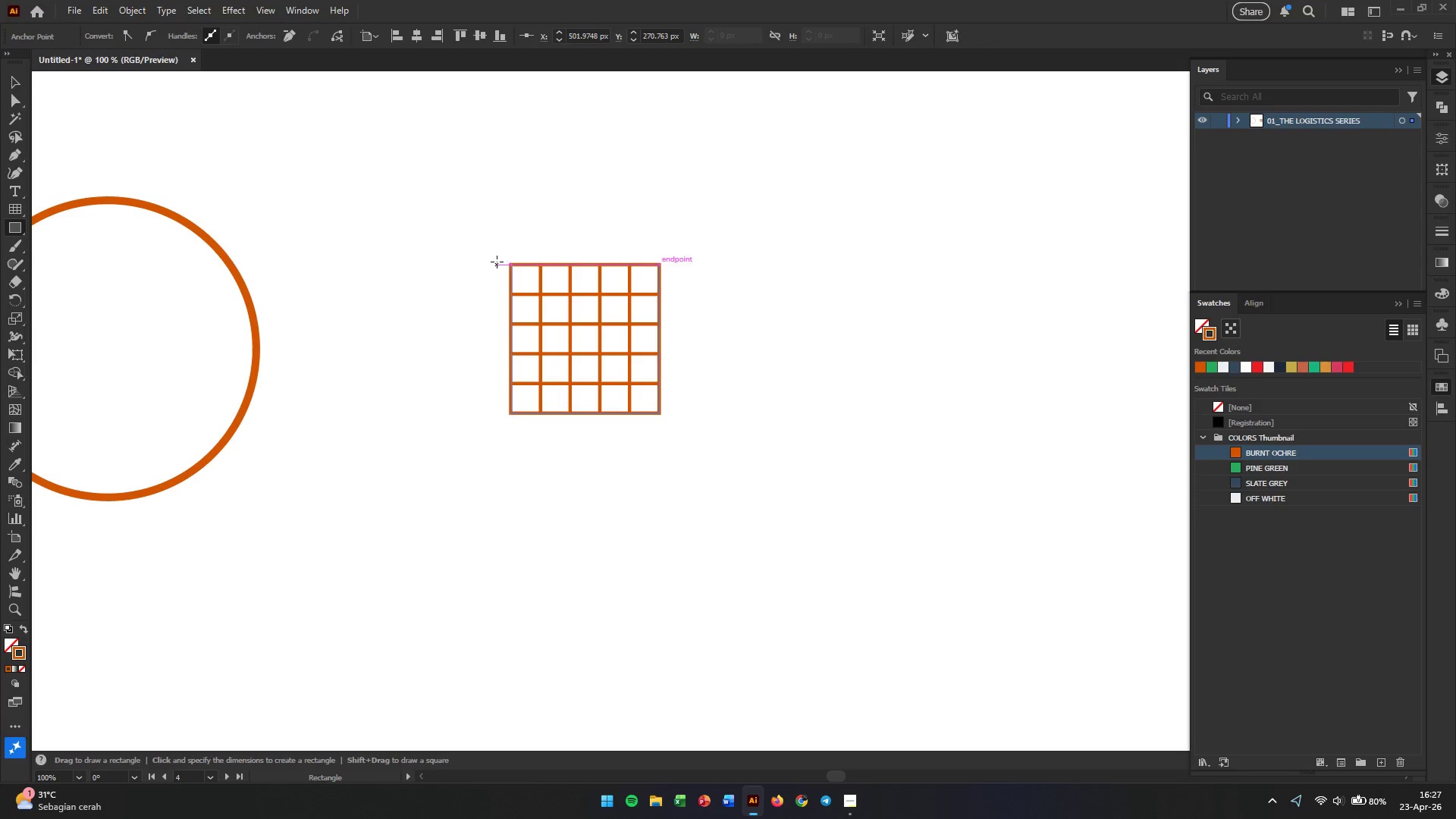 
left_click_drag(start_coordinate=[497, 262], to_coordinate=[512, 415])
 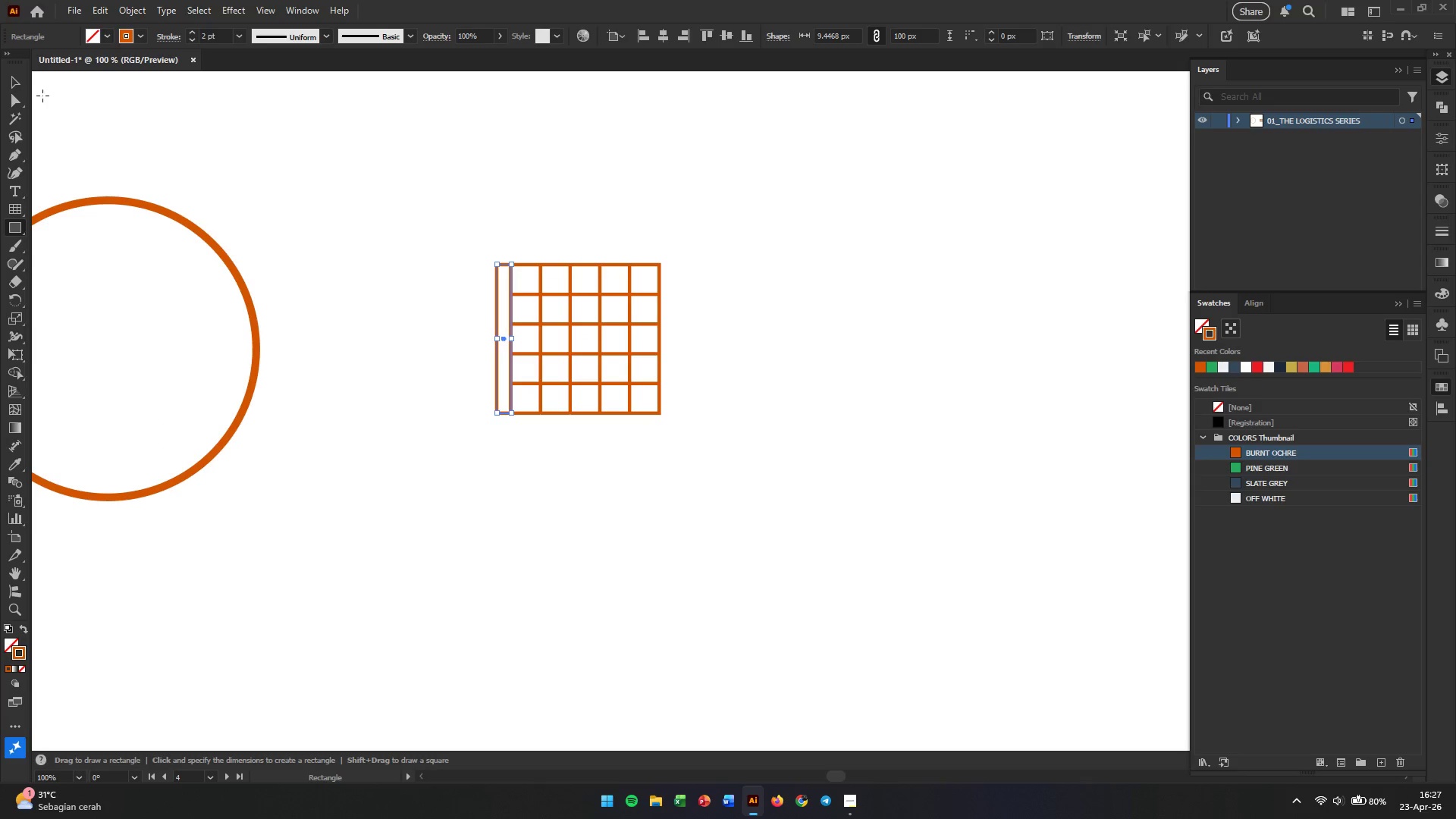 
left_click([14, 84])
 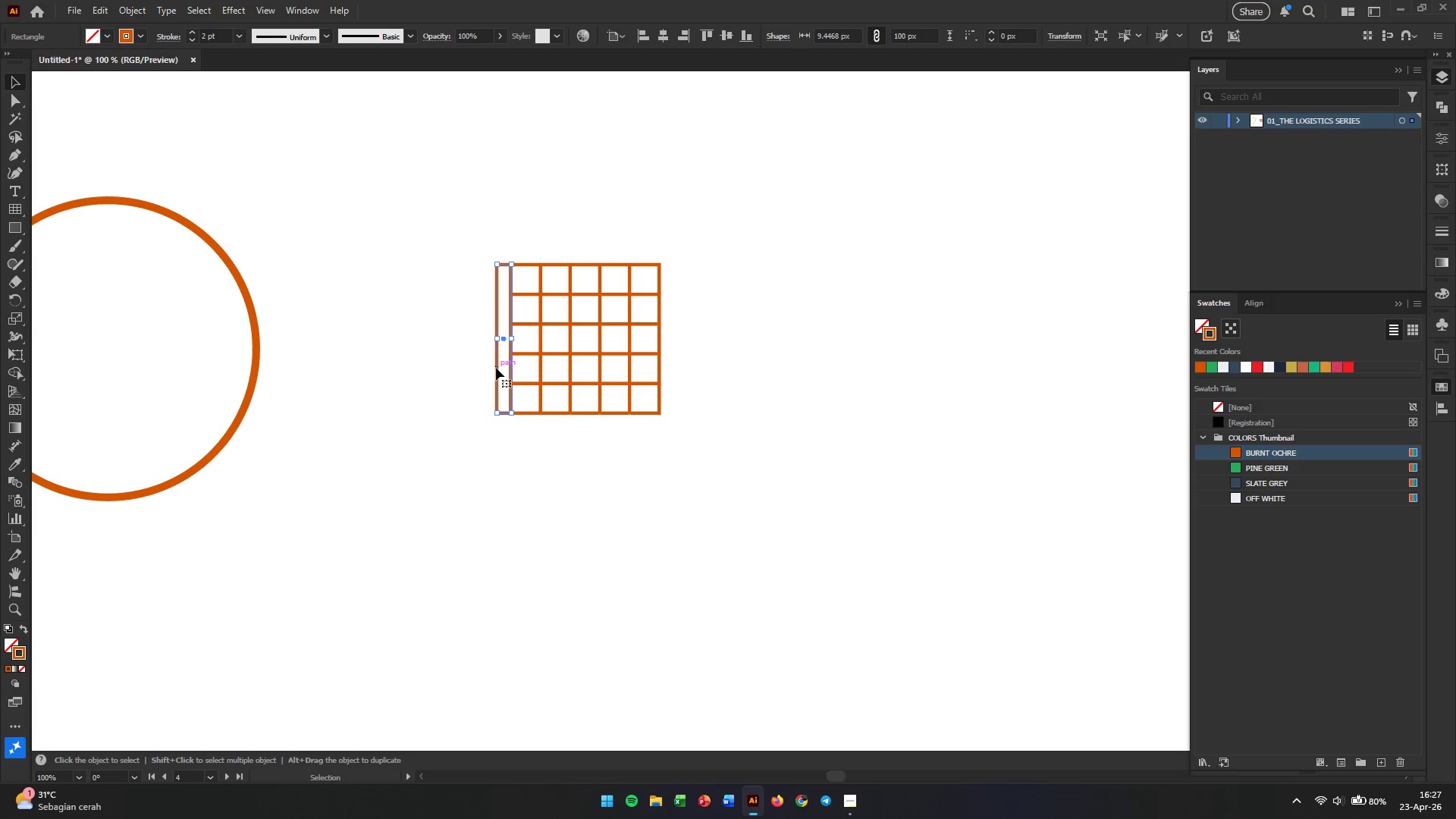 
left_click_drag(start_coordinate=[496, 368], to_coordinate=[660, 374])
 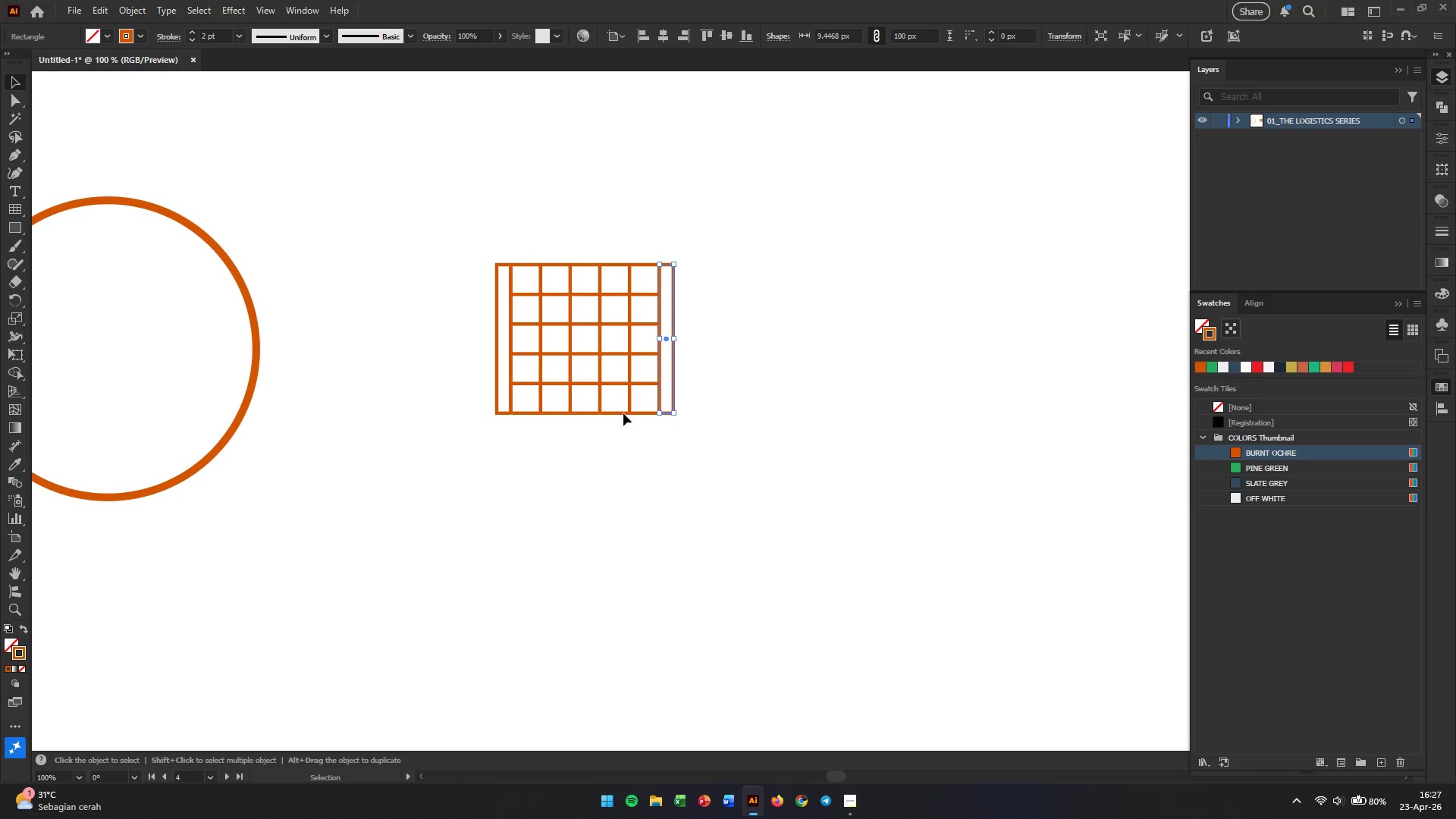 
hold_key(key=CapsLock, duration=0.73)
 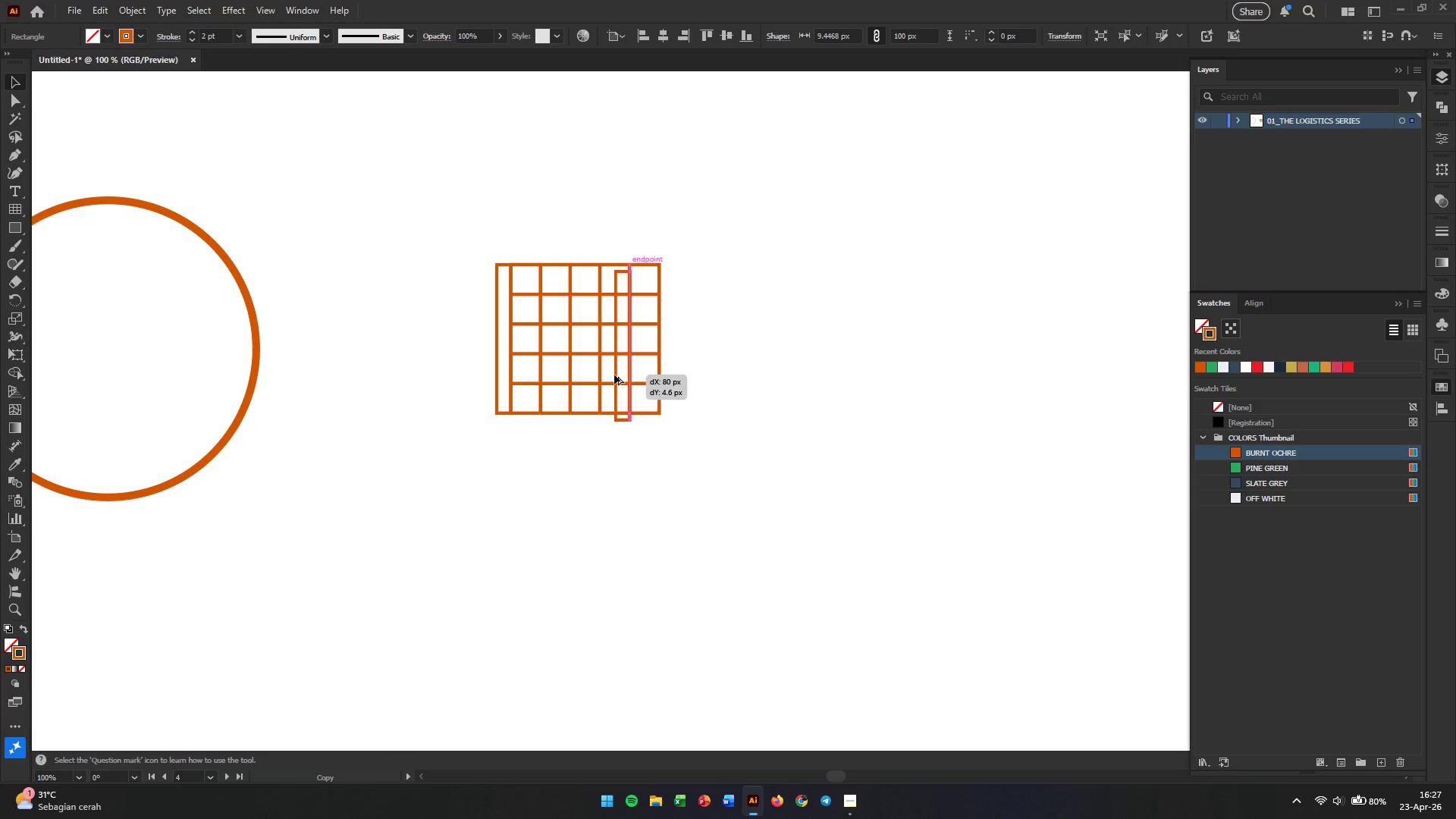 
key(Alt+CapsLock)
 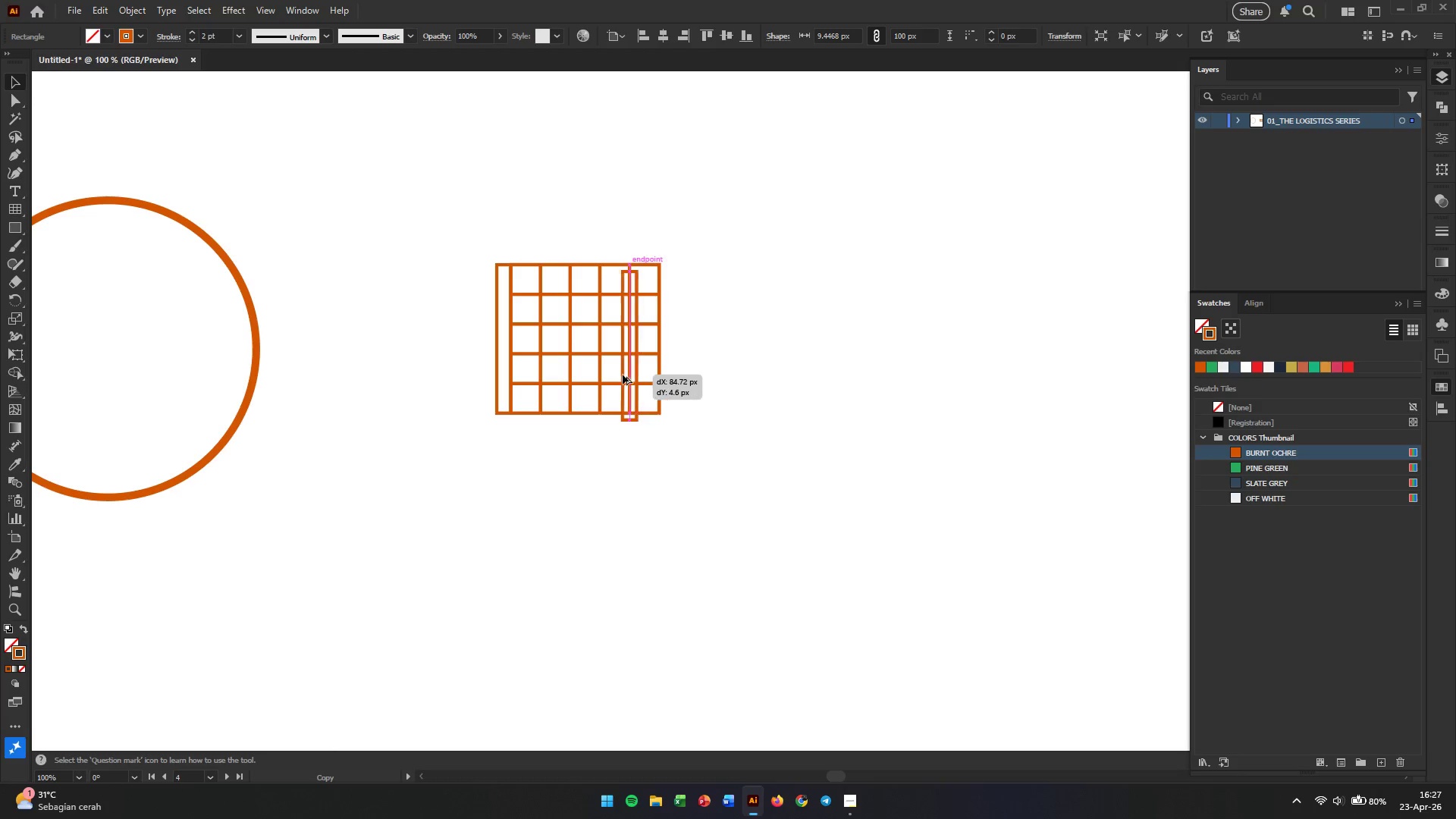 
hold_key(key=ShiftLeft, duration=1.33)
 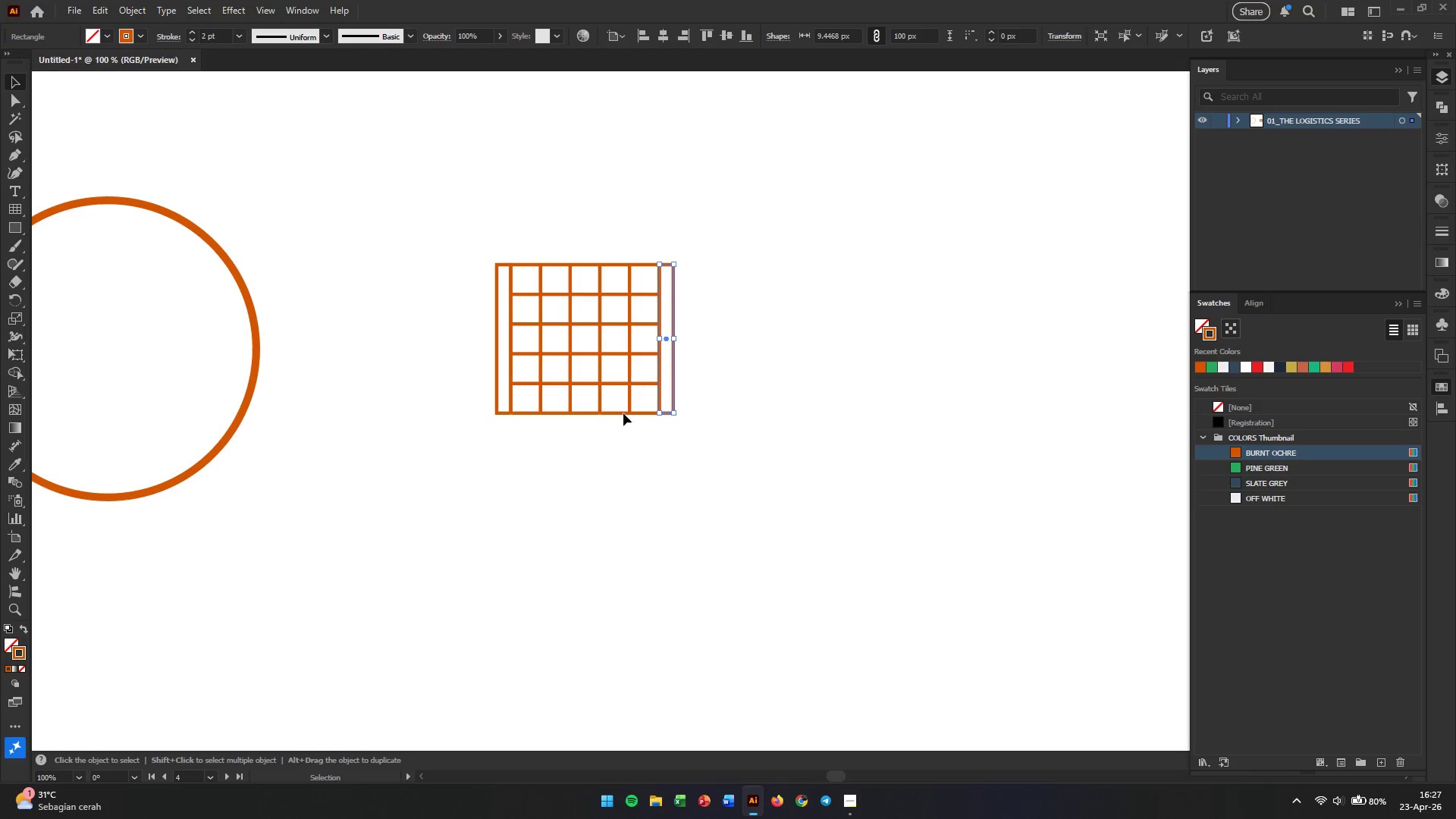 
hold_key(key=AltLeft, duration=0.44)
scroll: coordinate [640, 422], scroll_direction: up, amount: 1.0
 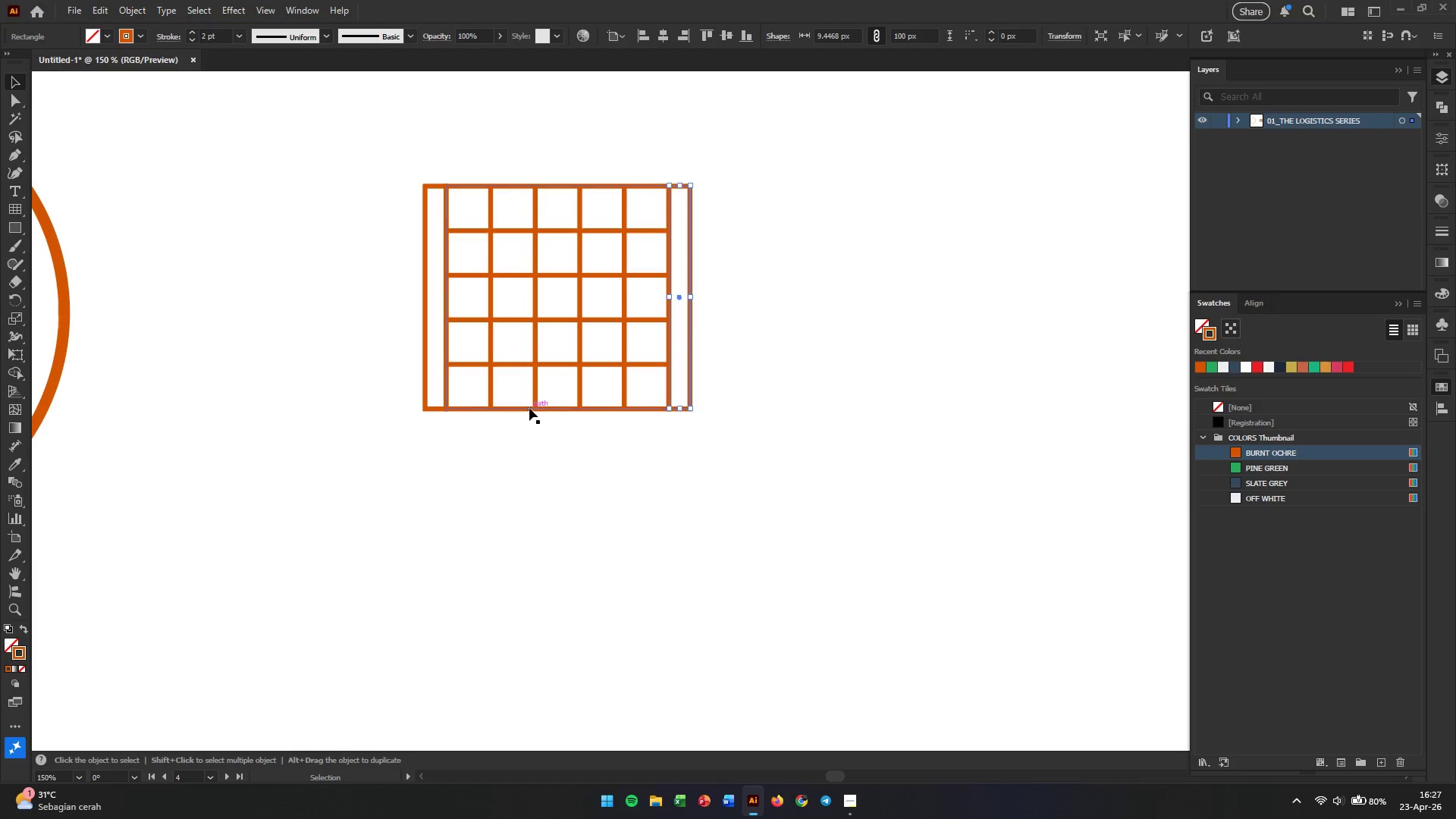 
left_click([526, 408])
 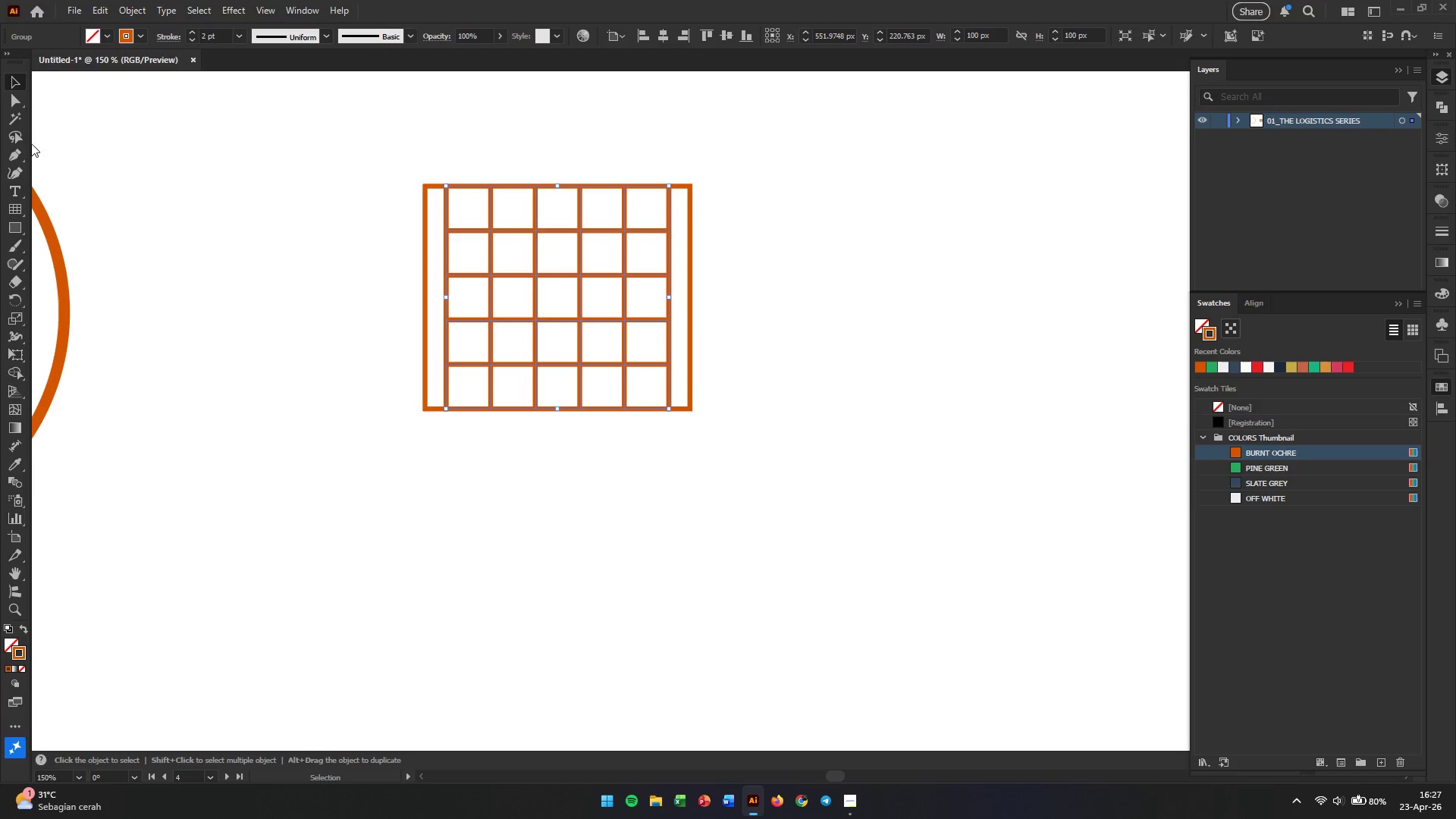 
left_click([19, 104])
 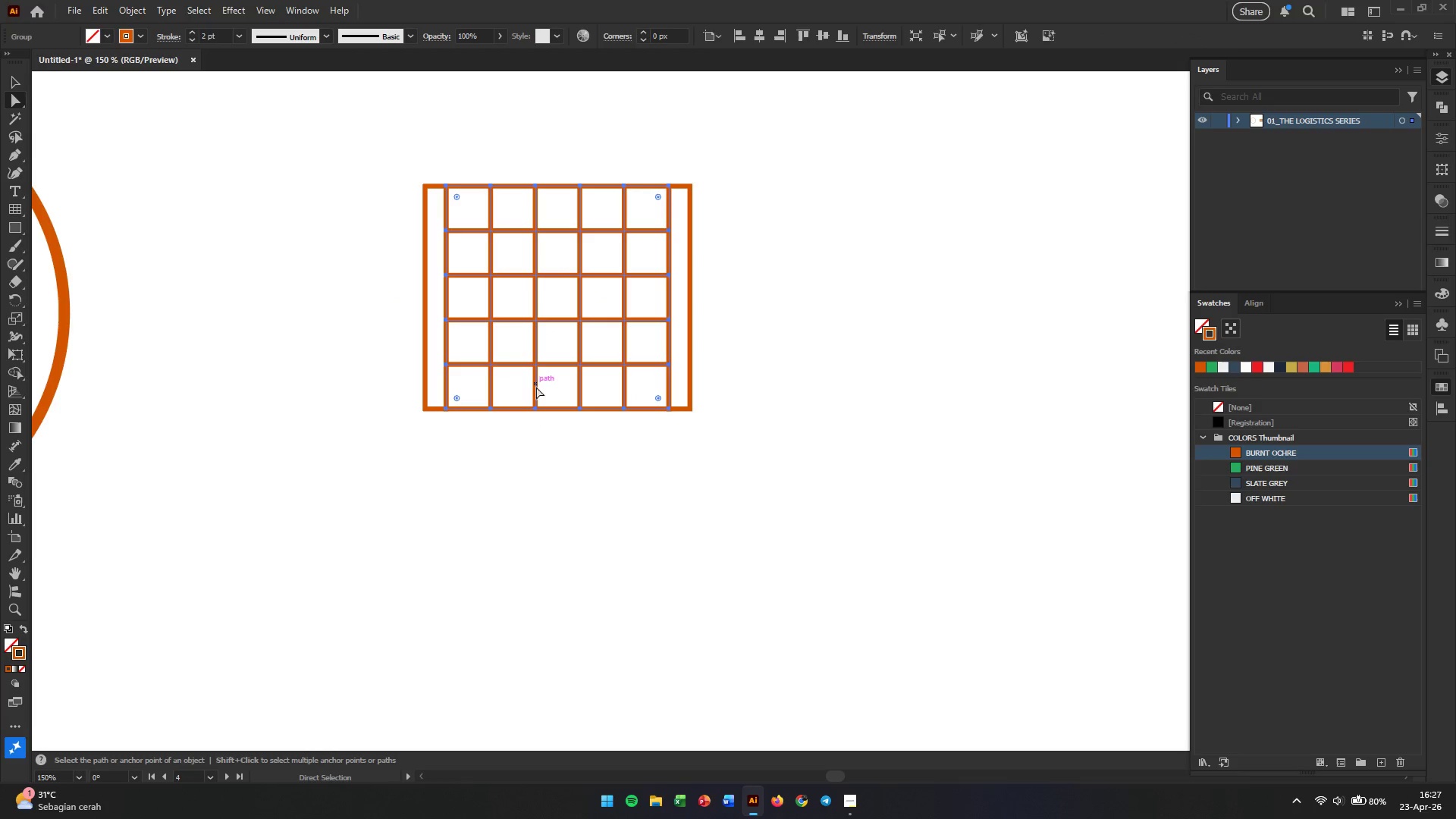 
hold_key(key=AltLeft, duration=0.39)
scroll: coordinate [488, 425], scroll_direction: up, amount: 2.0
 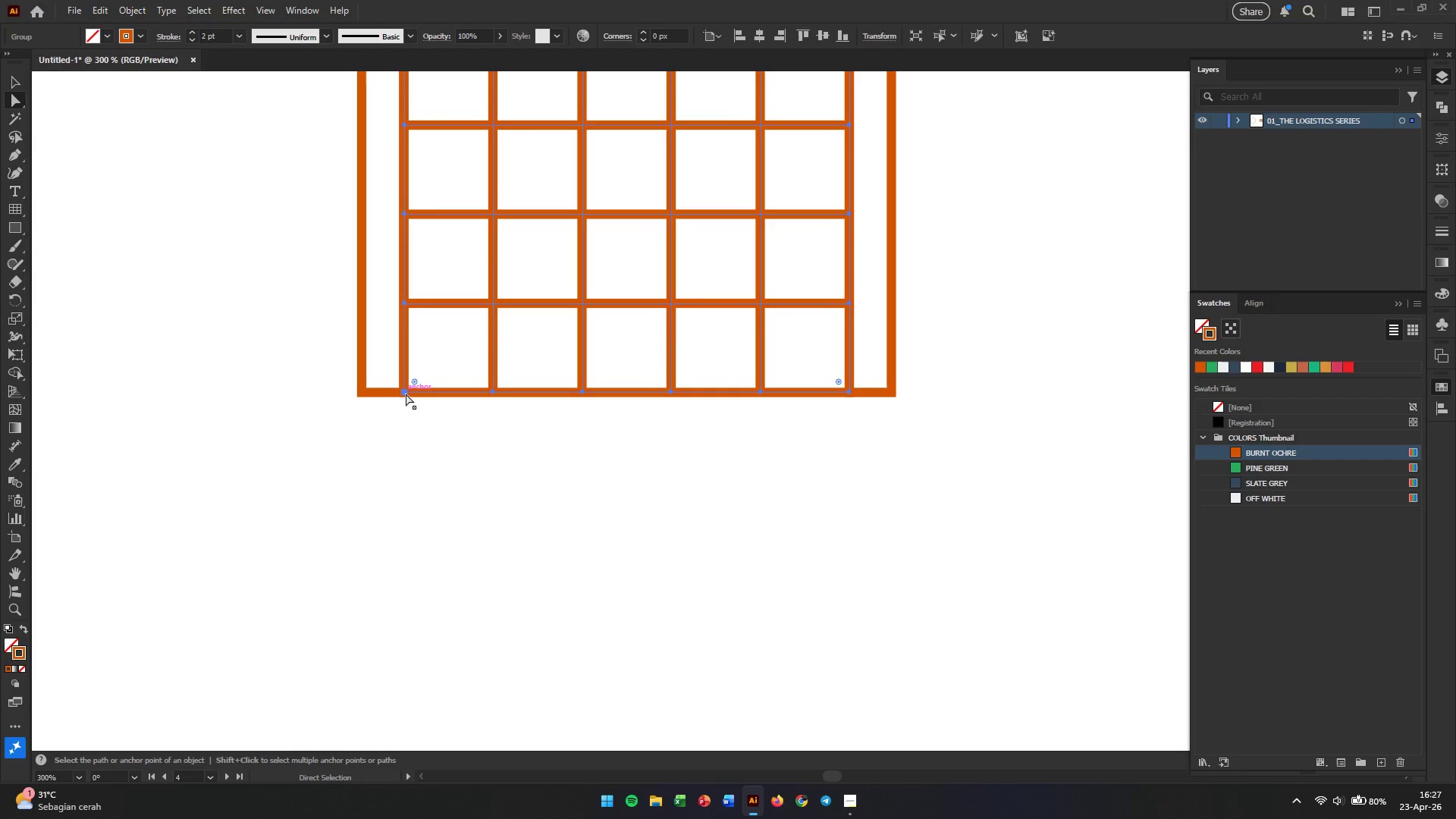 
left_click_drag(start_coordinate=[406, 394], to_coordinate=[397, 394])
 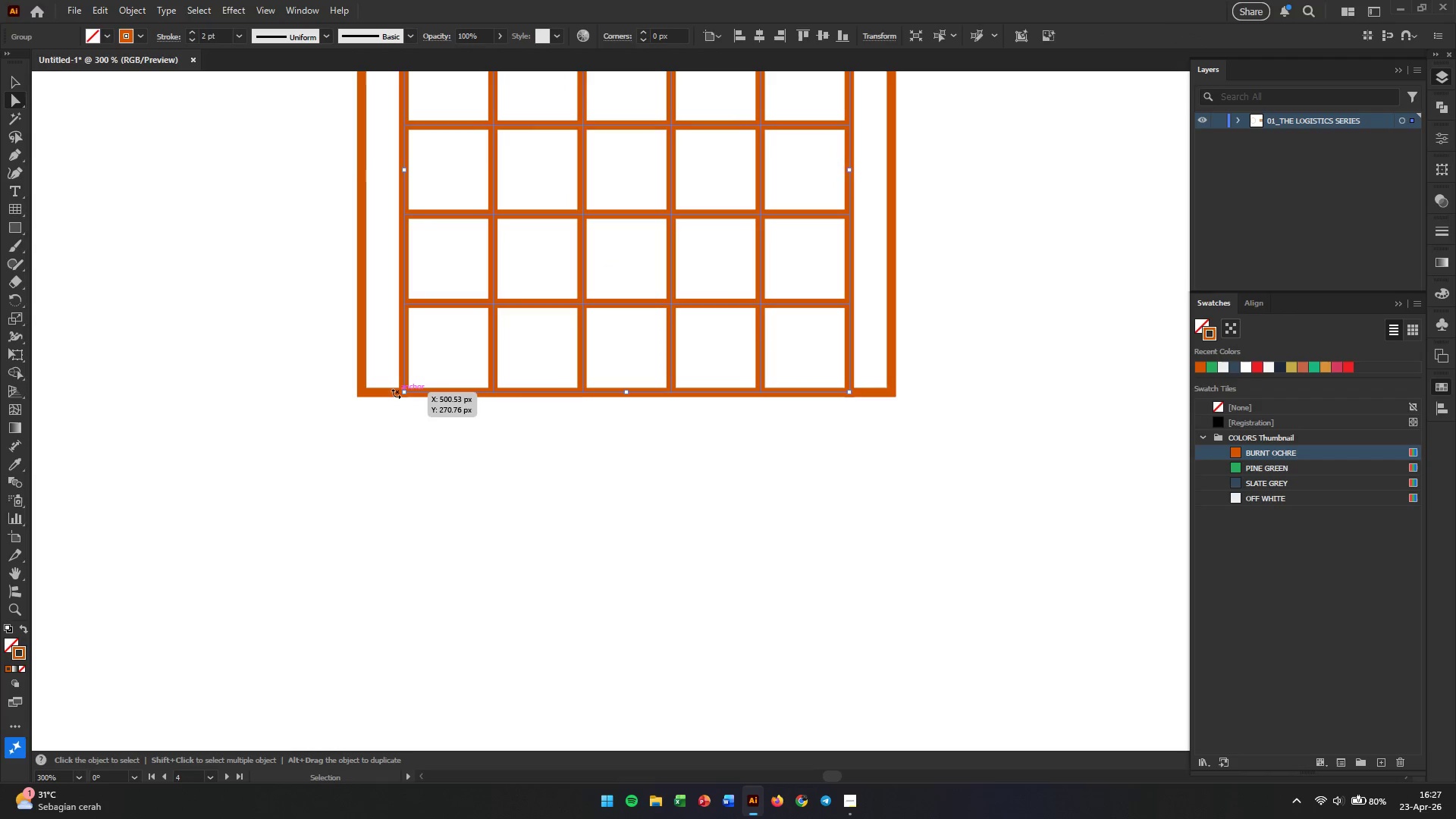 
hold_key(key=ShiftLeft, duration=0.58)
 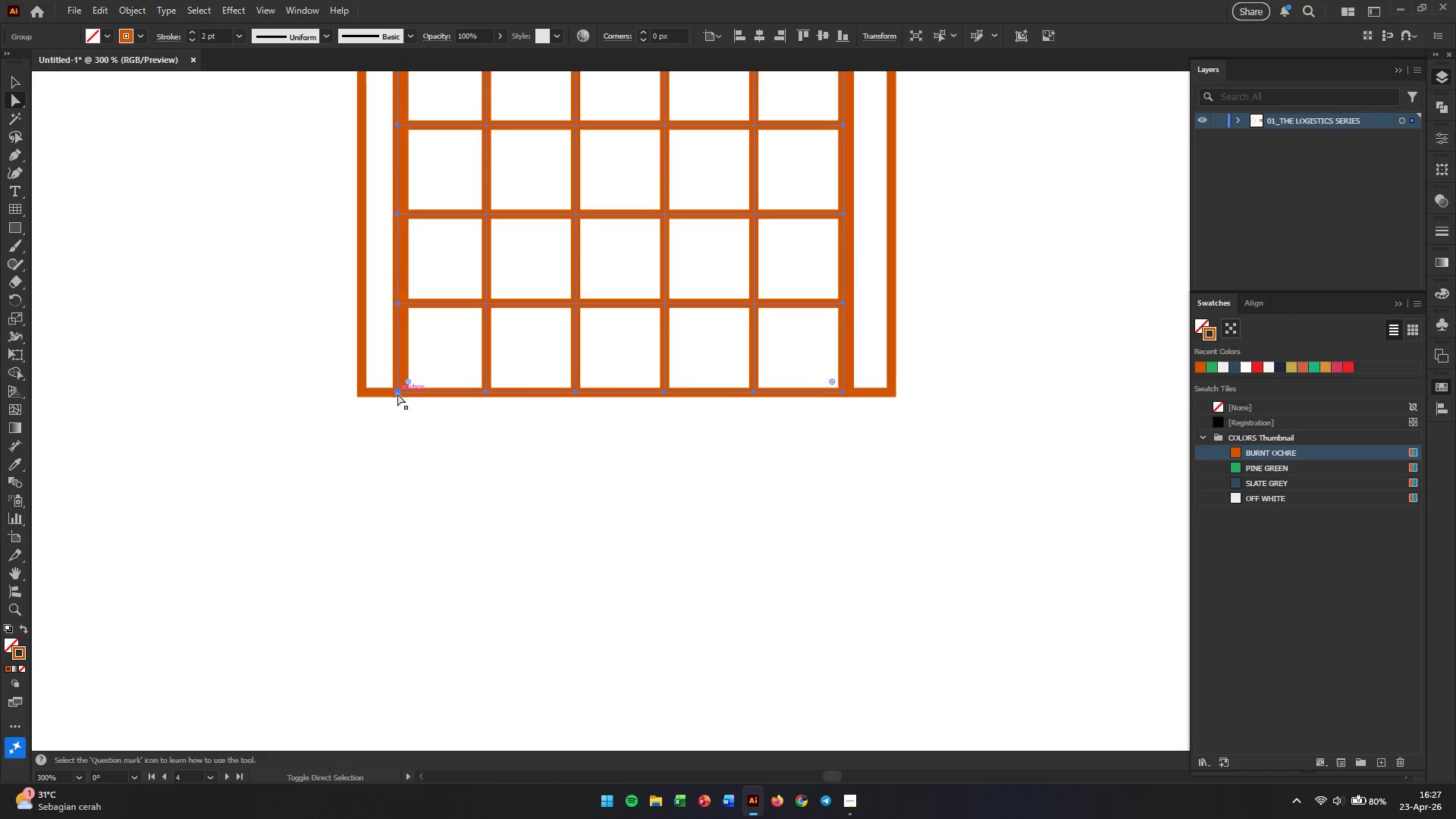 
key(Control+Z)
 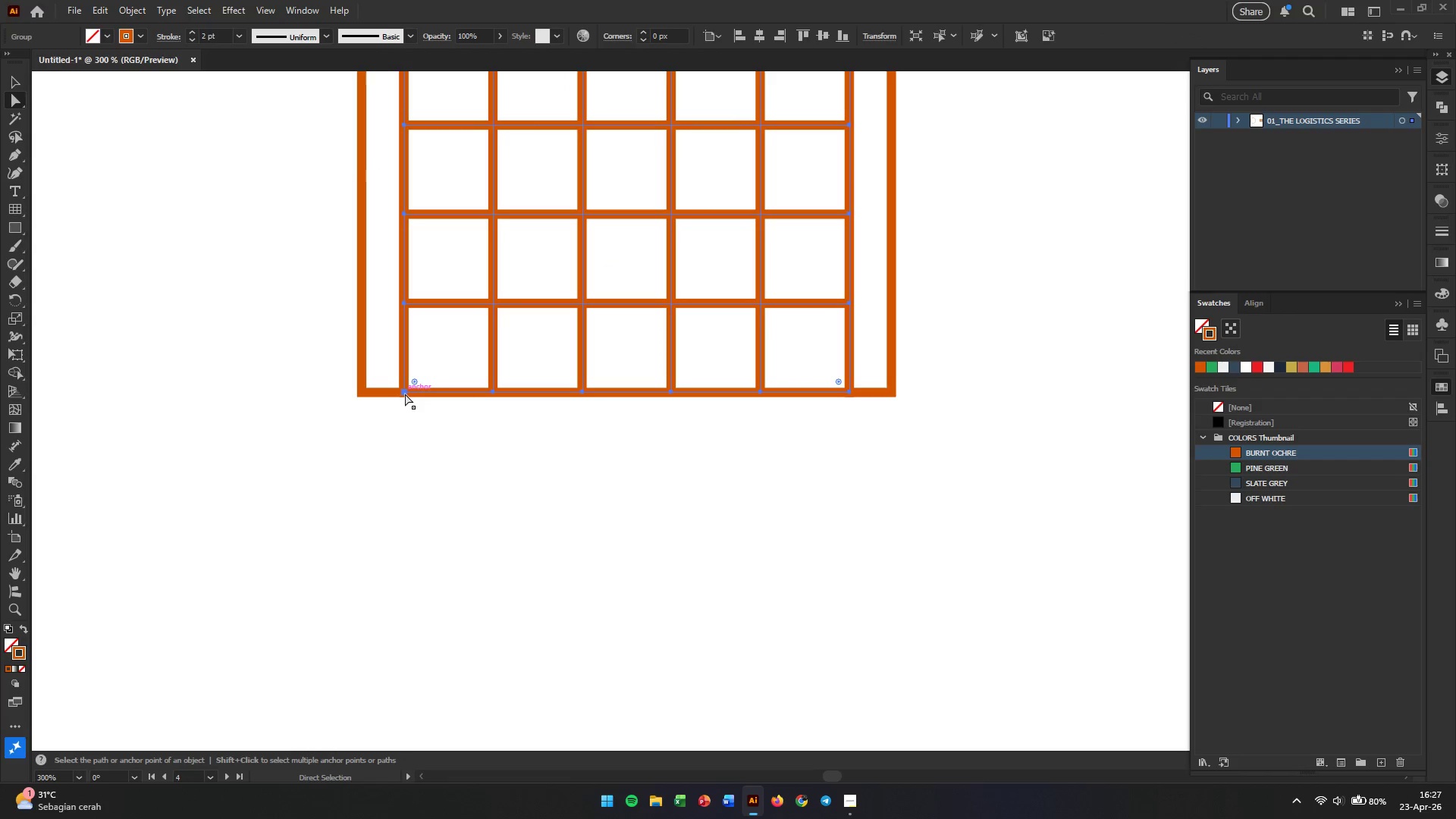 
left_click([403, 394])
 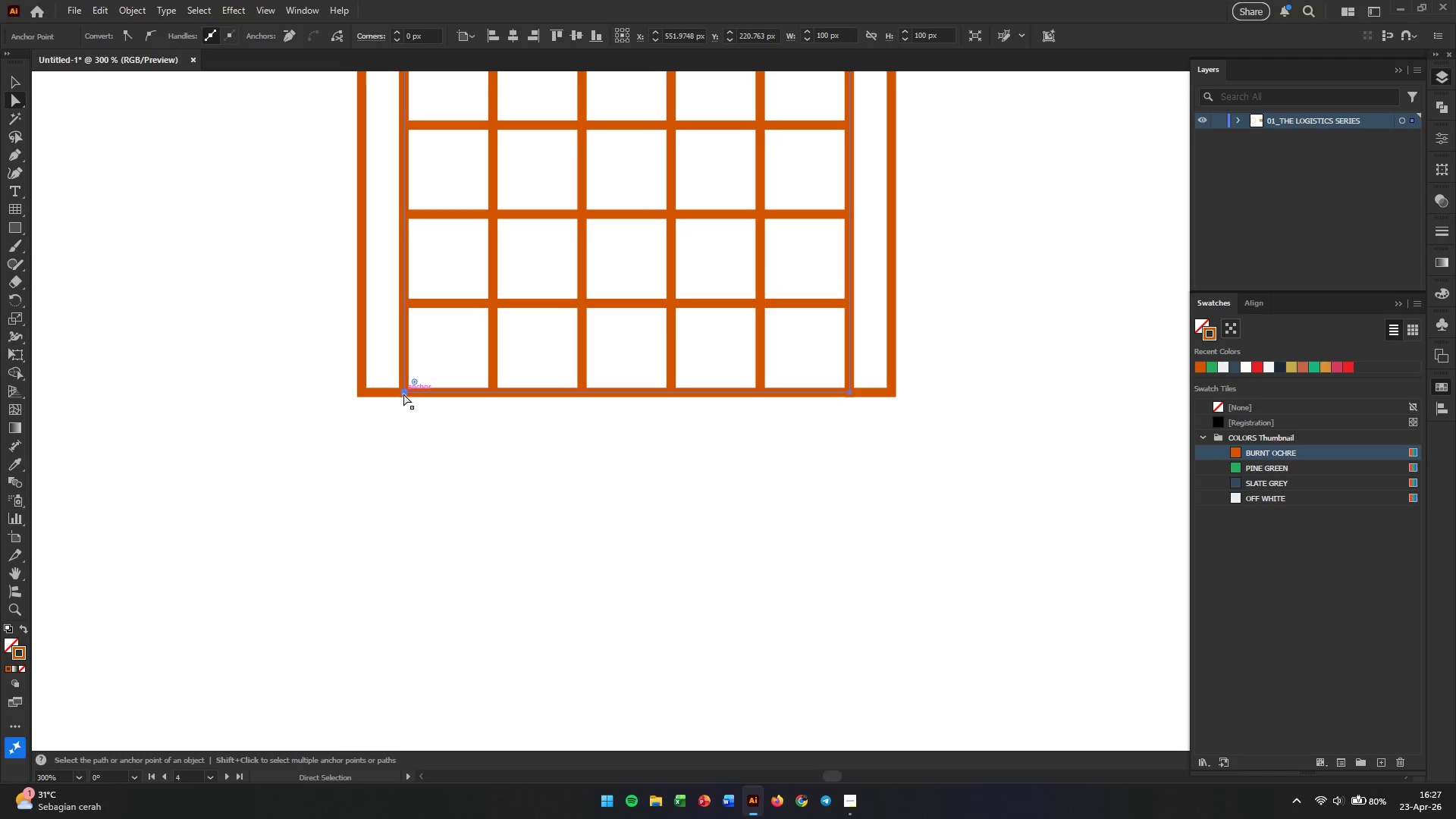 
left_click_drag(start_coordinate=[403, 394], to_coordinate=[359, 394])
 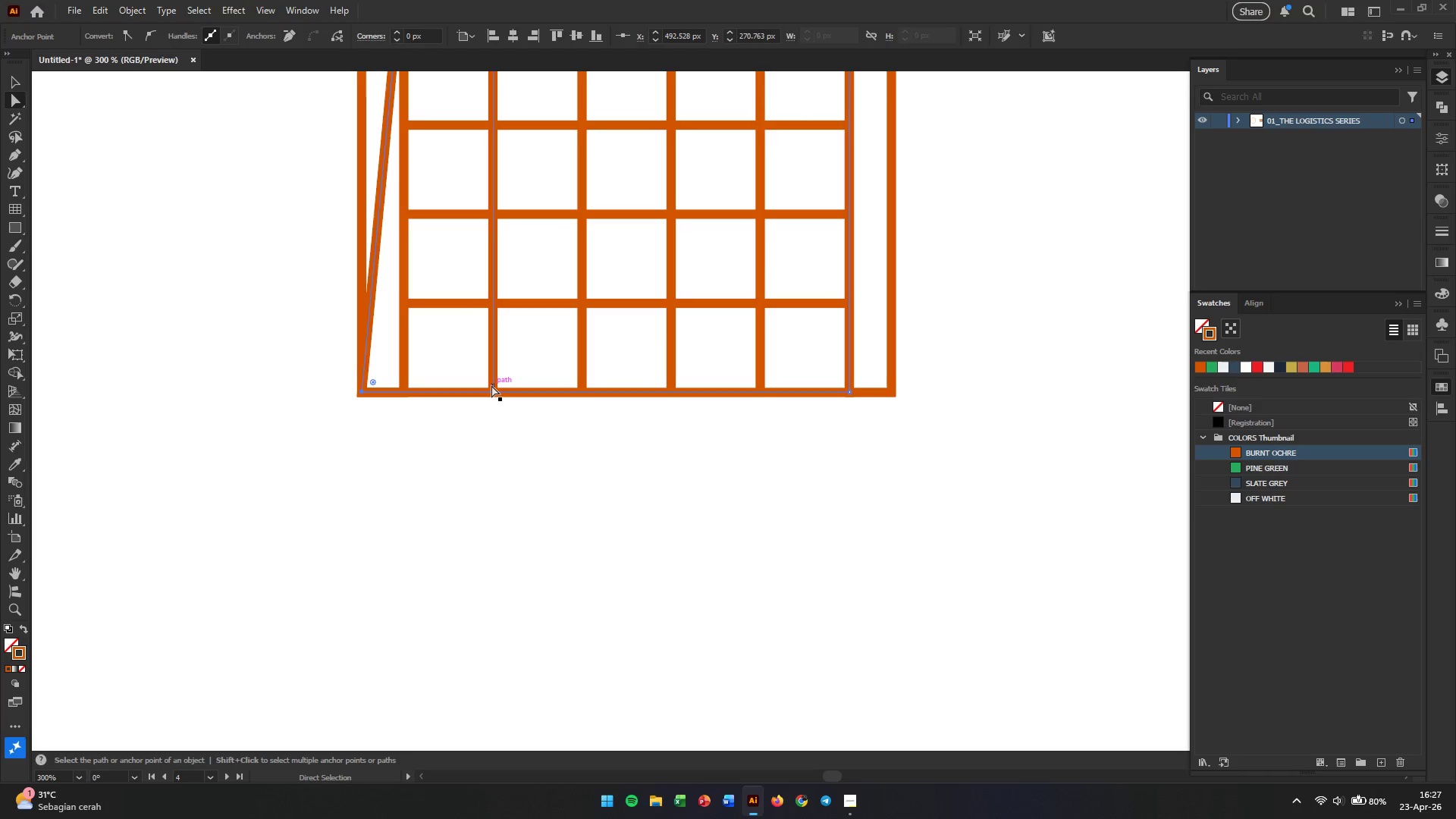 
hold_key(key=ShiftLeft, duration=1.97)
 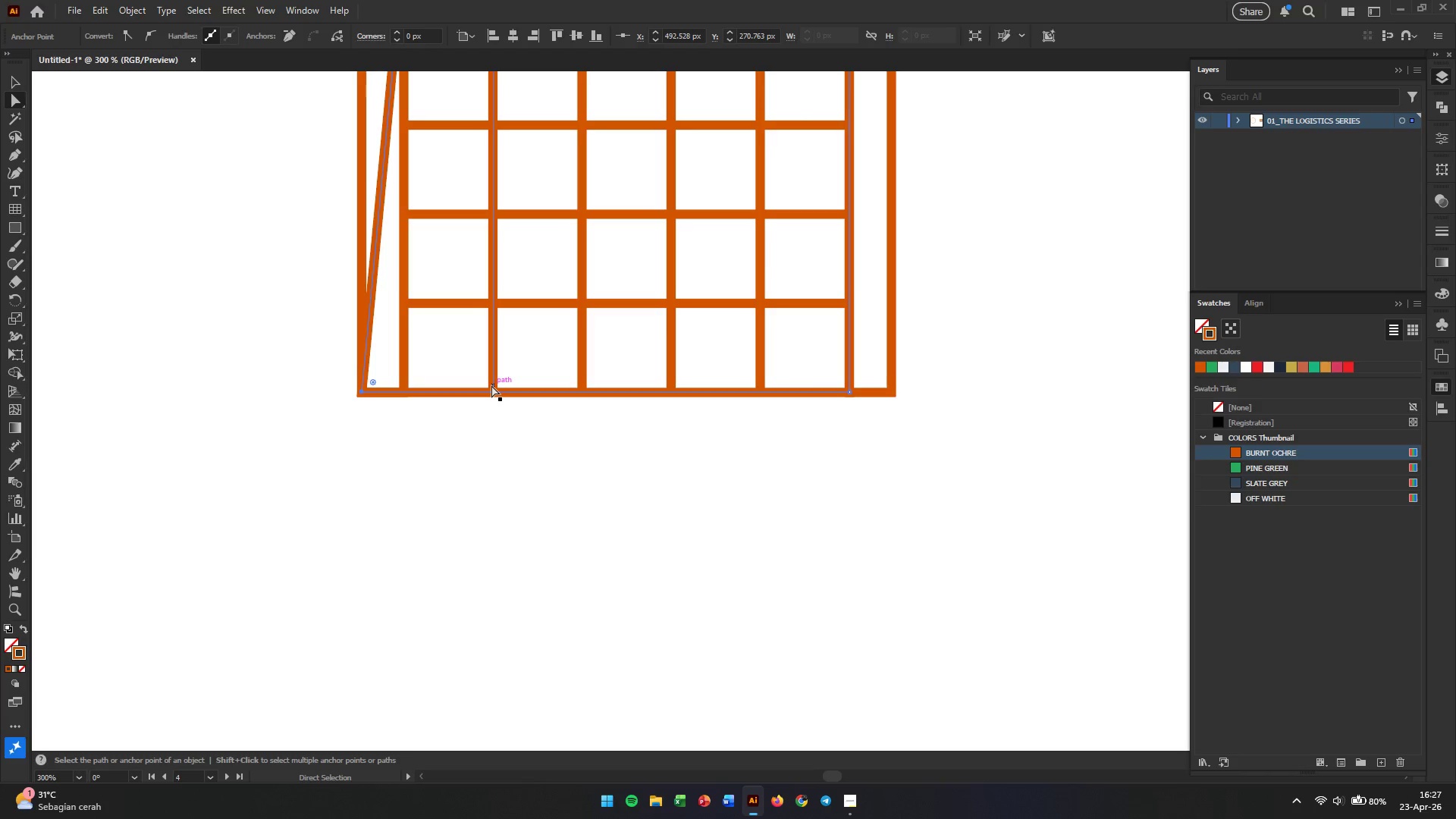 
key(Control+Z)
 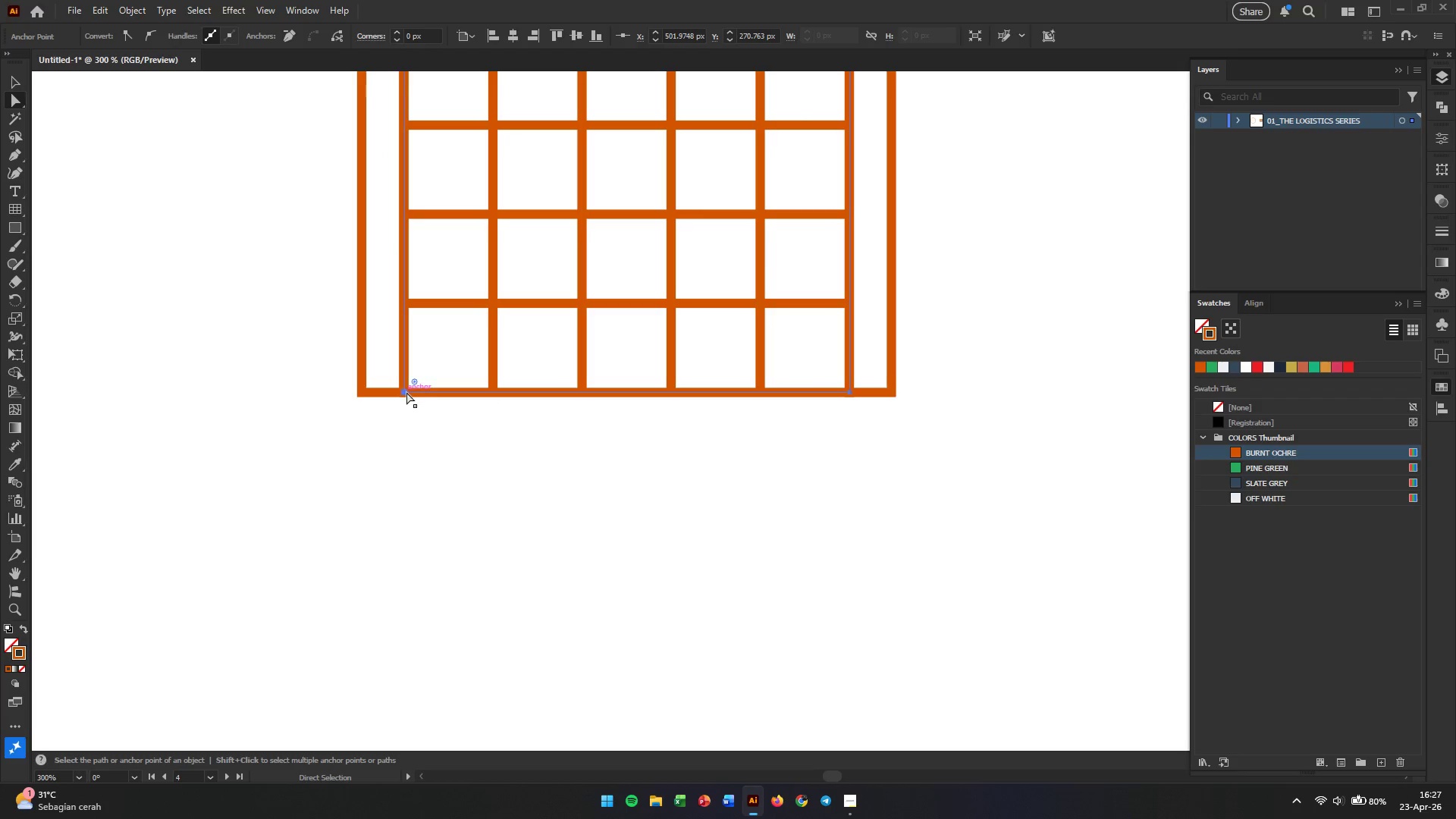 
left_click_drag(start_coordinate=[406, 393], to_coordinate=[393, 393])
 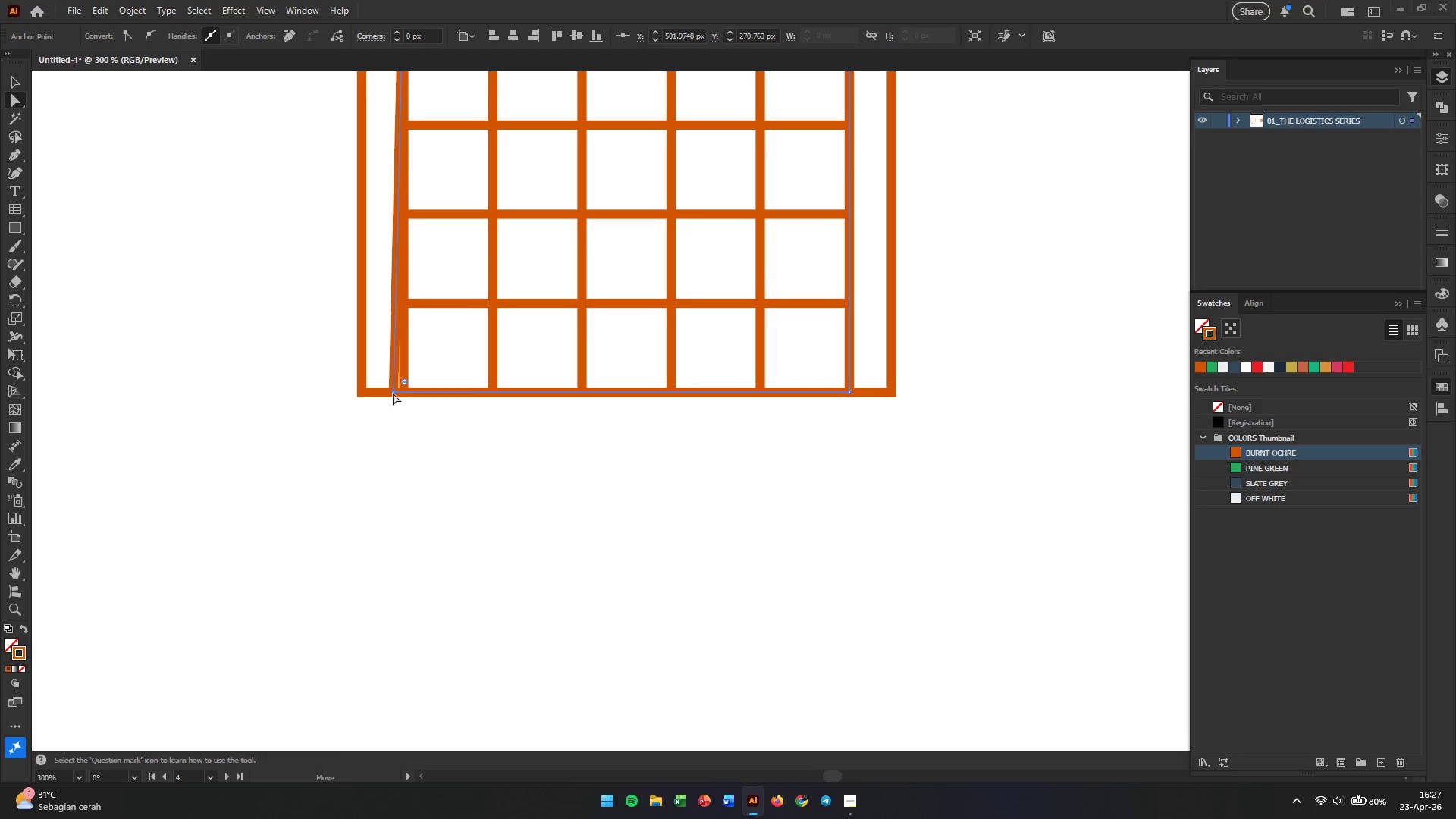 
key(Control+Z)
 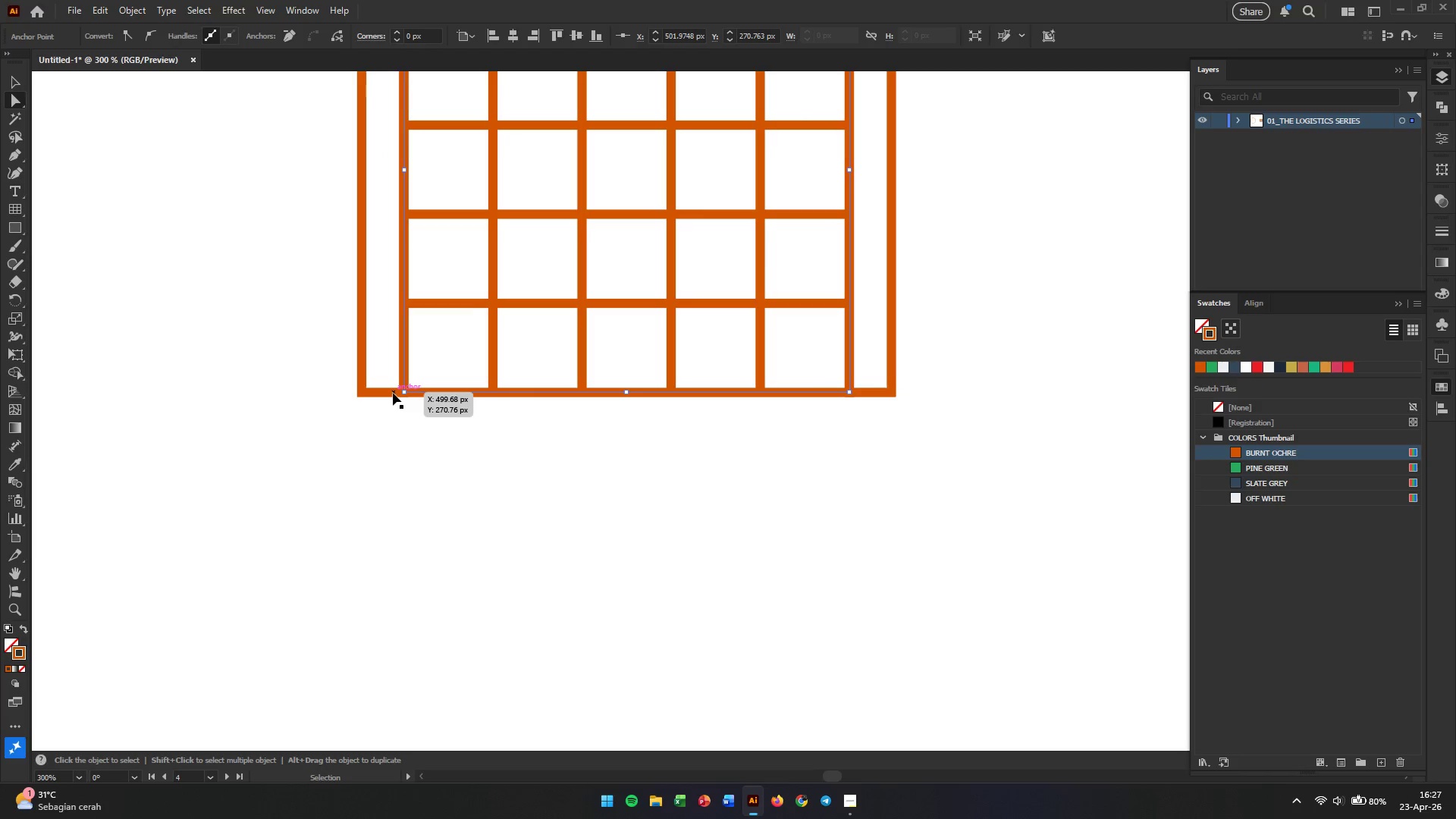 
key(Control+Z)
 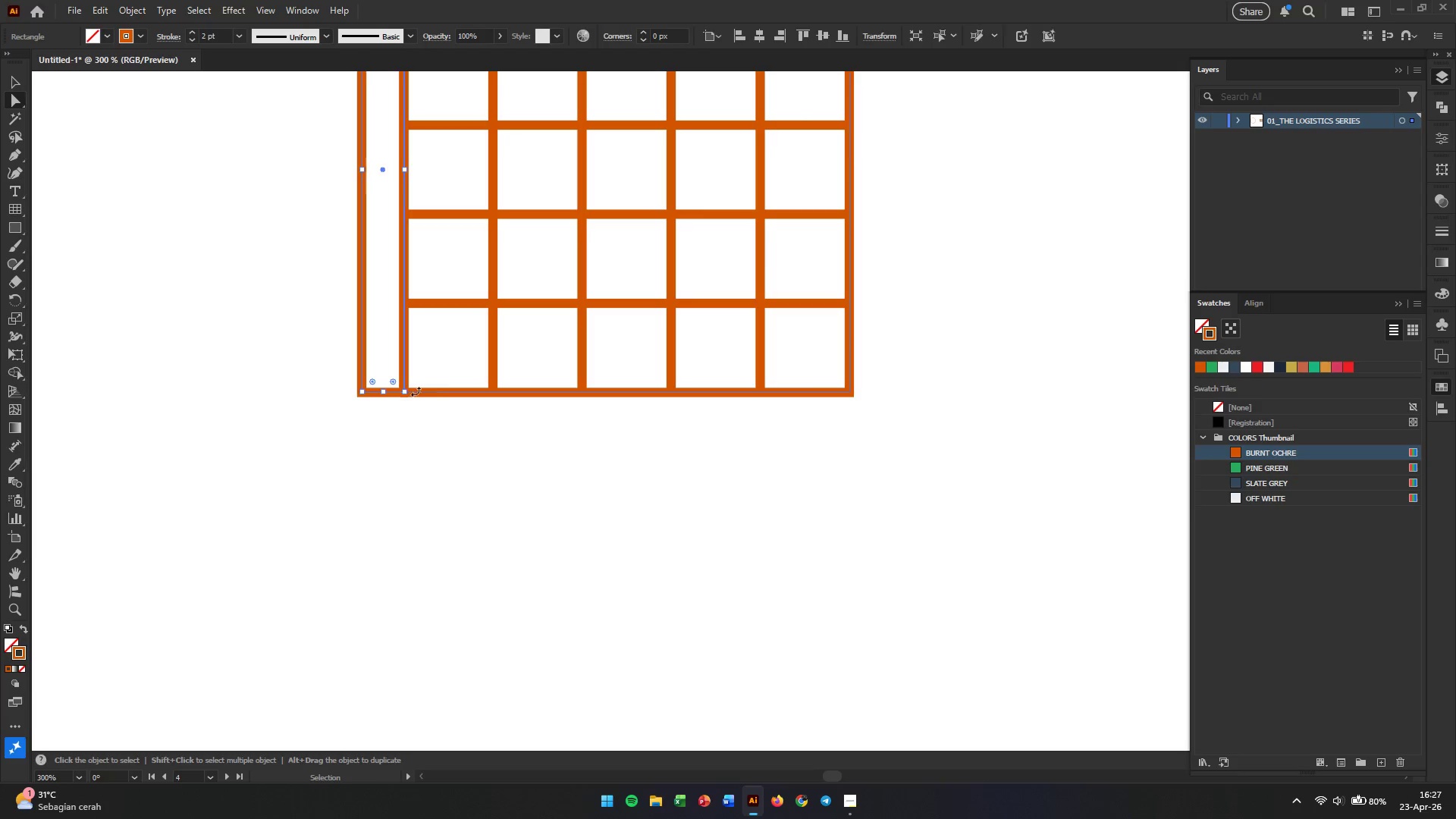 
key(Control+Z)
 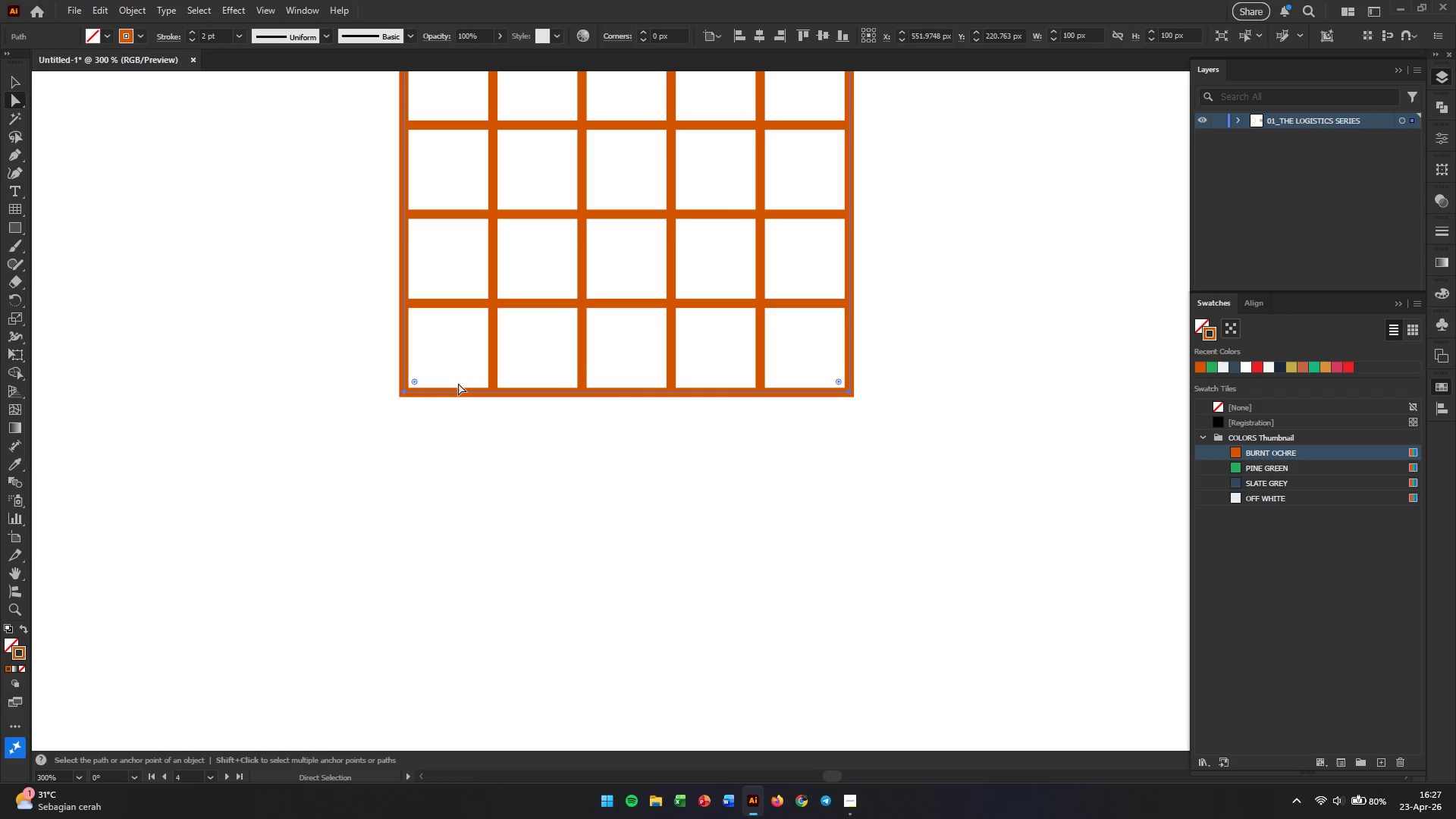 
hold_key(key=AltLeft, duration=0.75)
 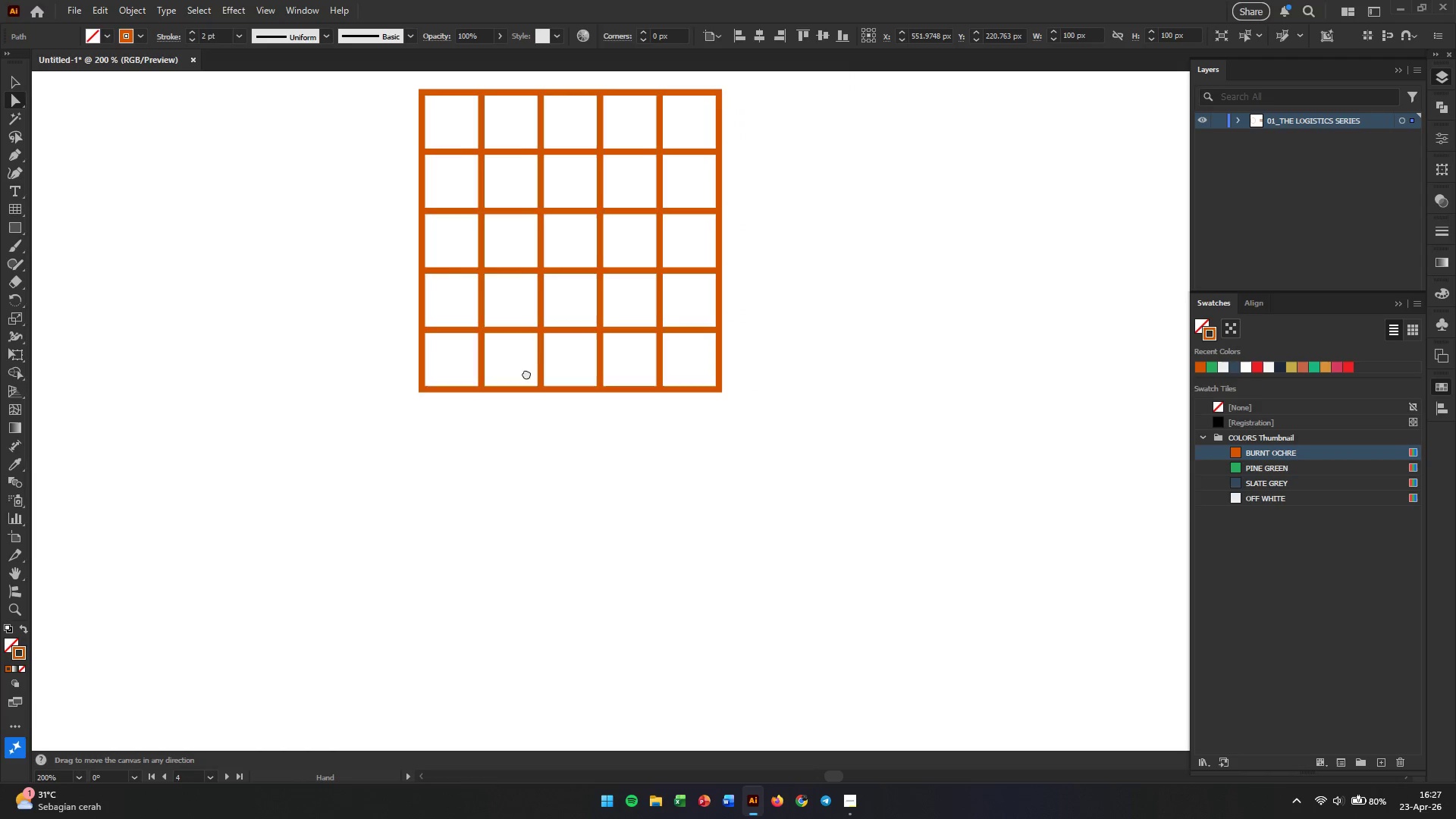 
hold_key(key=Space, duration=0.58)
 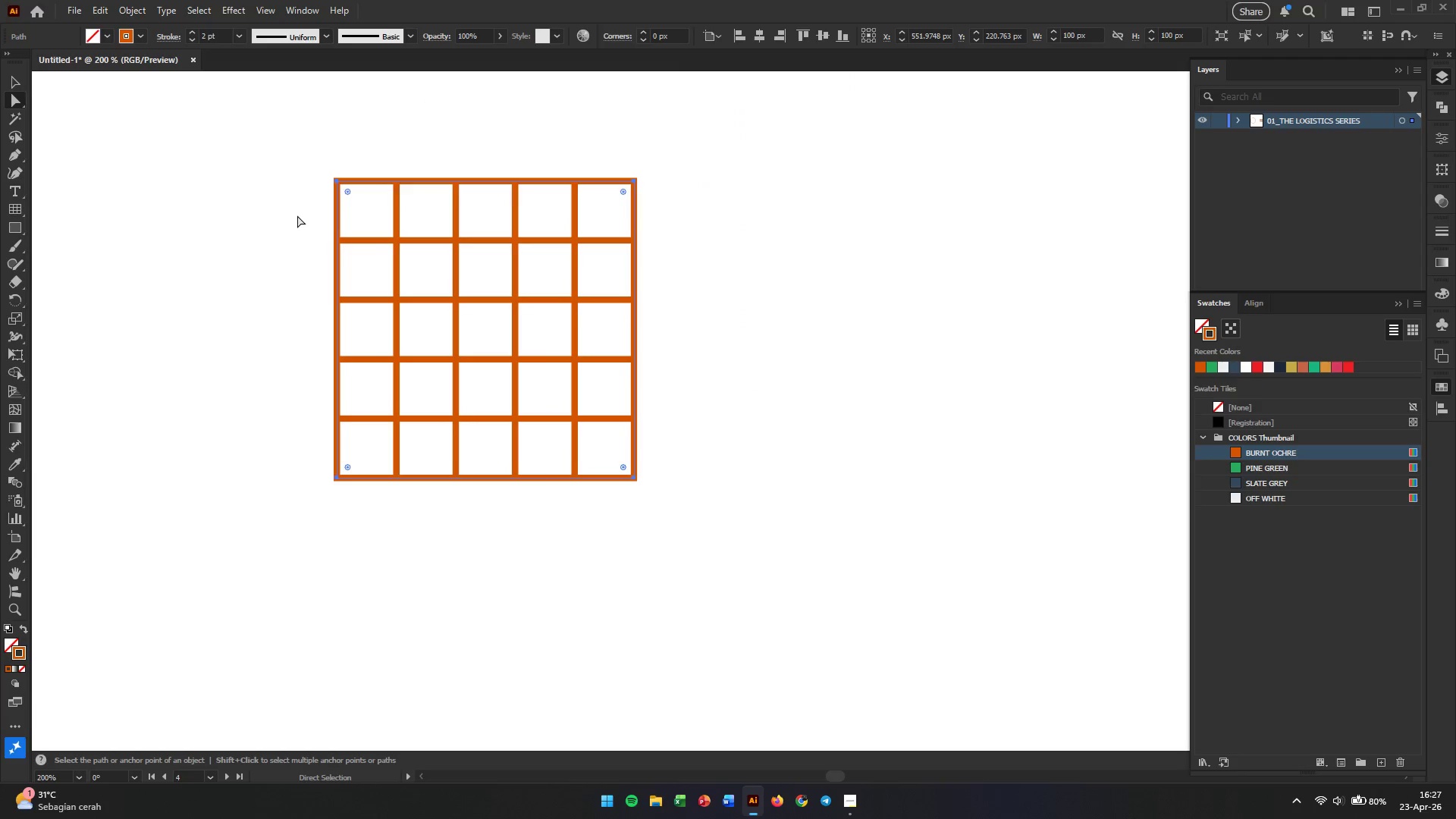 
scroll: coordinate [458, 383], scroll_direction: down, amount: 1.0
 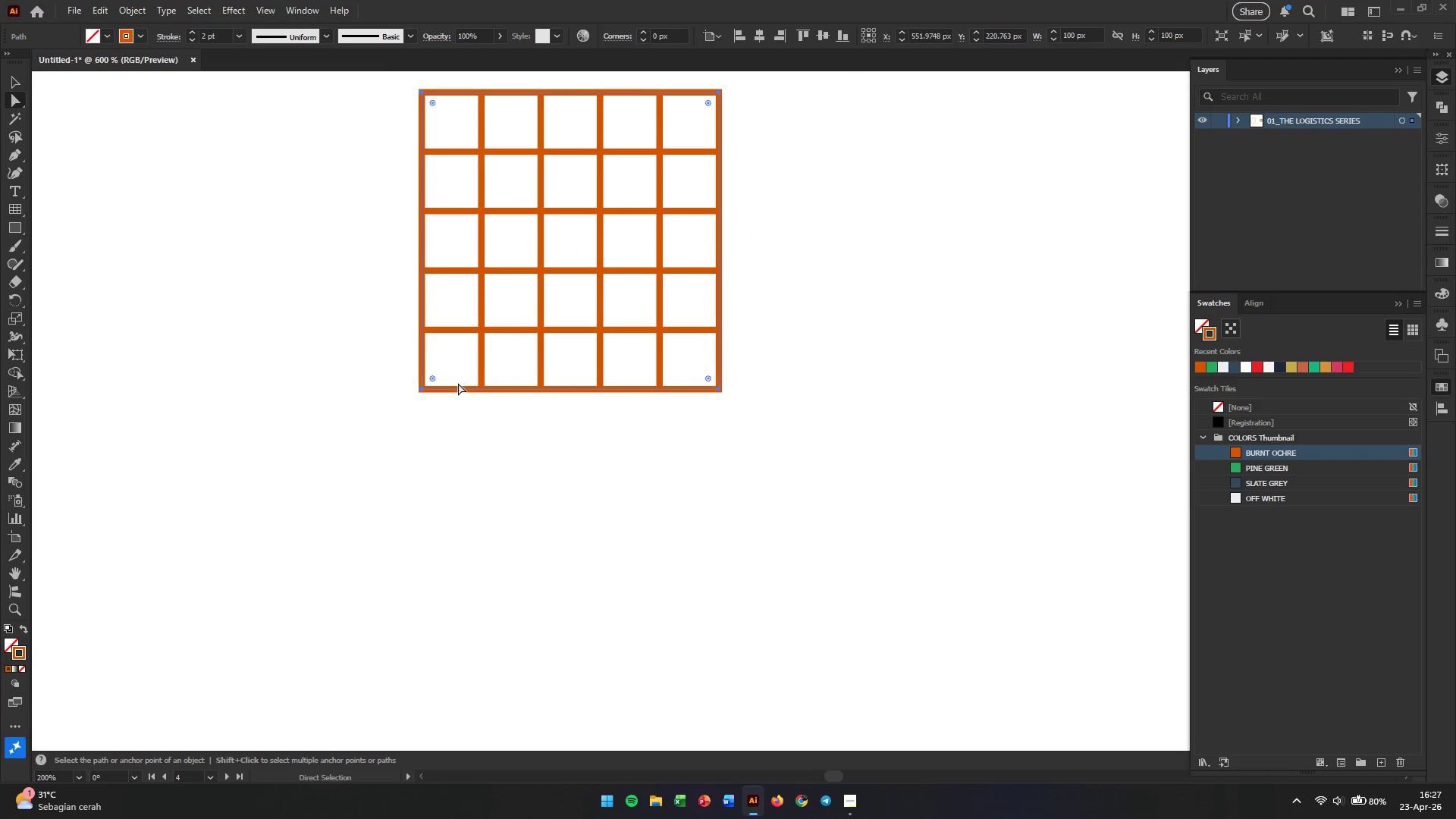 
left_click_drag(start_coordinate=[526, 373], to_coordinate=[441, 462])
 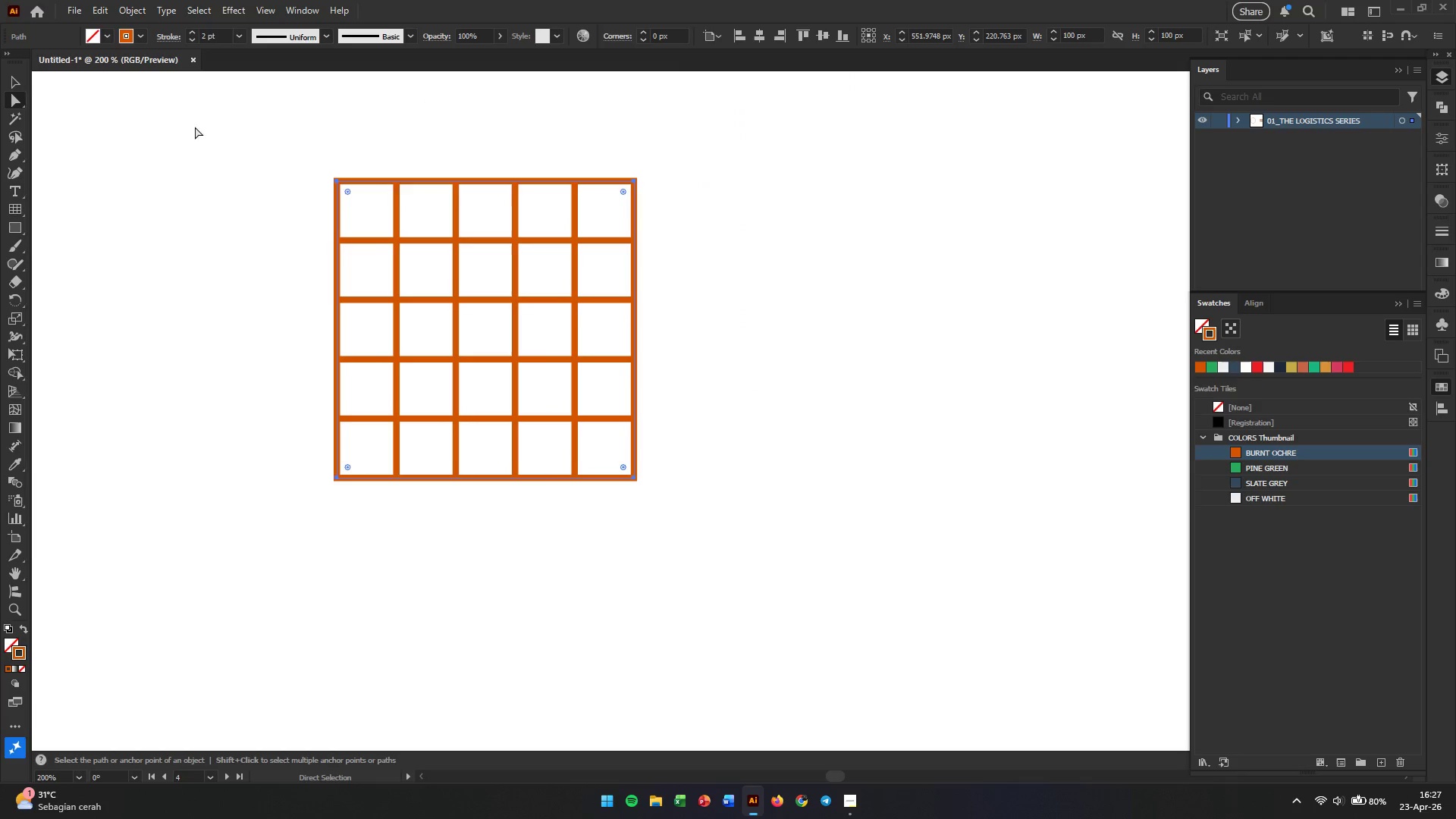 
left_click([186, 119])
 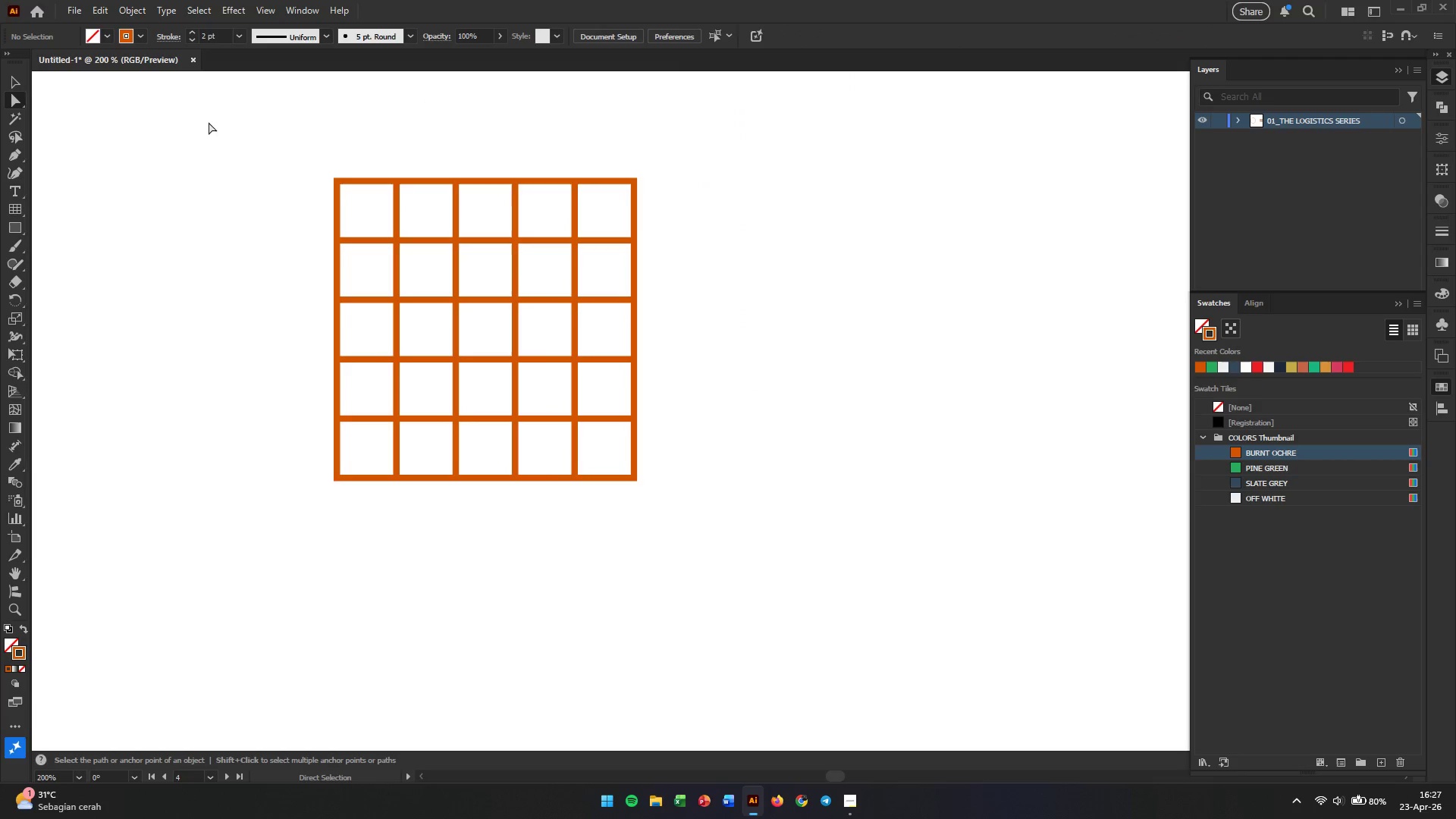 
left_click_drag(start_coordinate=[210, 123], to_coordinate=[846, 590])
 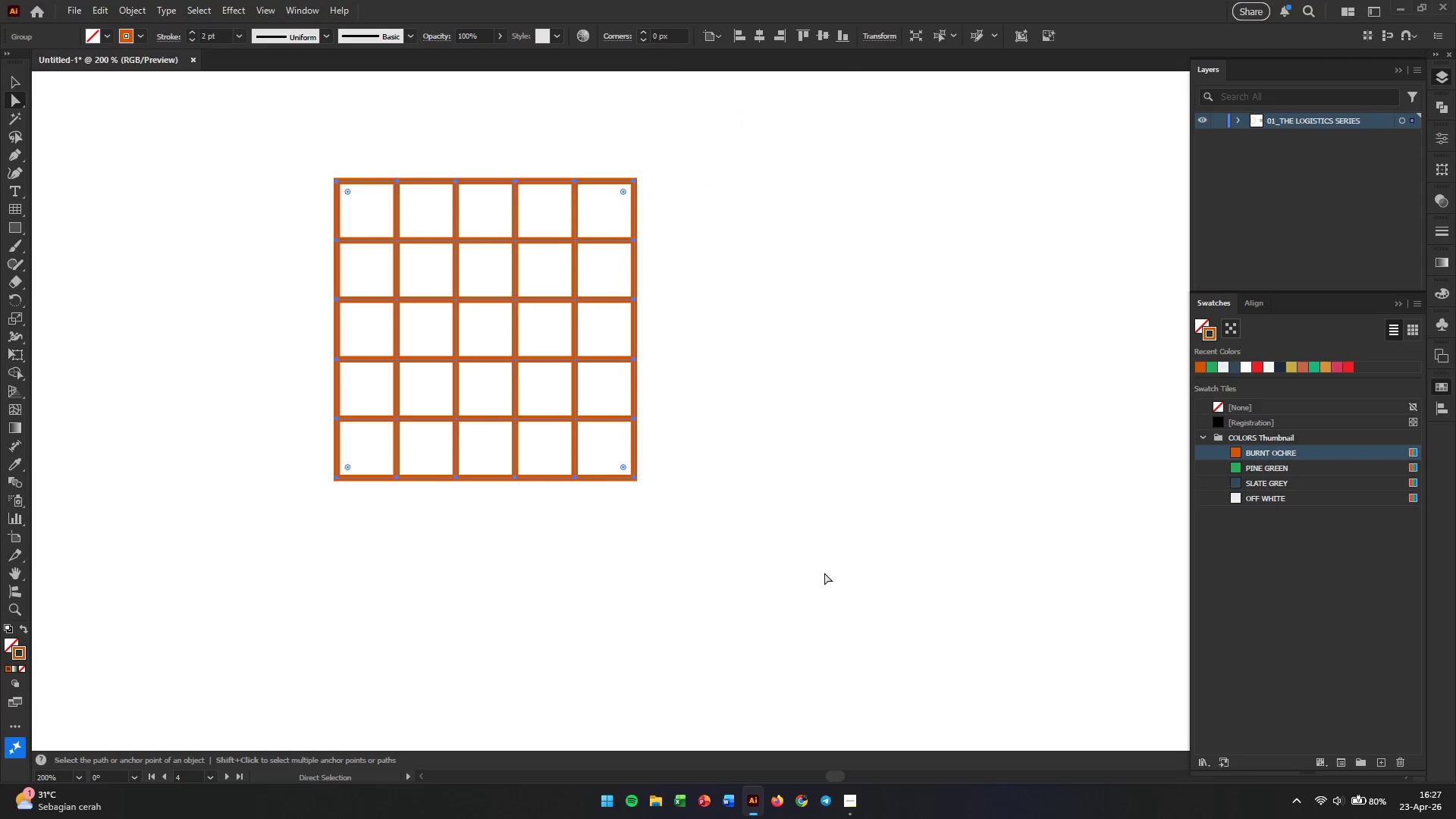 
key(Control+G)
 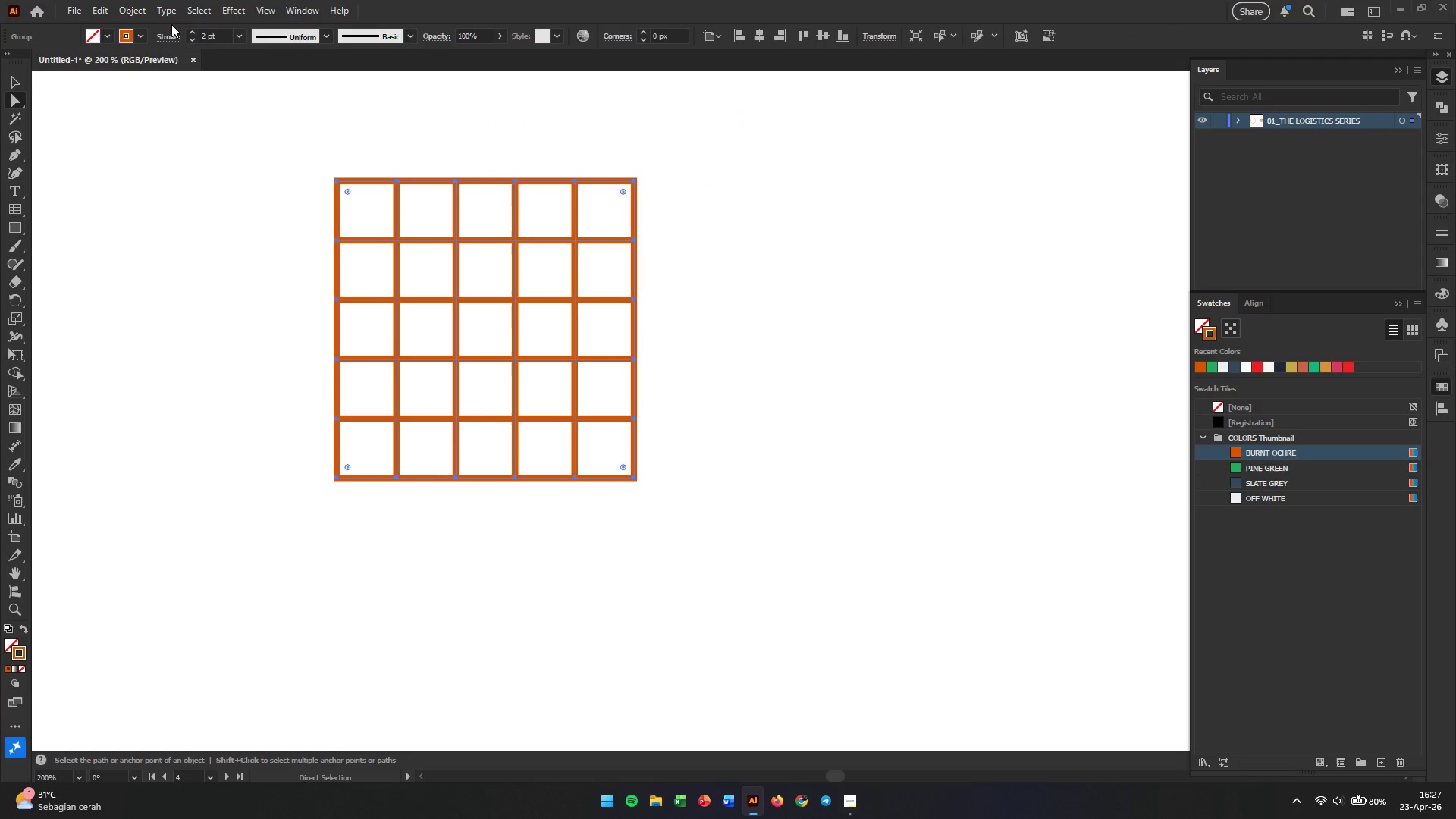 
left_click([138, 5])
 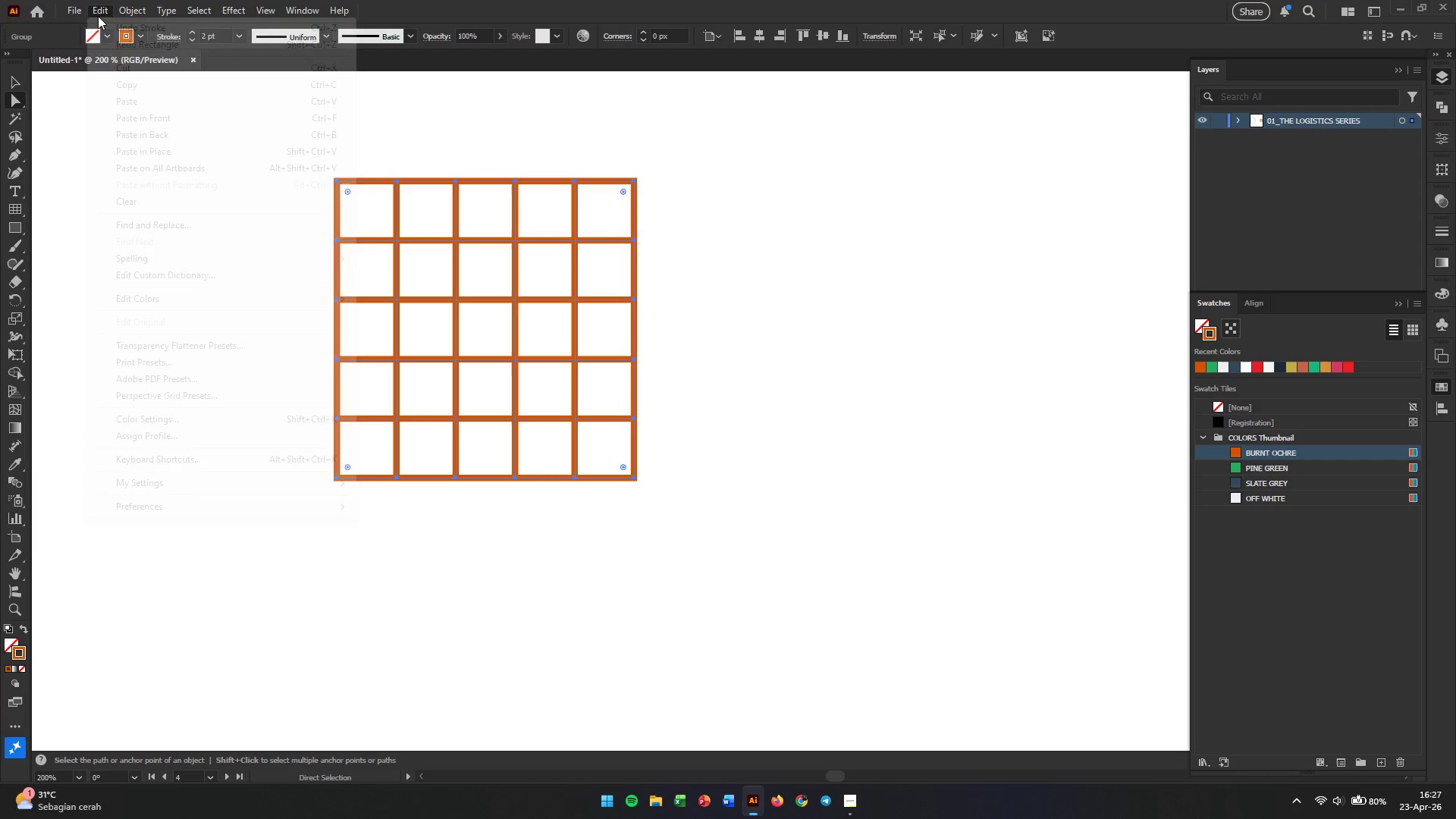 
wait(7.01)
 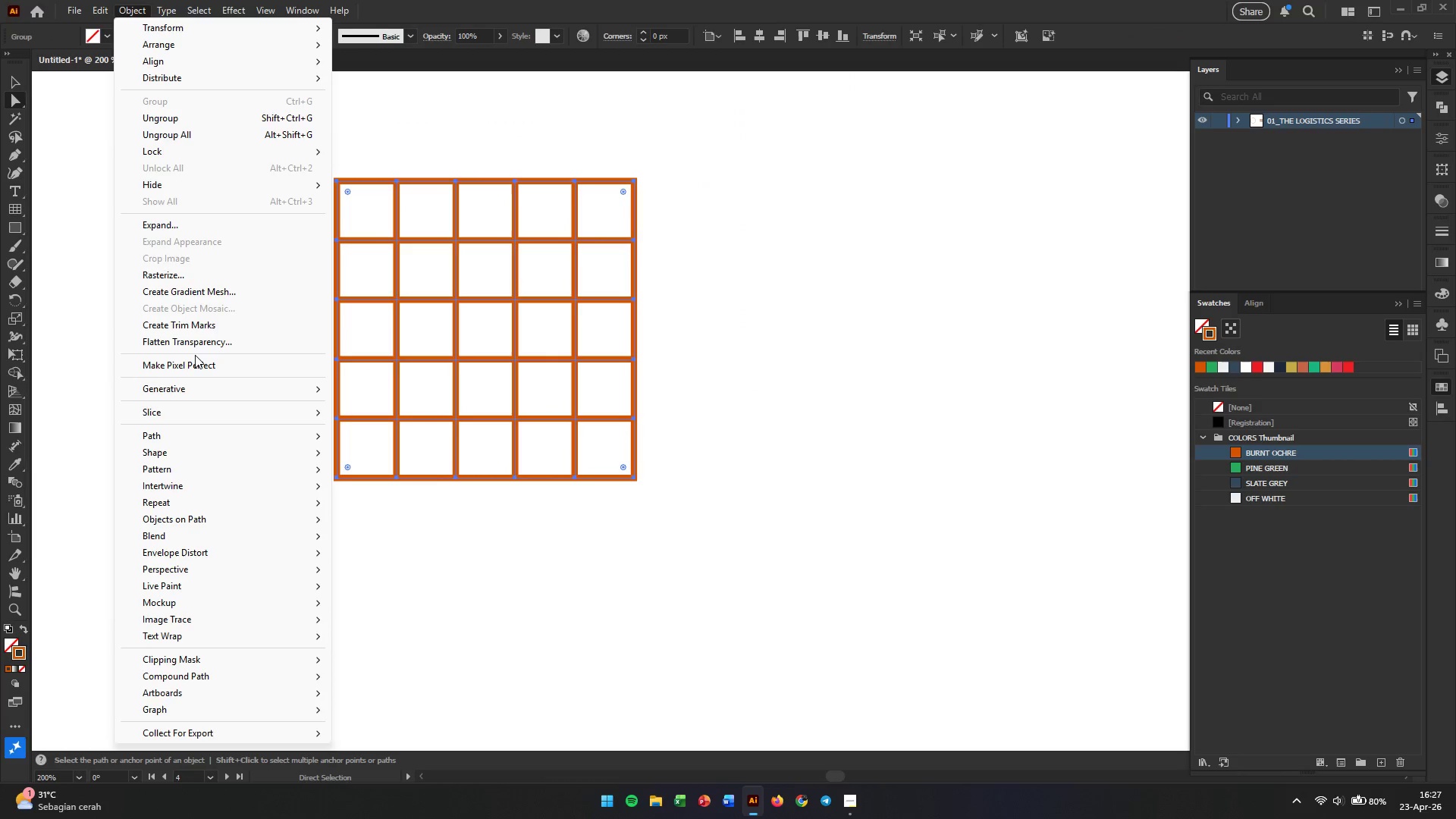 
mouse_move([226, 14])
 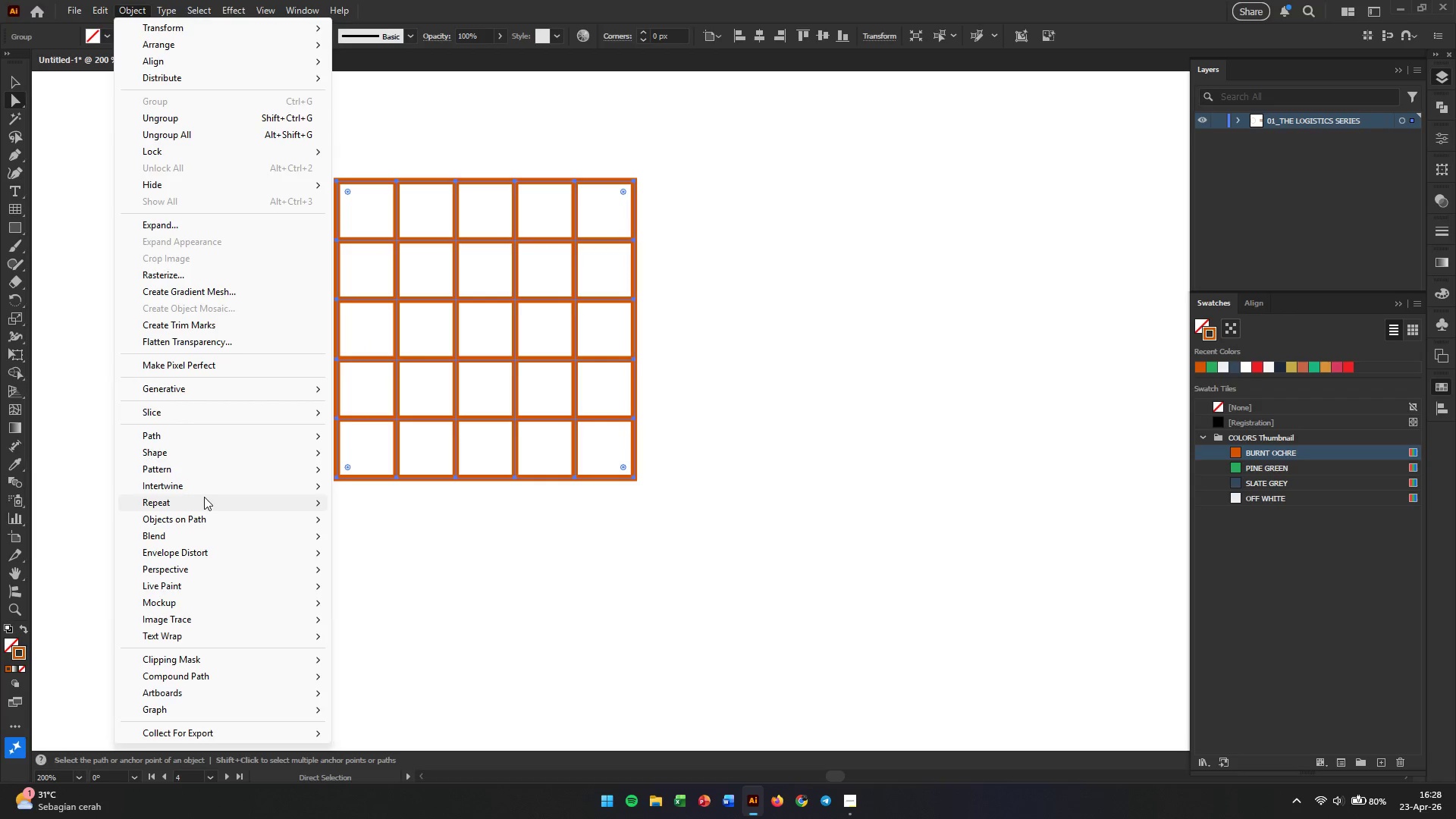 
left_click([199, 556])
 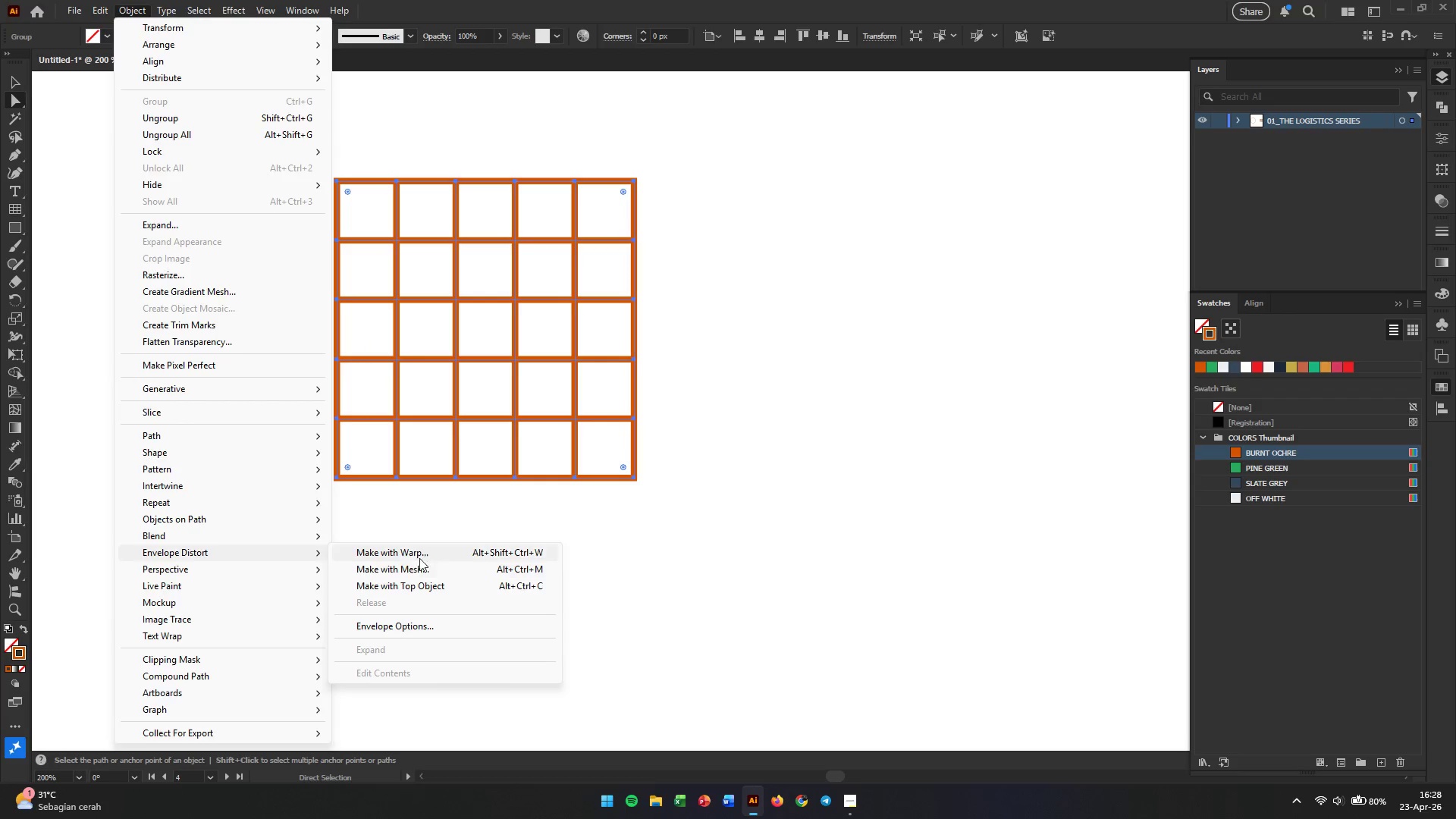 
left_click([438, 552])
 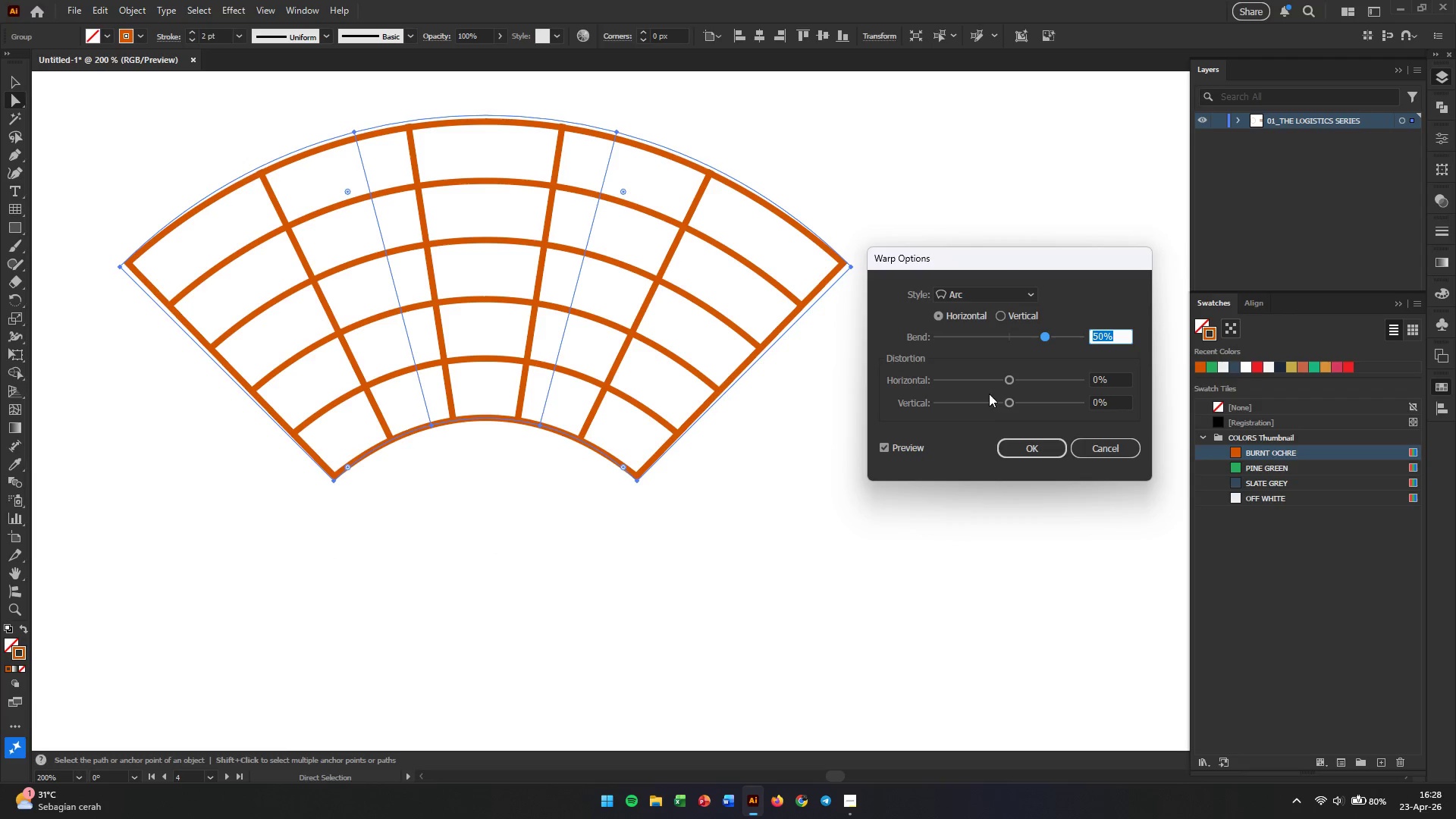 
left_click_drag(start_coordinate=[1012, 380], to_coordinate=[991, 380])
 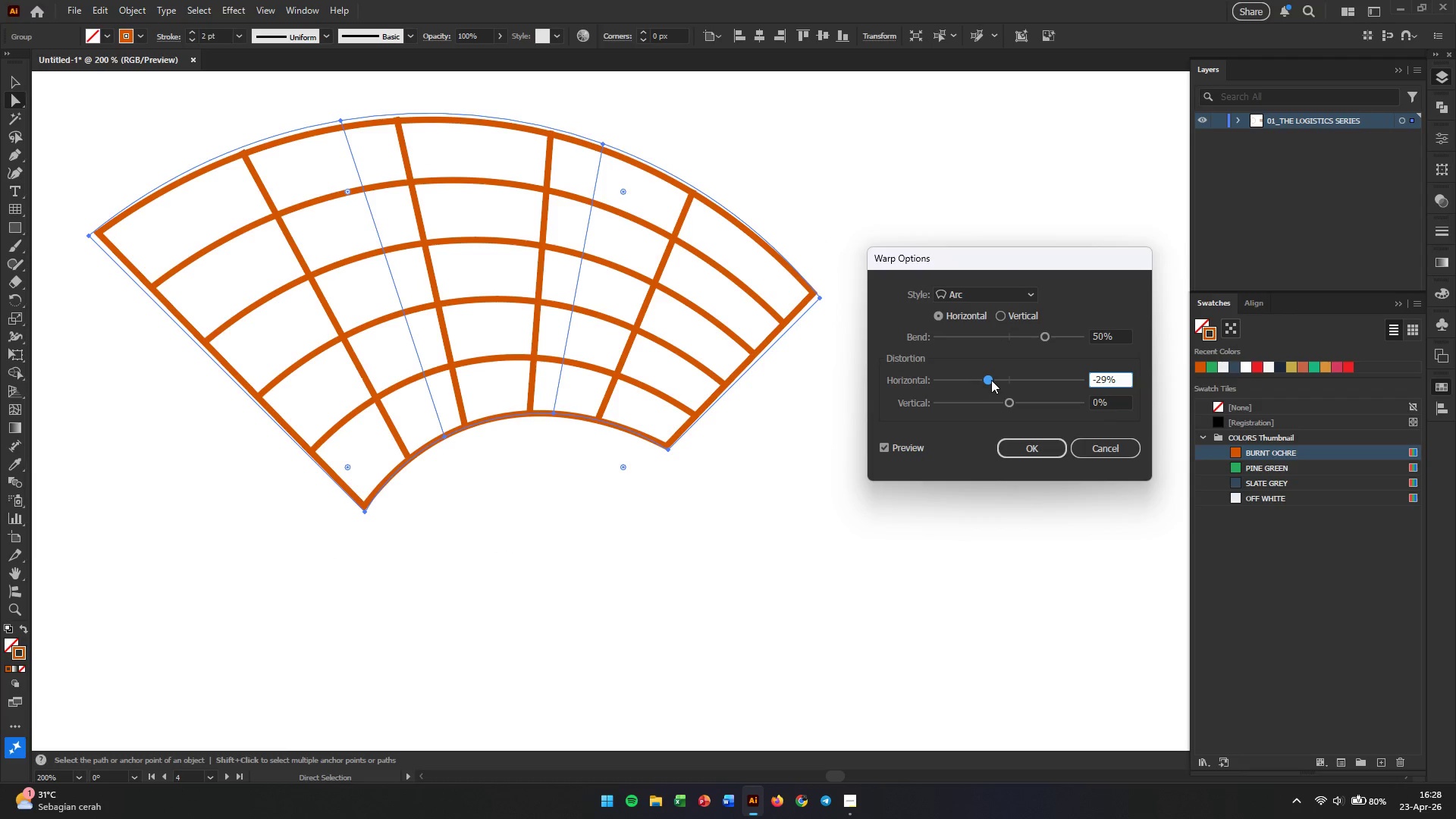 
left_click_drag(start_coordinate=[991, 380], to_coordinate=[1012, 380])
 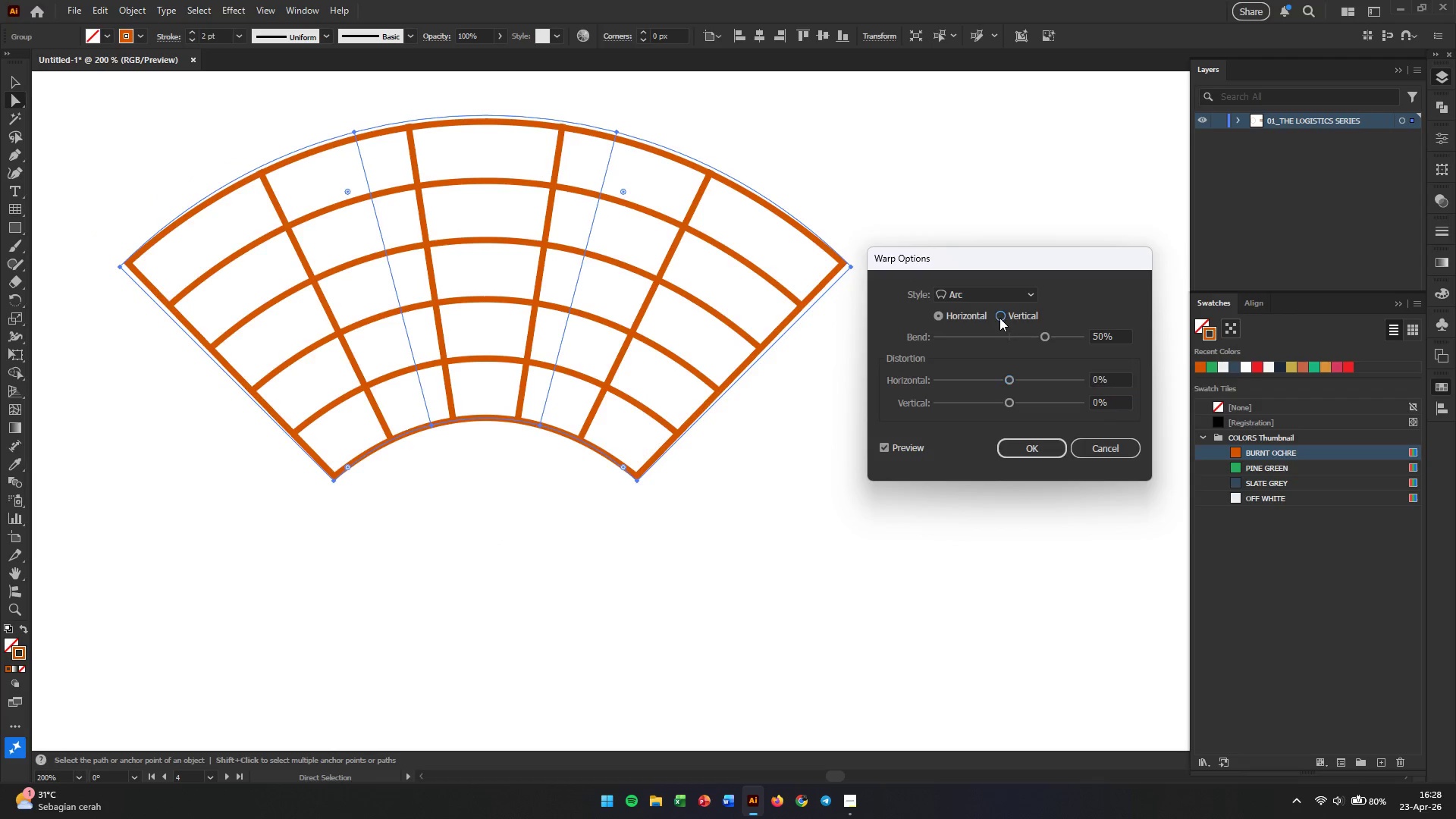 
double_click([996, 300])
 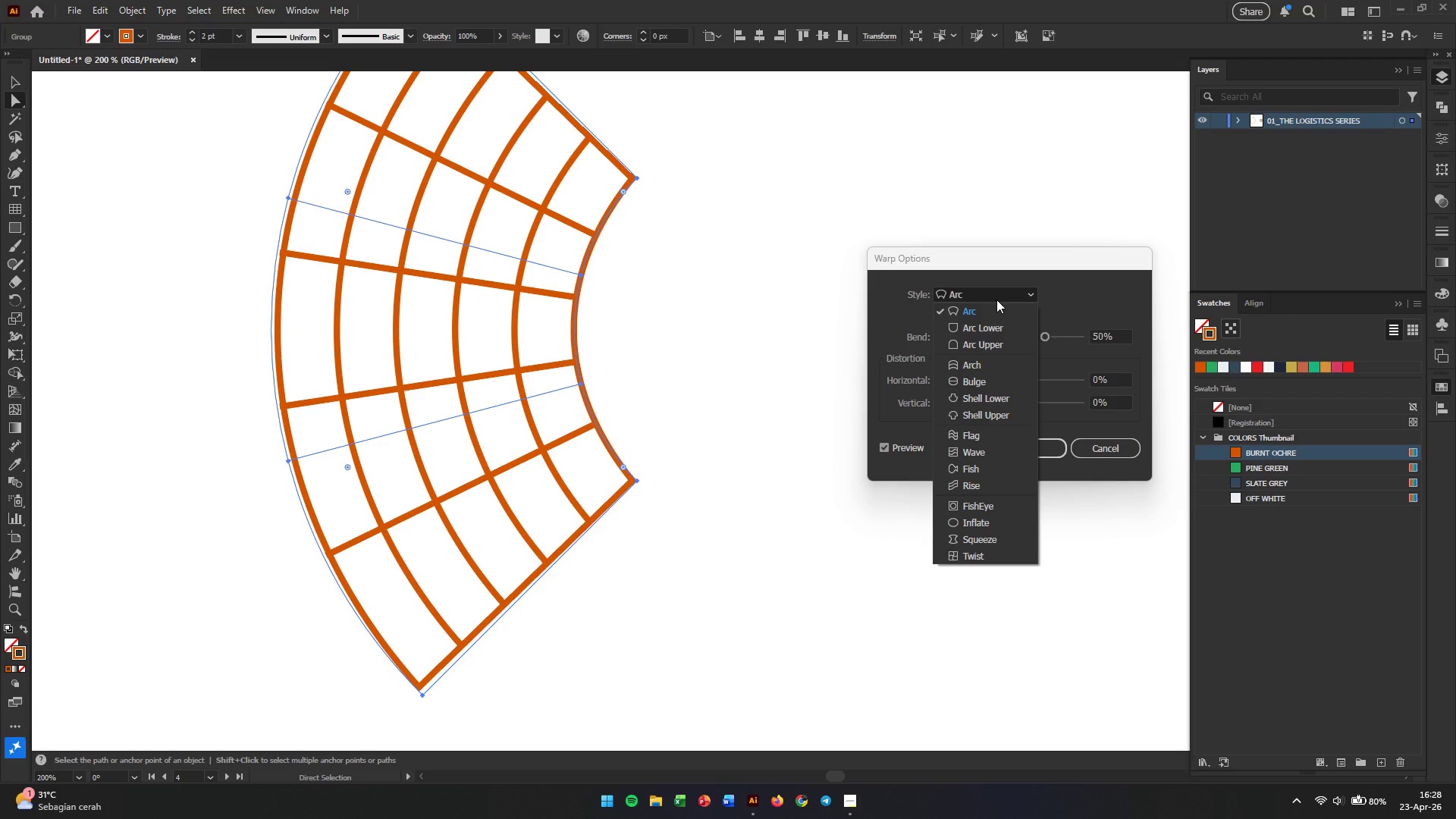 
wait(5.86)
 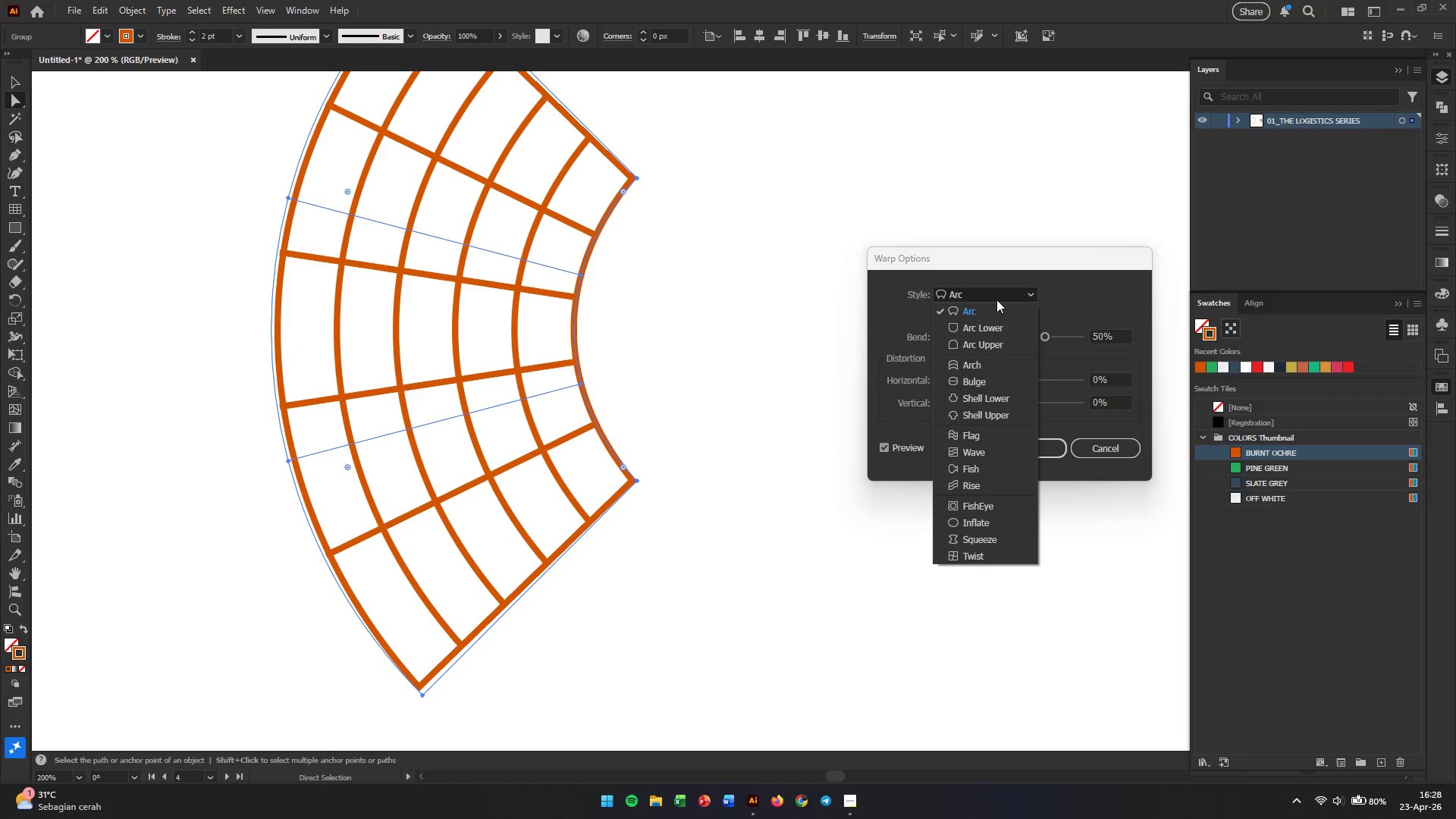 
left_click([991, 324])
 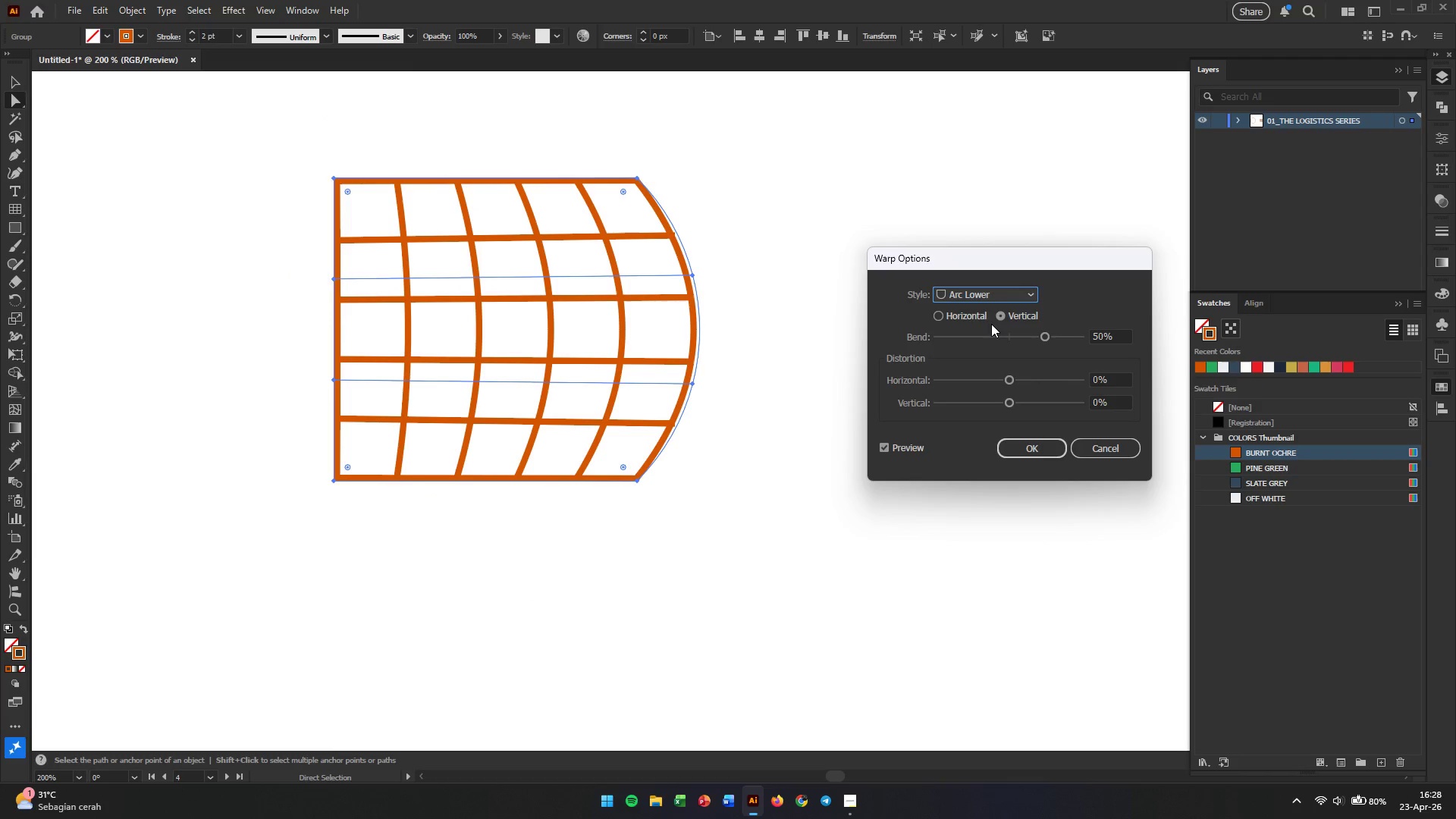 
left_click([1011, 334])
 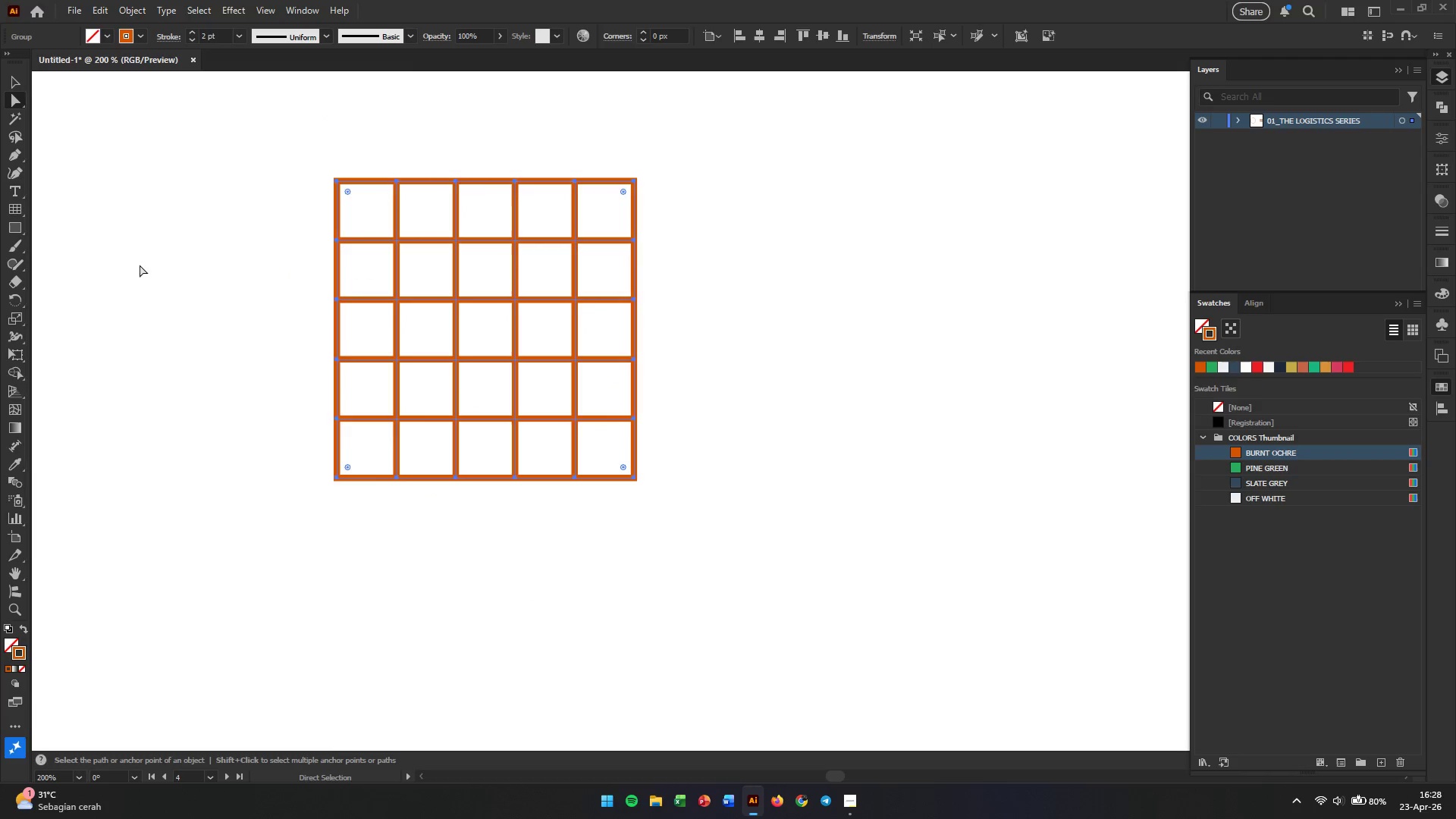 
left_click([139, 10])
 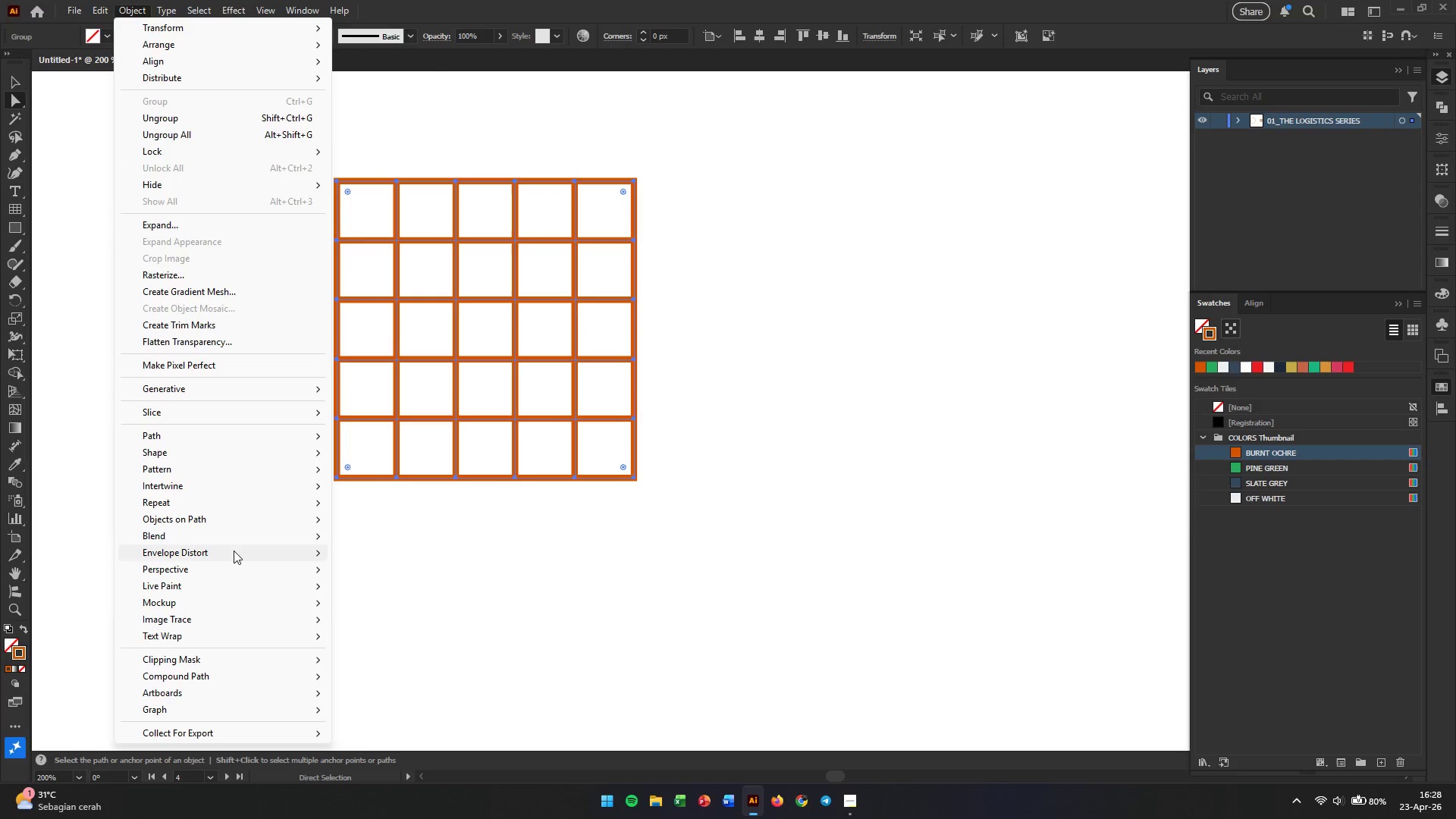 
left_click([234, 551])
 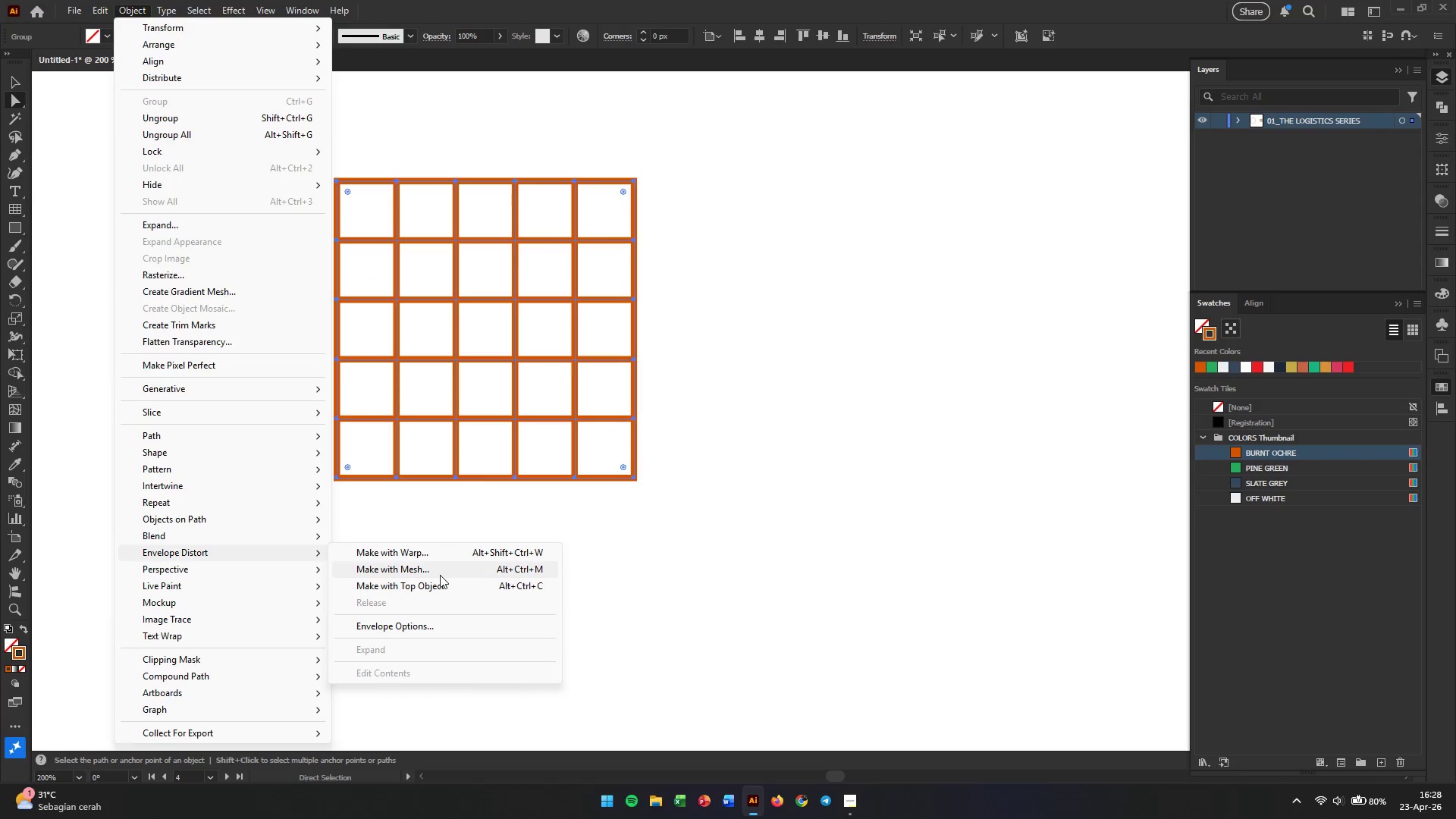 
left_click([440, 575])
 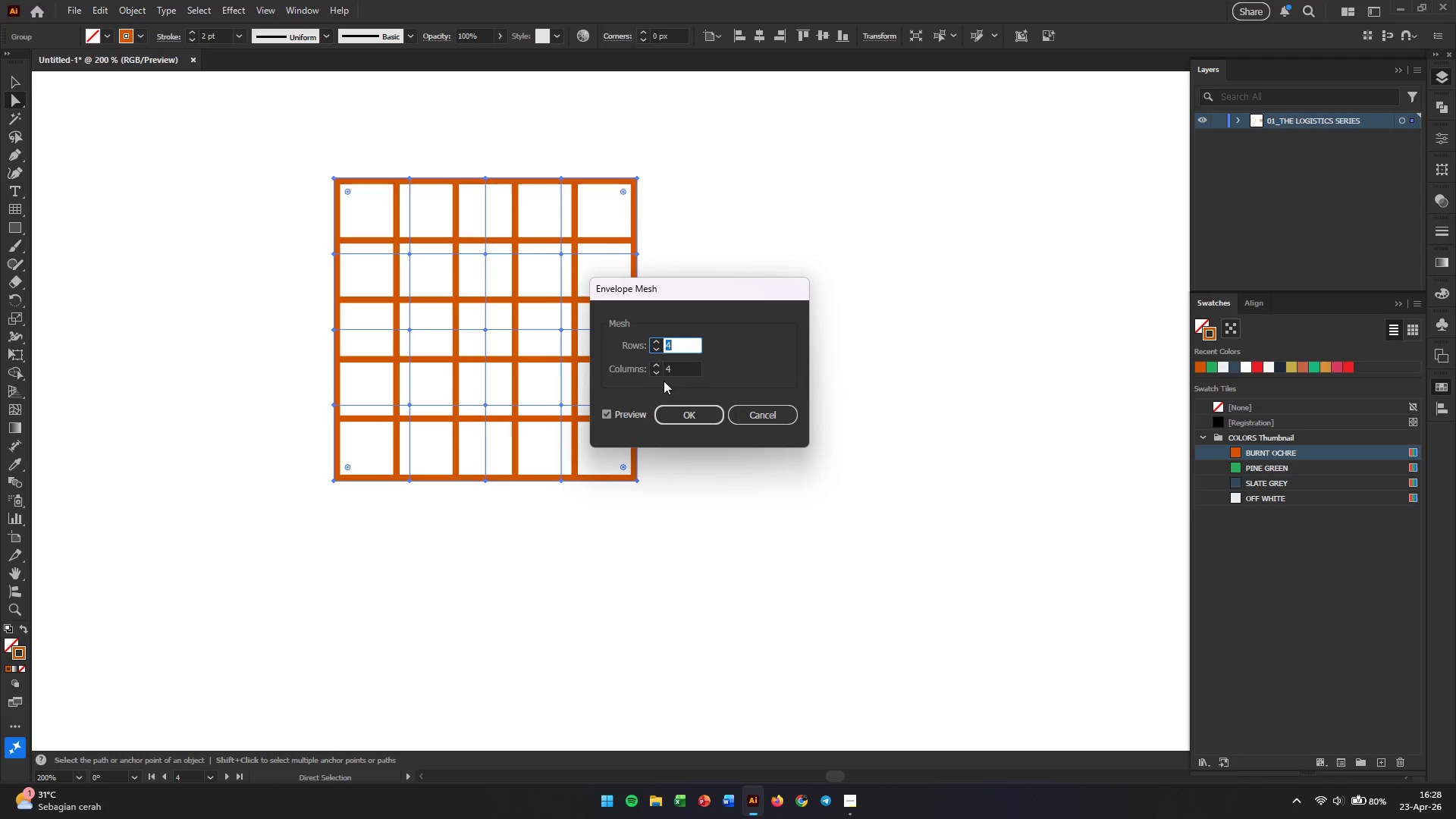 
wait(6.09)
 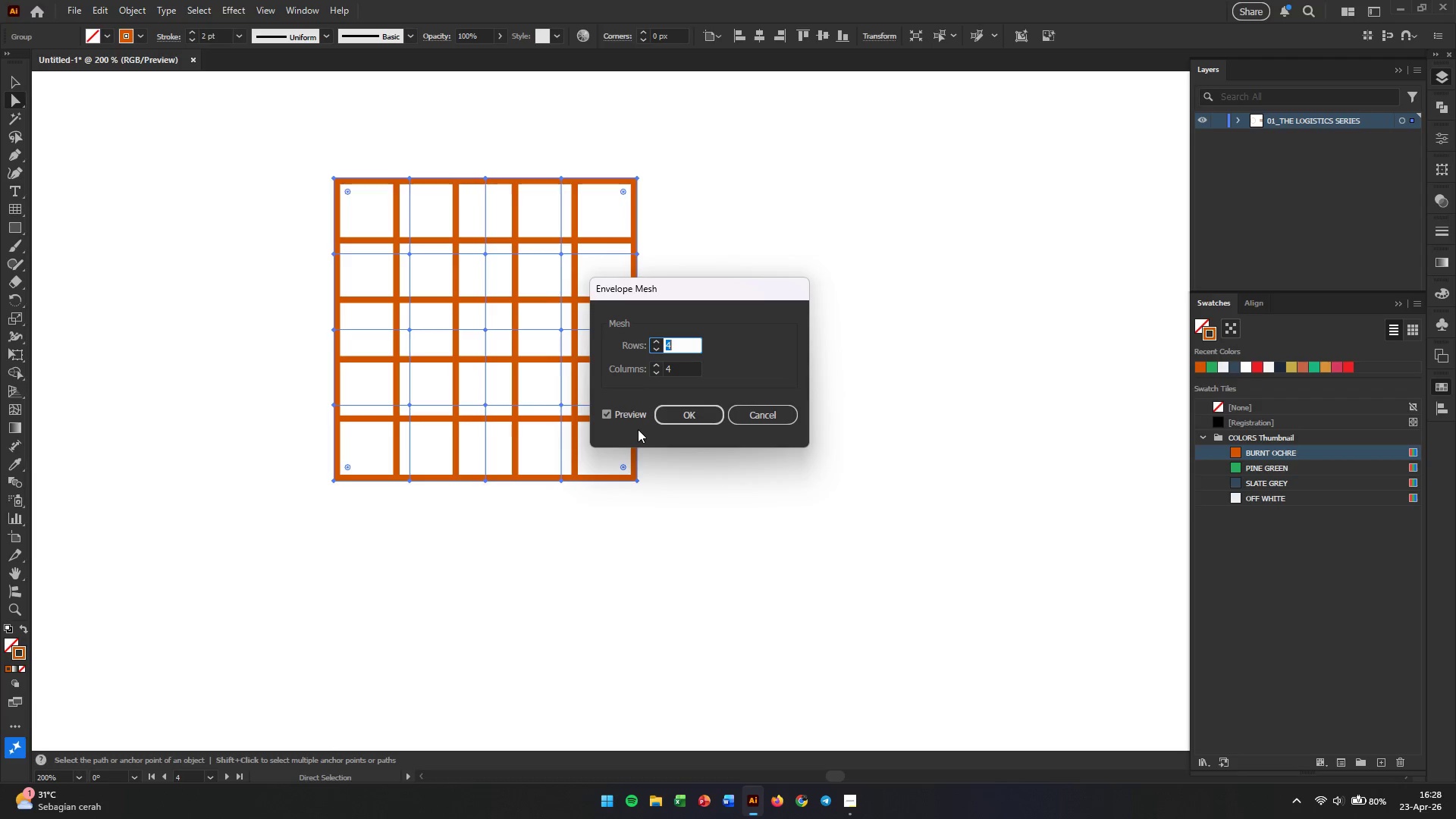 
key(Numpad2)
 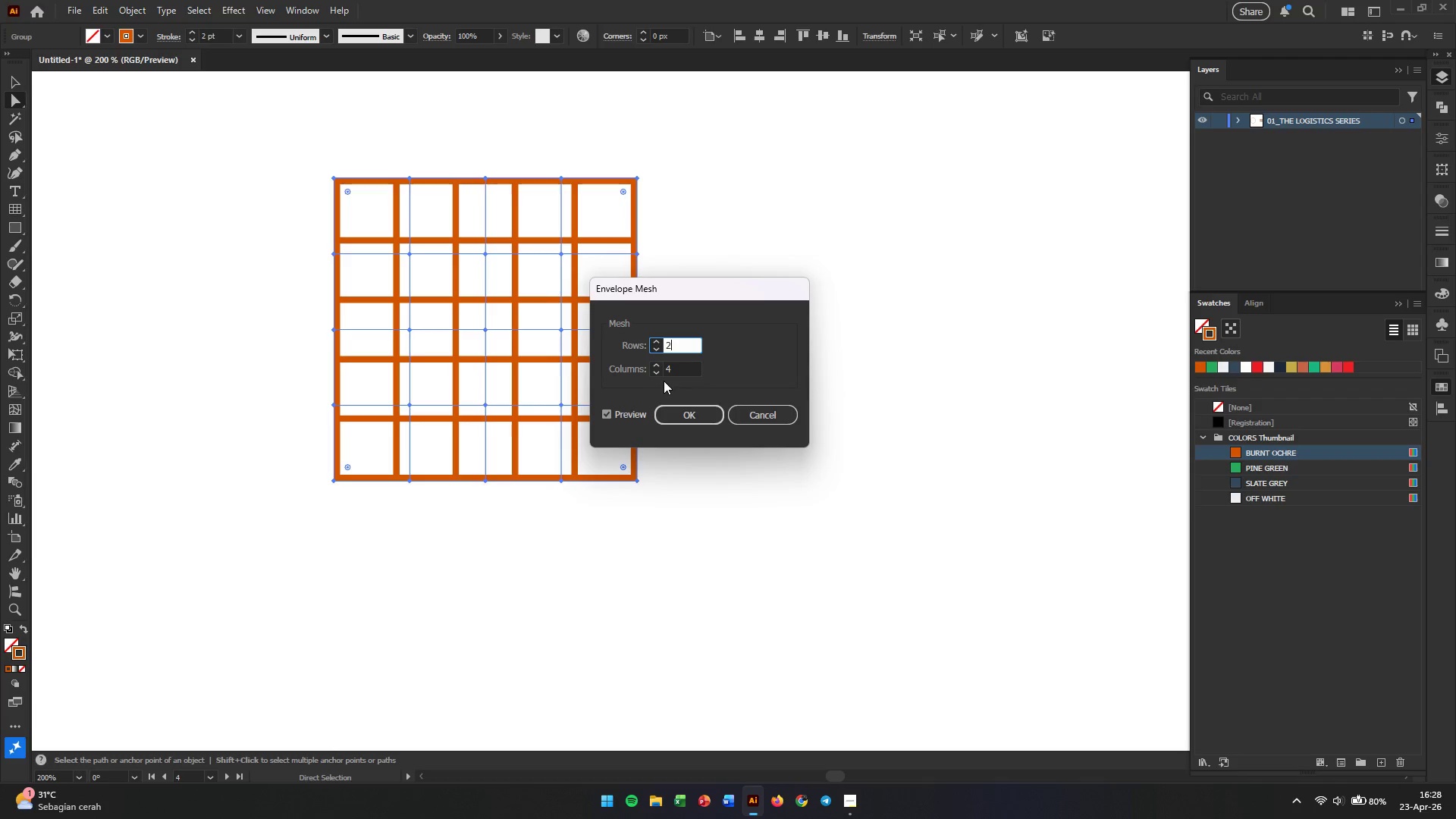 
key(Tab)
 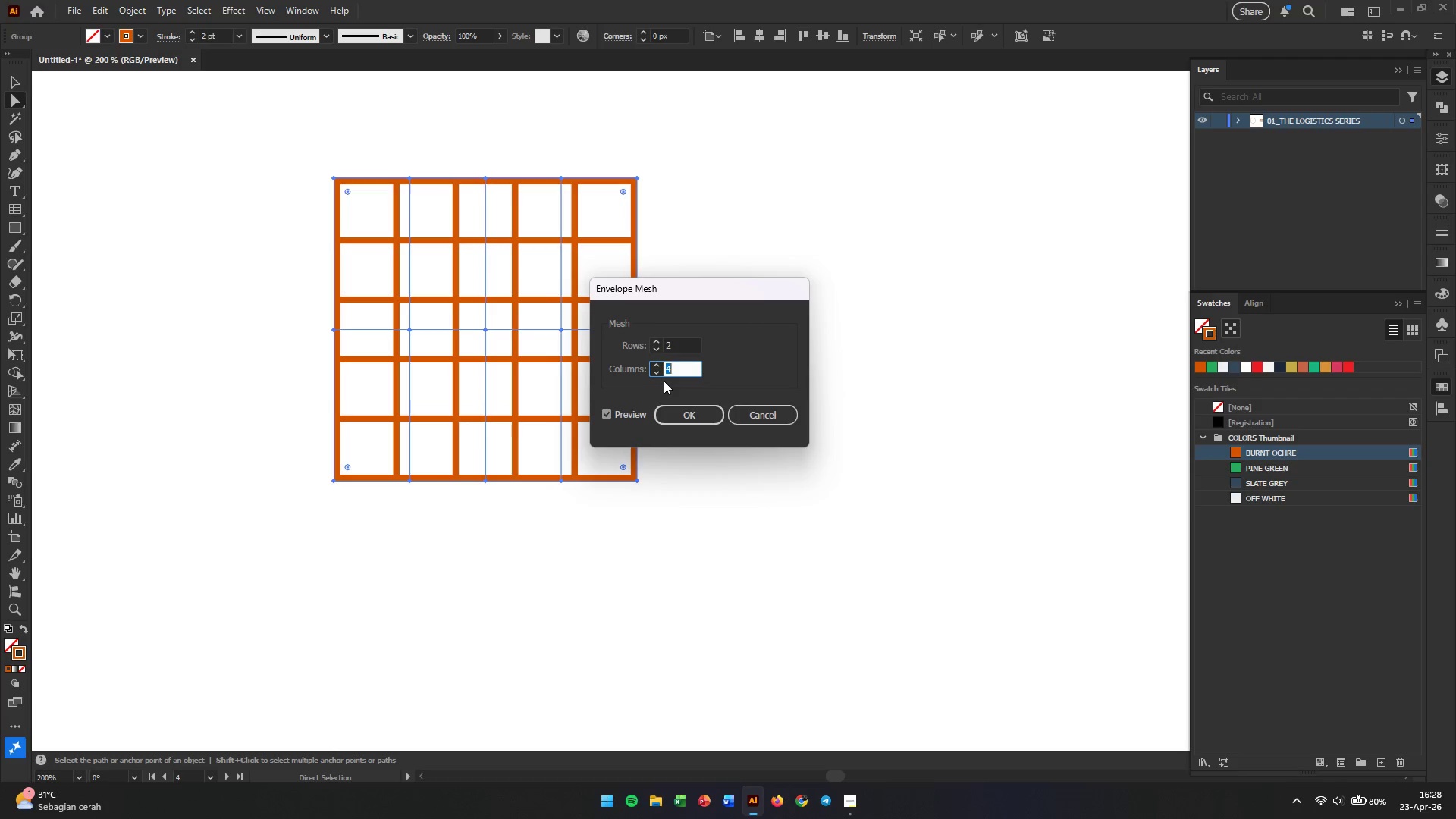 
key(Numpad2)
 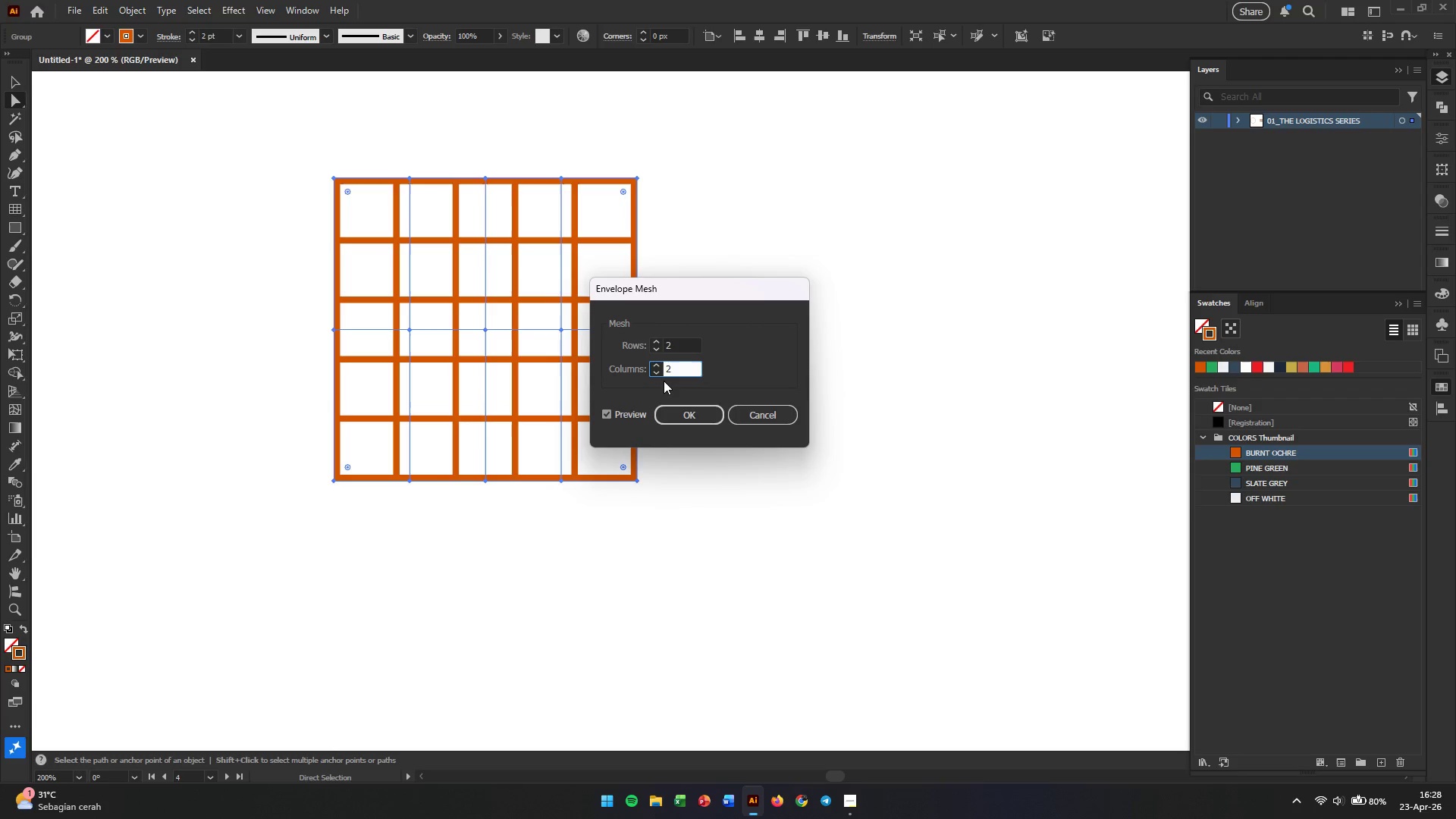 
left_click_drag(start_coordinate=[680, 348], to_coordinate=[660, 347])
 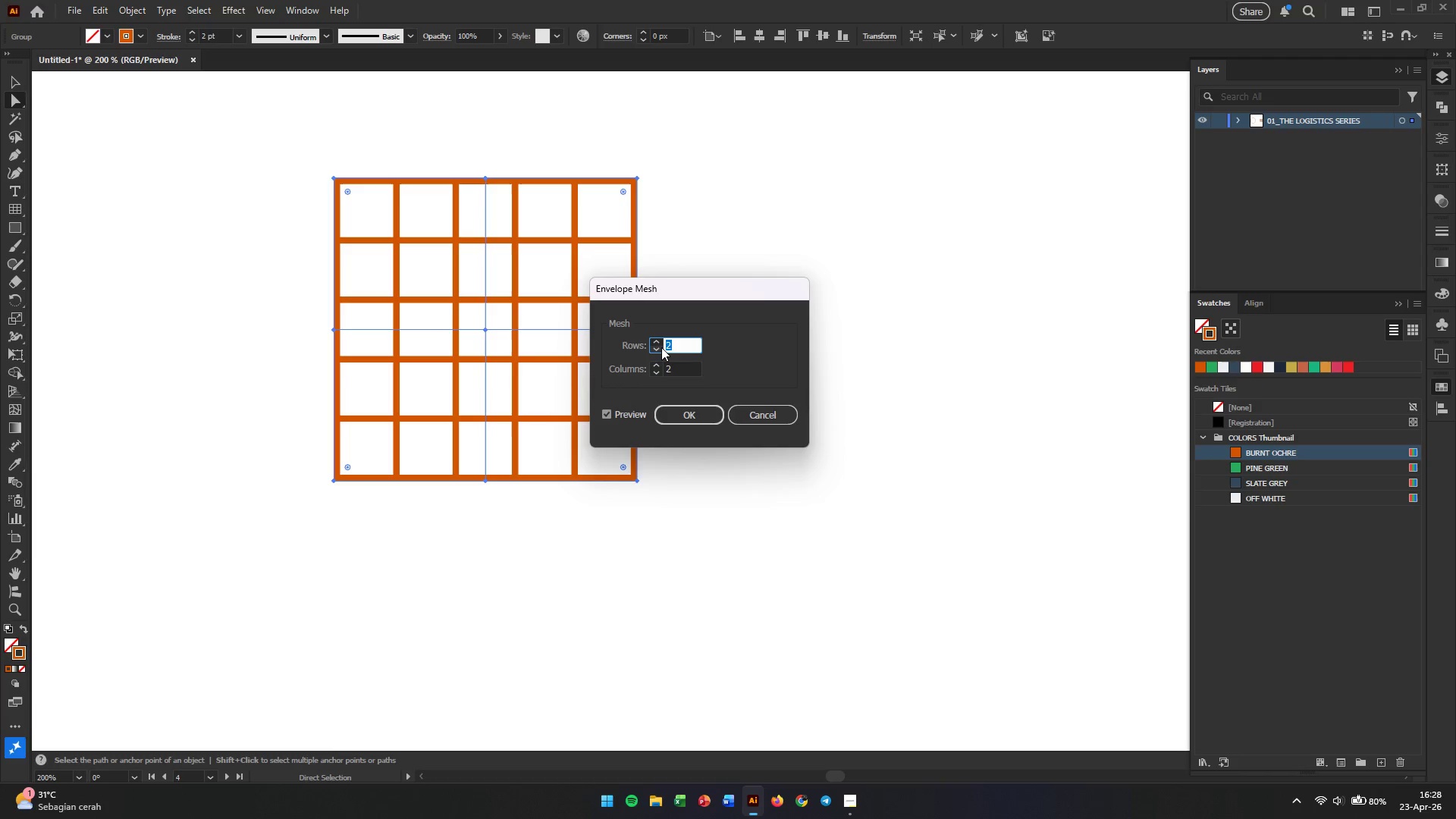 
key(Numpad1)
 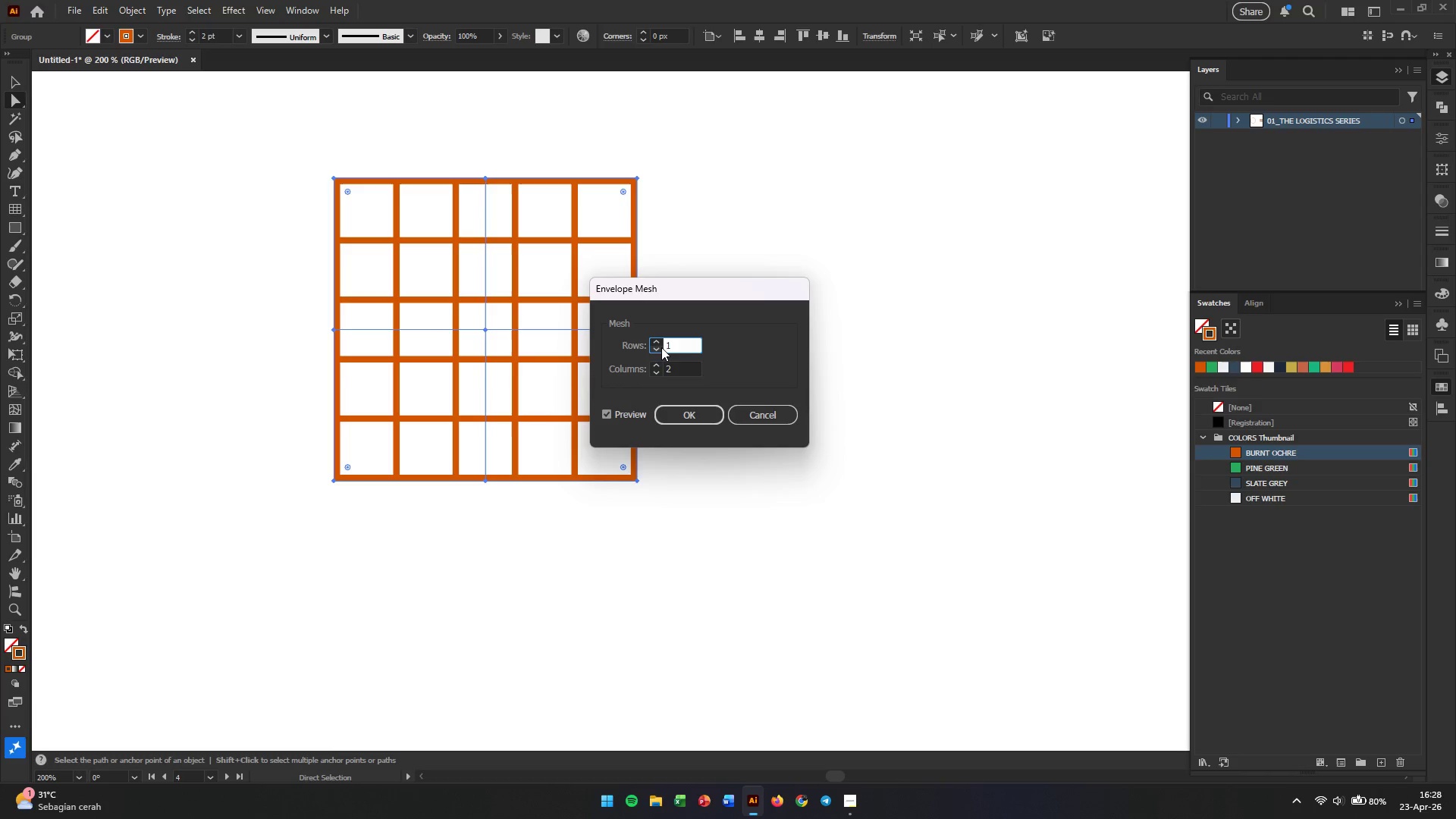 
key(Tab)
 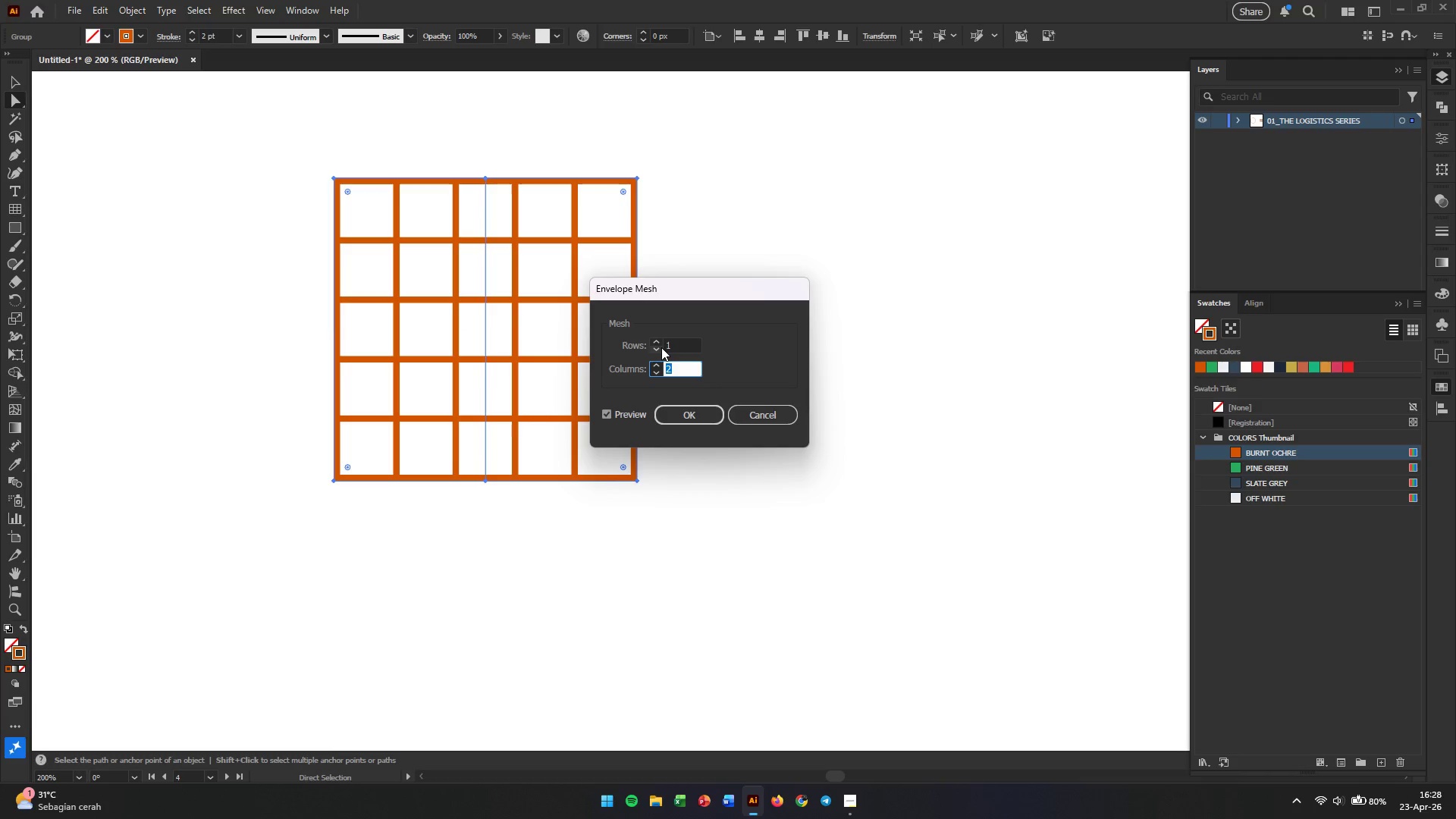 
wait(5.16)
 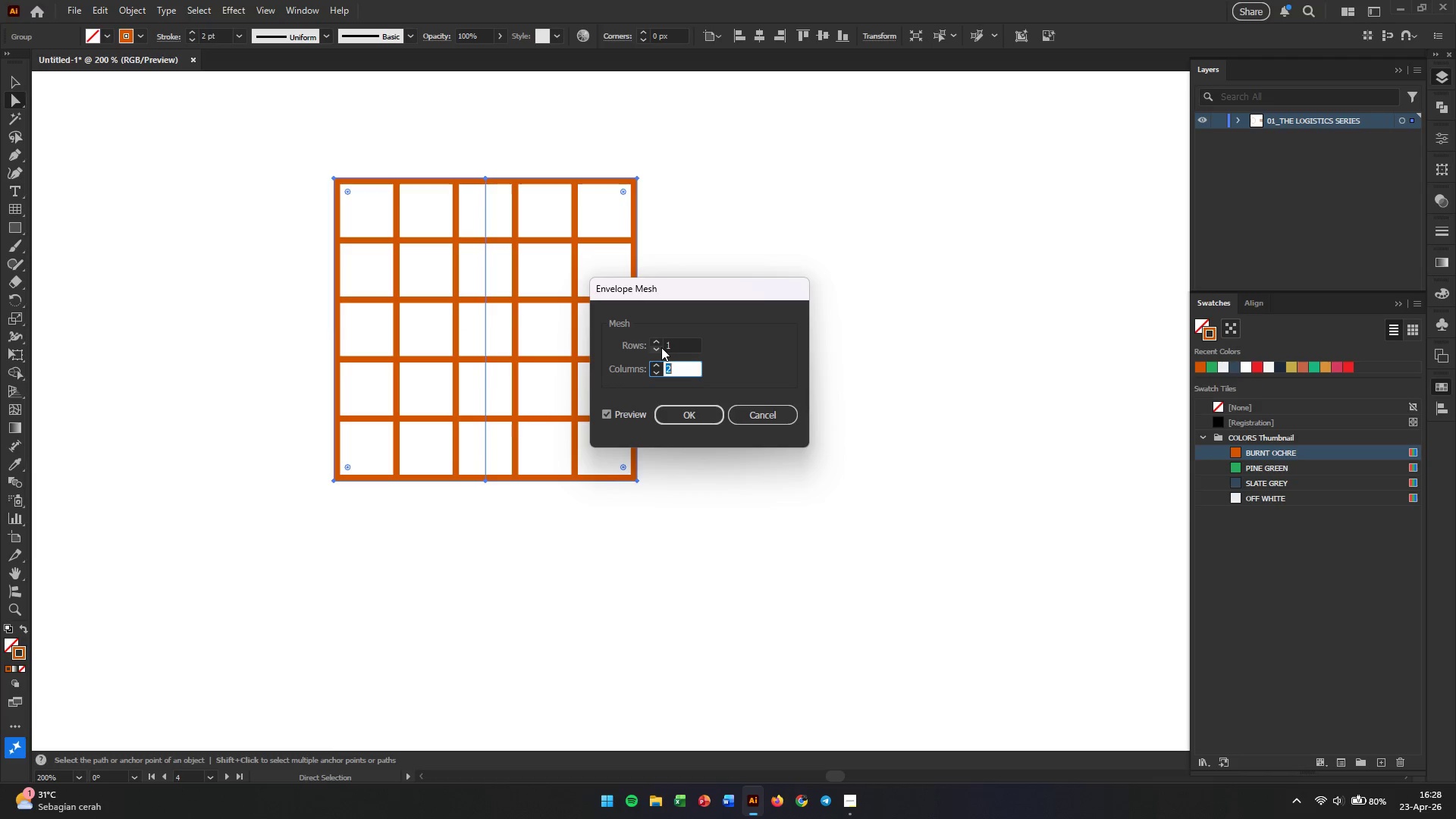 
left_click([701, 424])
 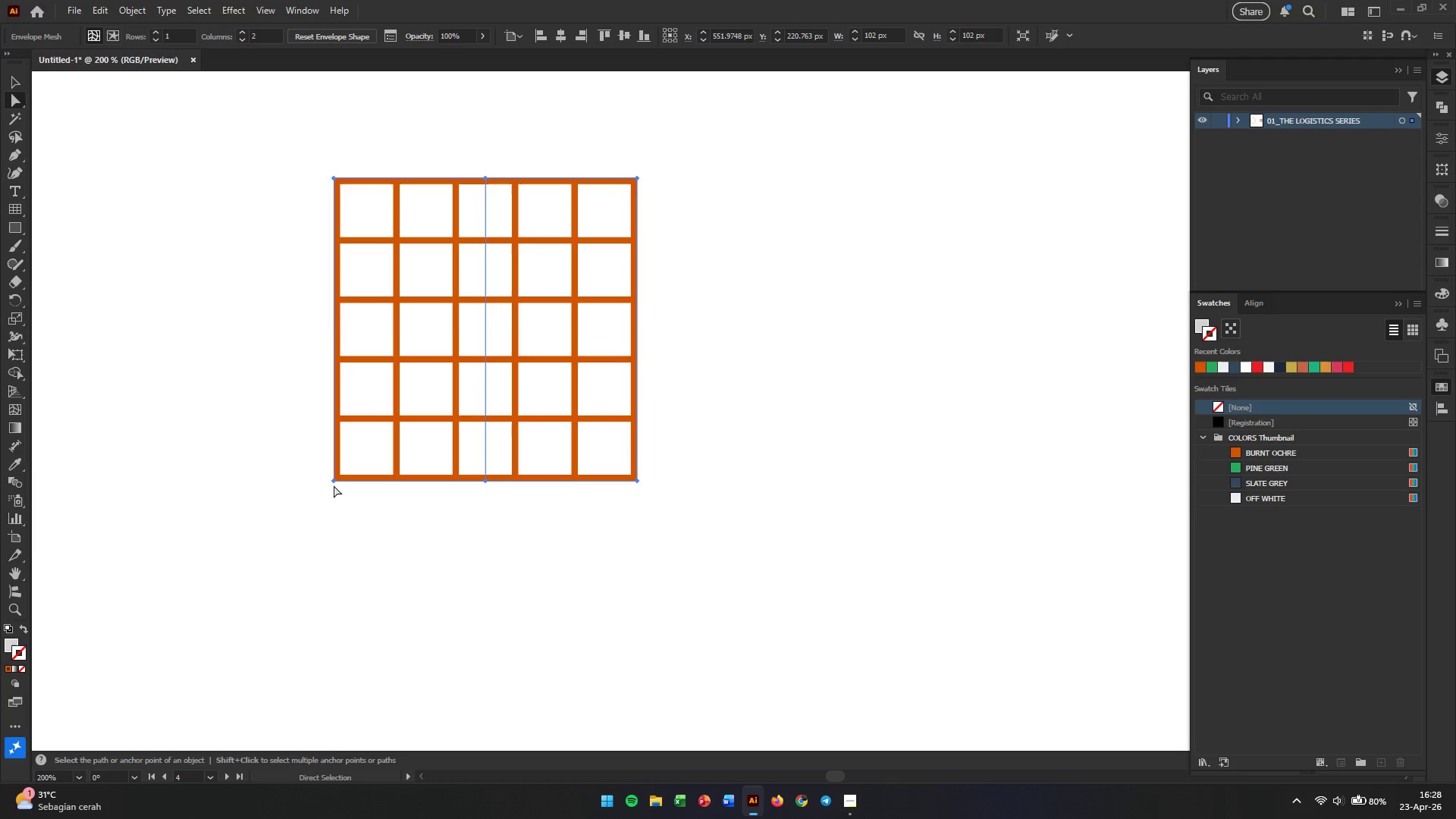 
left_click_drag(start_coordinate=[334, 484], to_coordinate=[328, 484])
 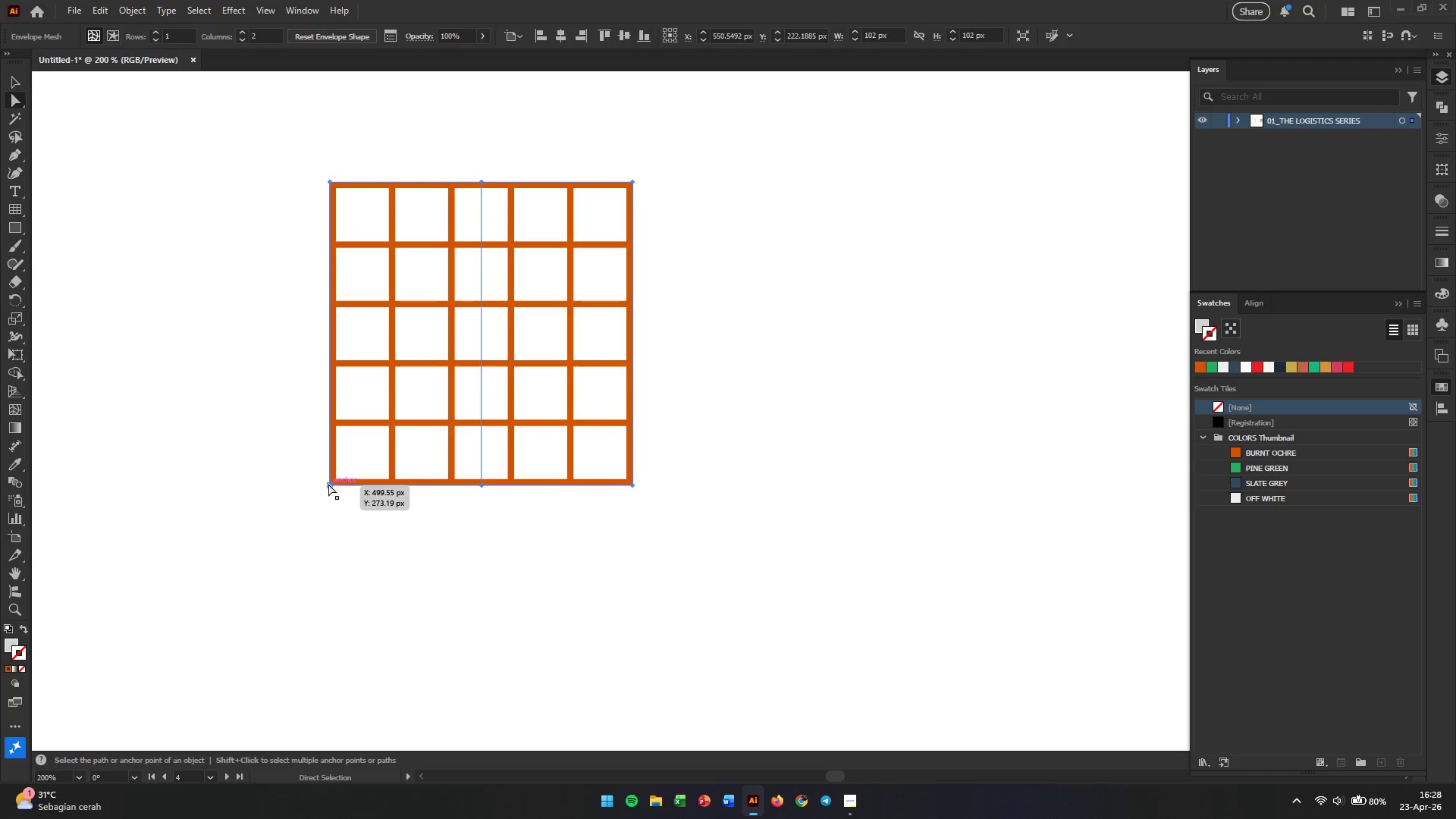 
hold_key(key=ShiftLeft, duration=0.61)
 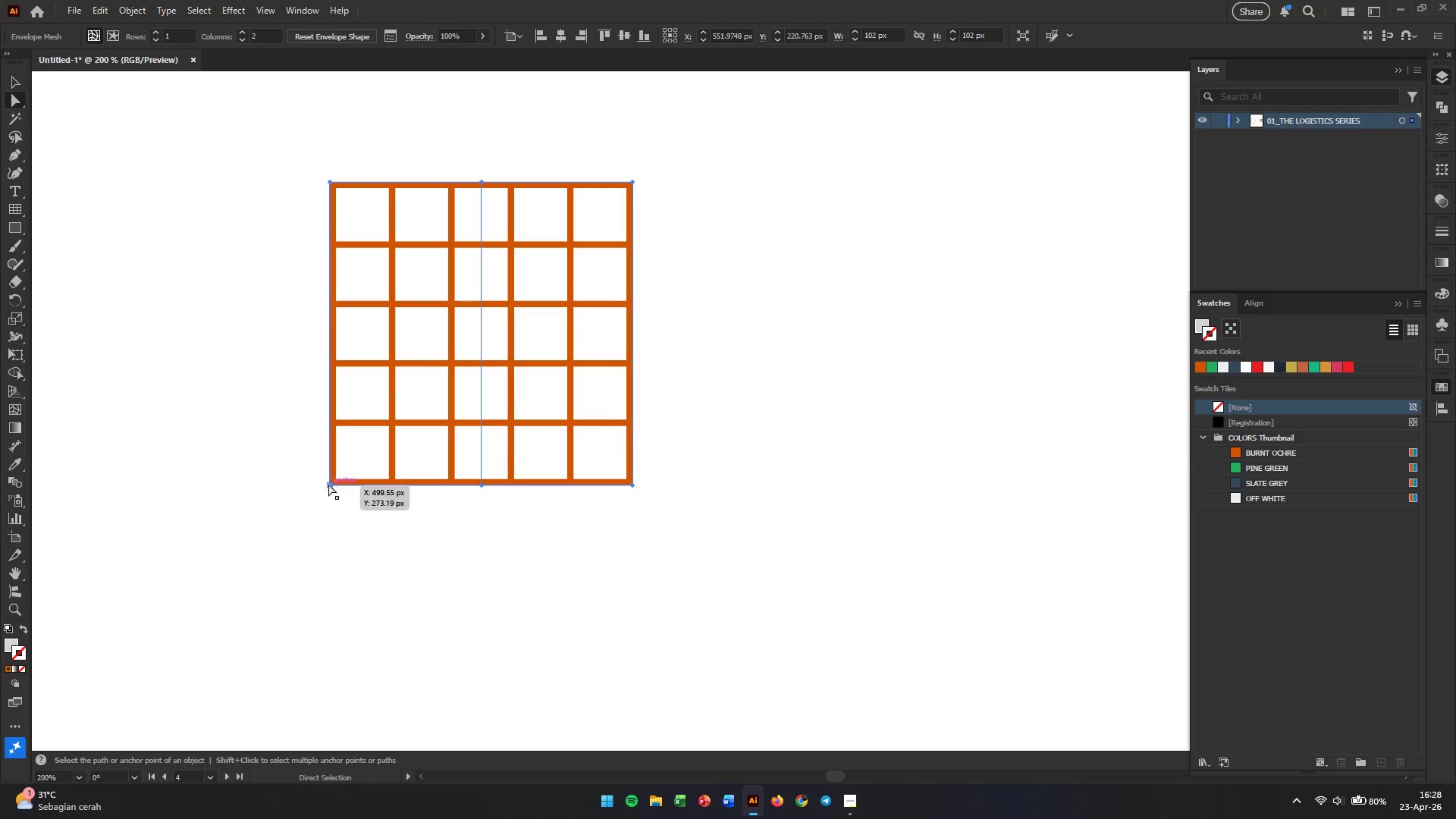 
left_click([328, 484])
 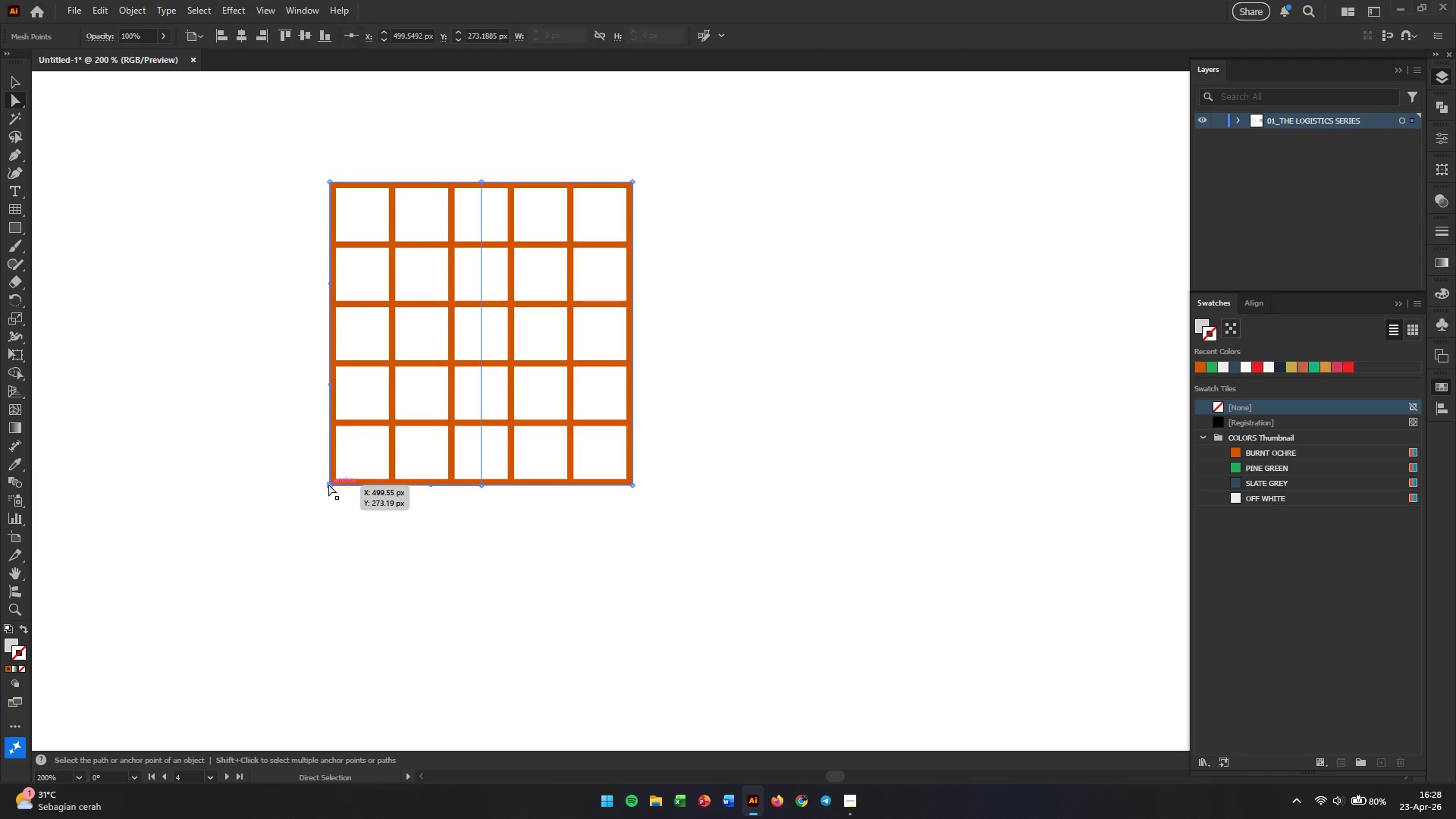 
left_click_drag(start_coordinate=[328, 484], to_coordinate=[311, 484])
 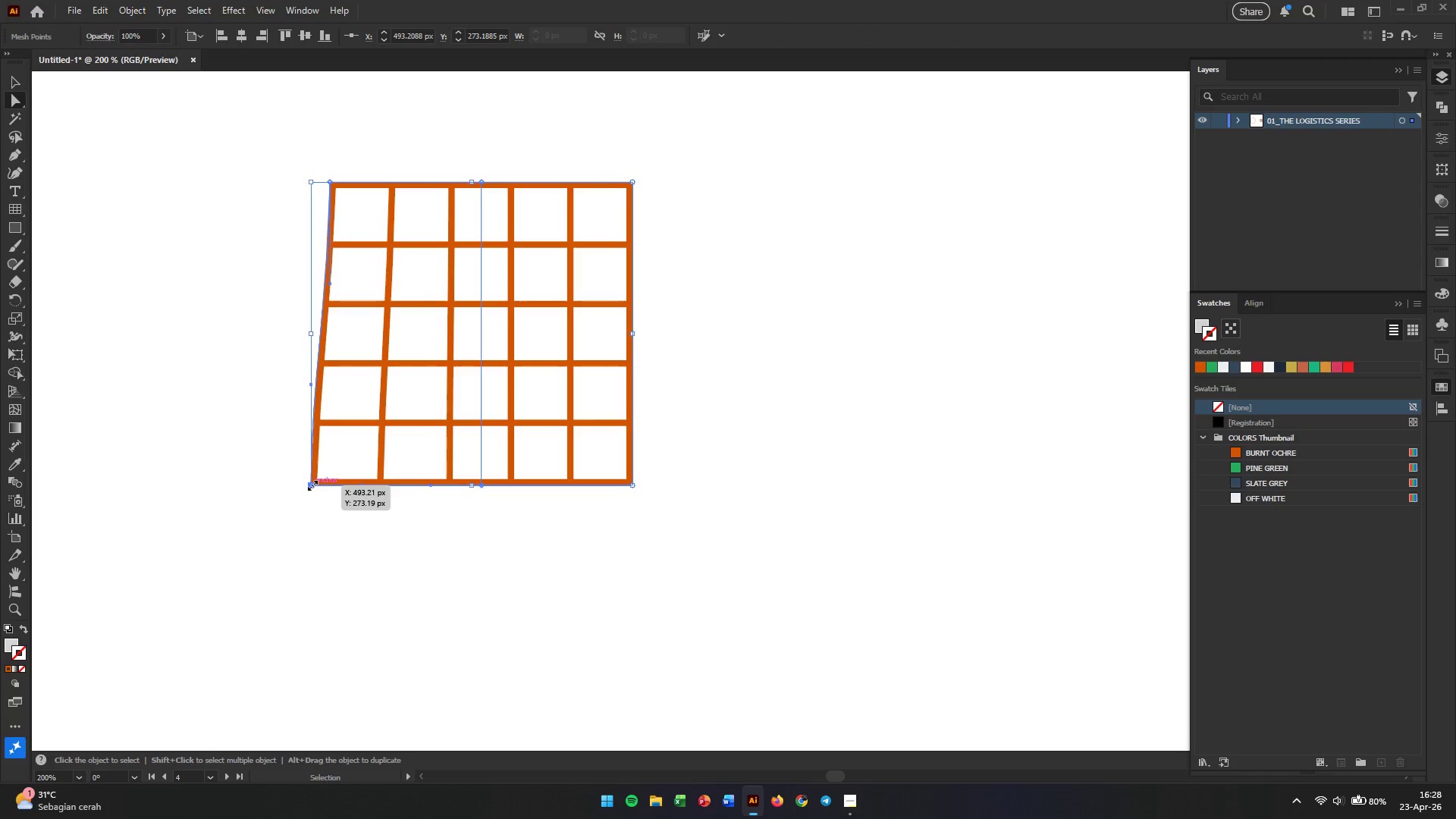 
hold_key(key=ShiftLeft, duration=2.55)
 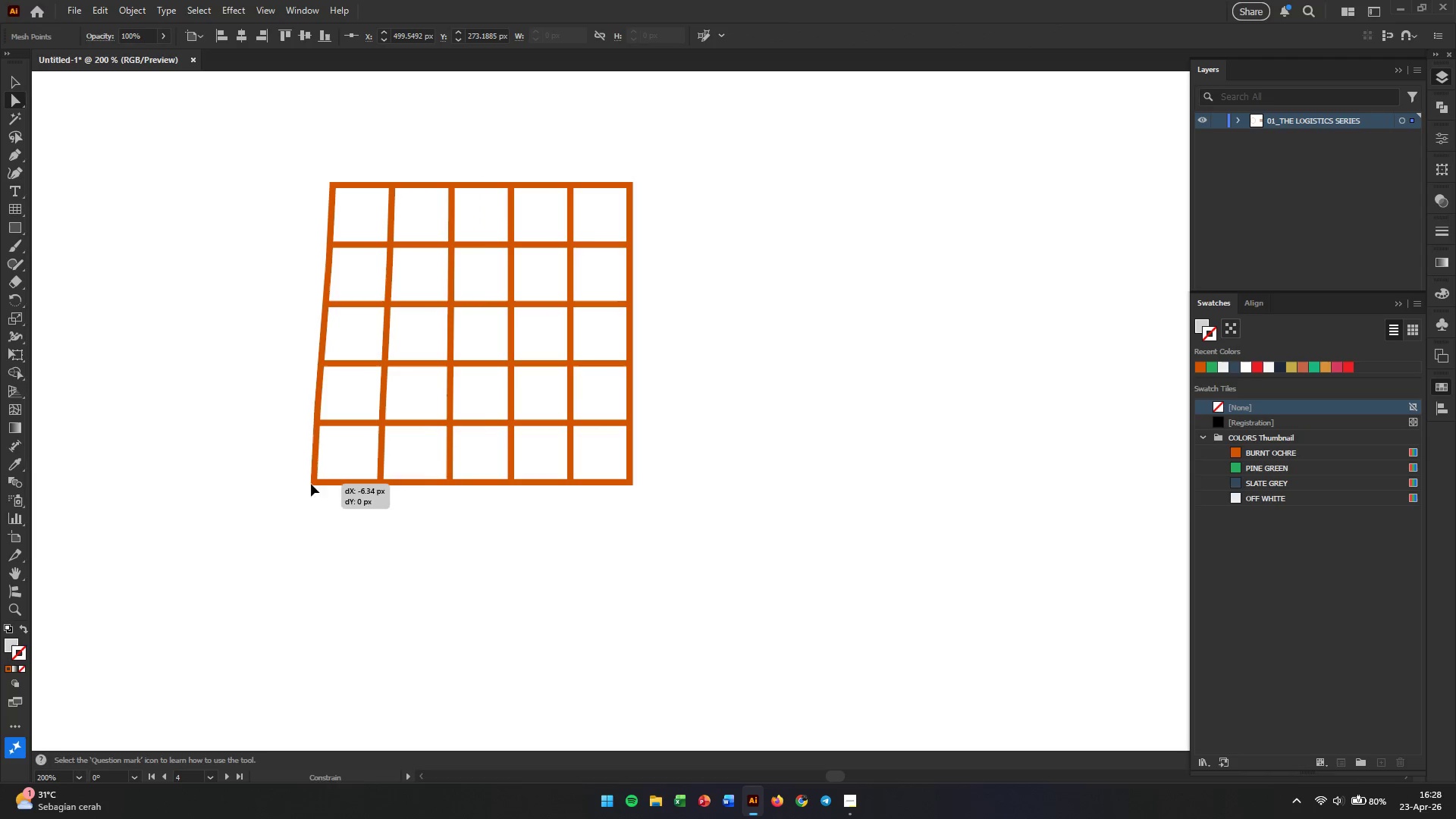 
key(Control+Z)
 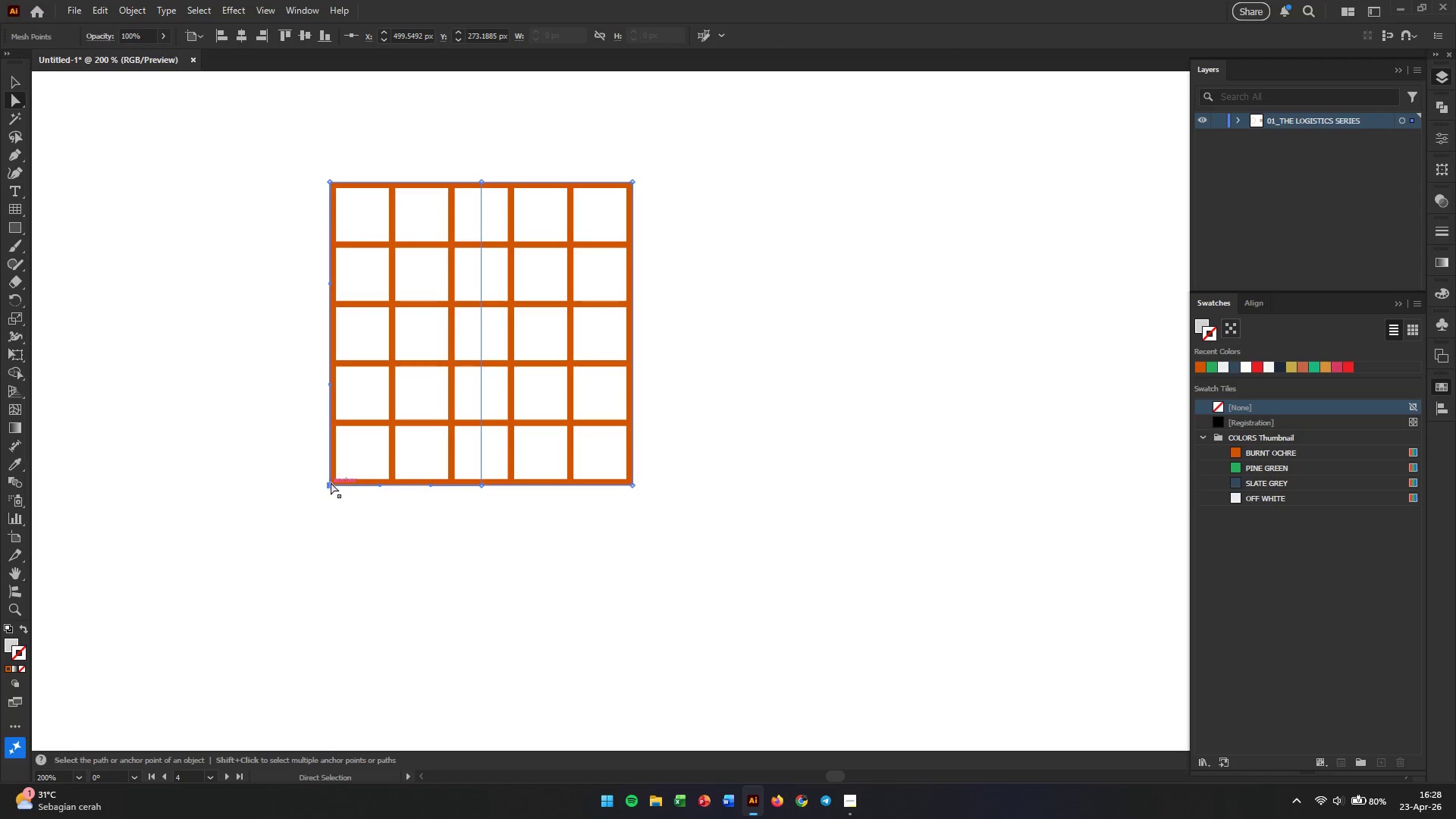 
left_click_drag(start_coordinate=[330, 482], to_coordinate=[311, 482])
 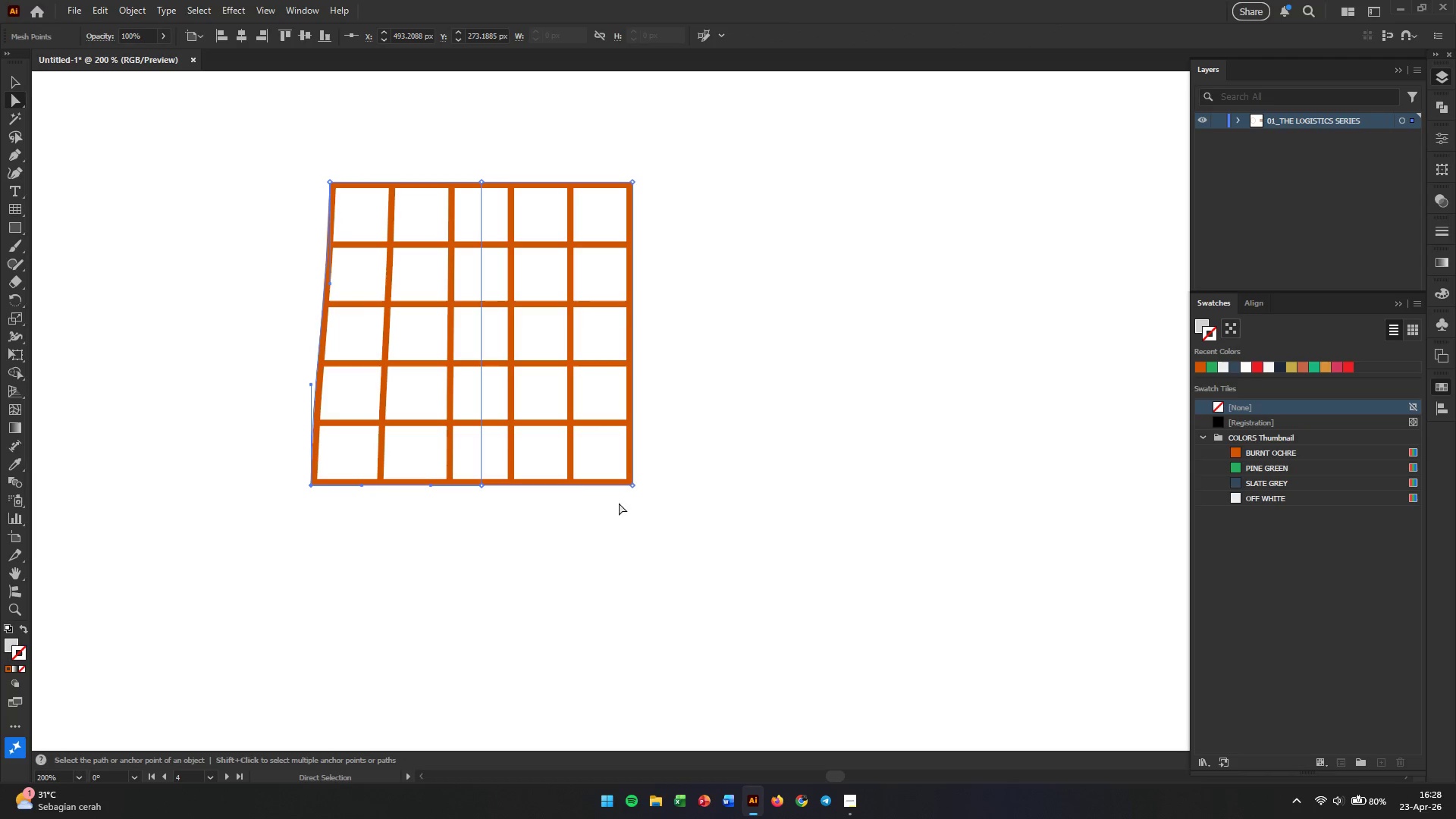 
hold_key(key=ShiftLeft, duration=1.34)
 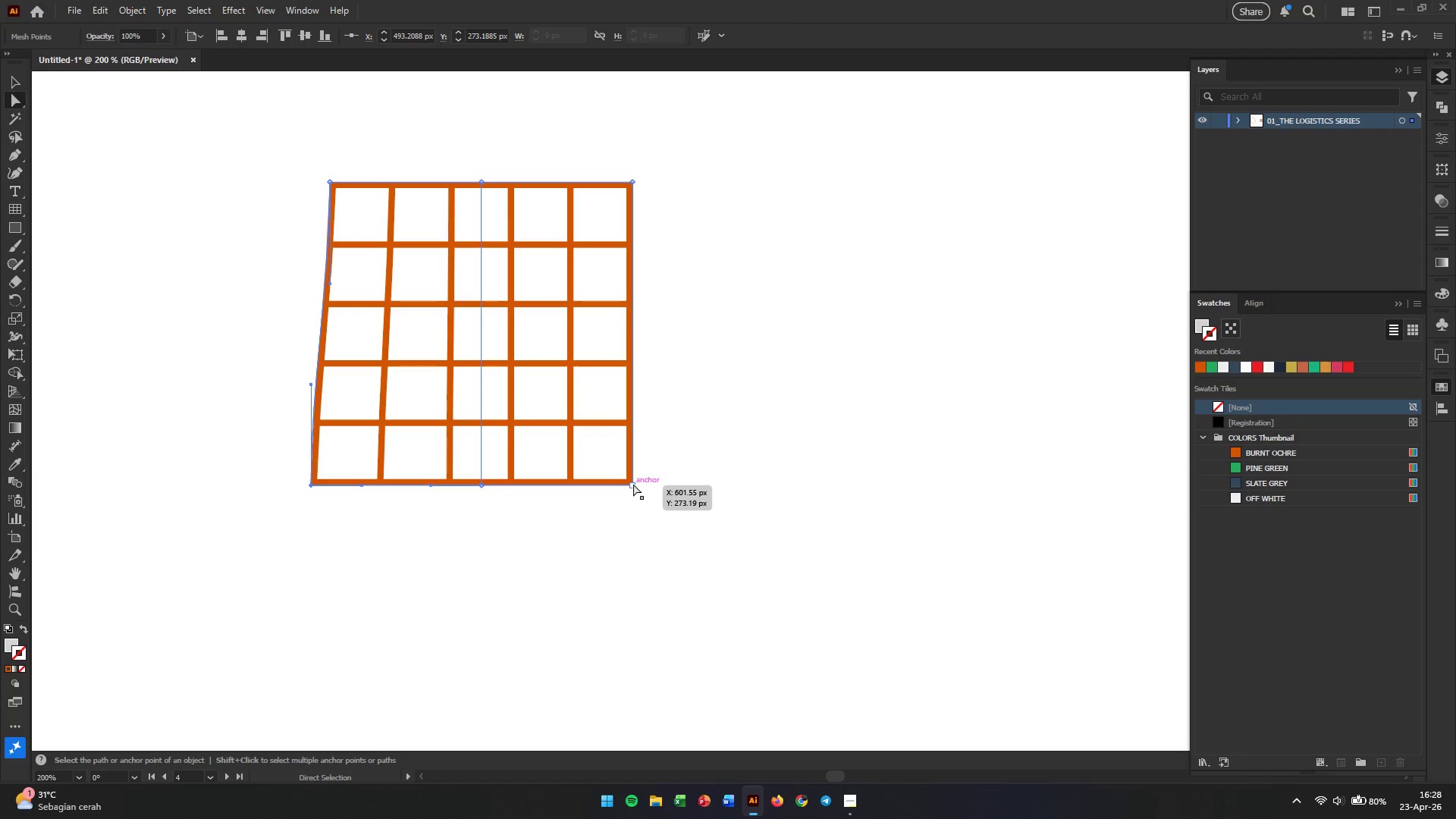 
left_click_drag(start_coordinate=[633, 484], to_coordinate=[645, 484])
 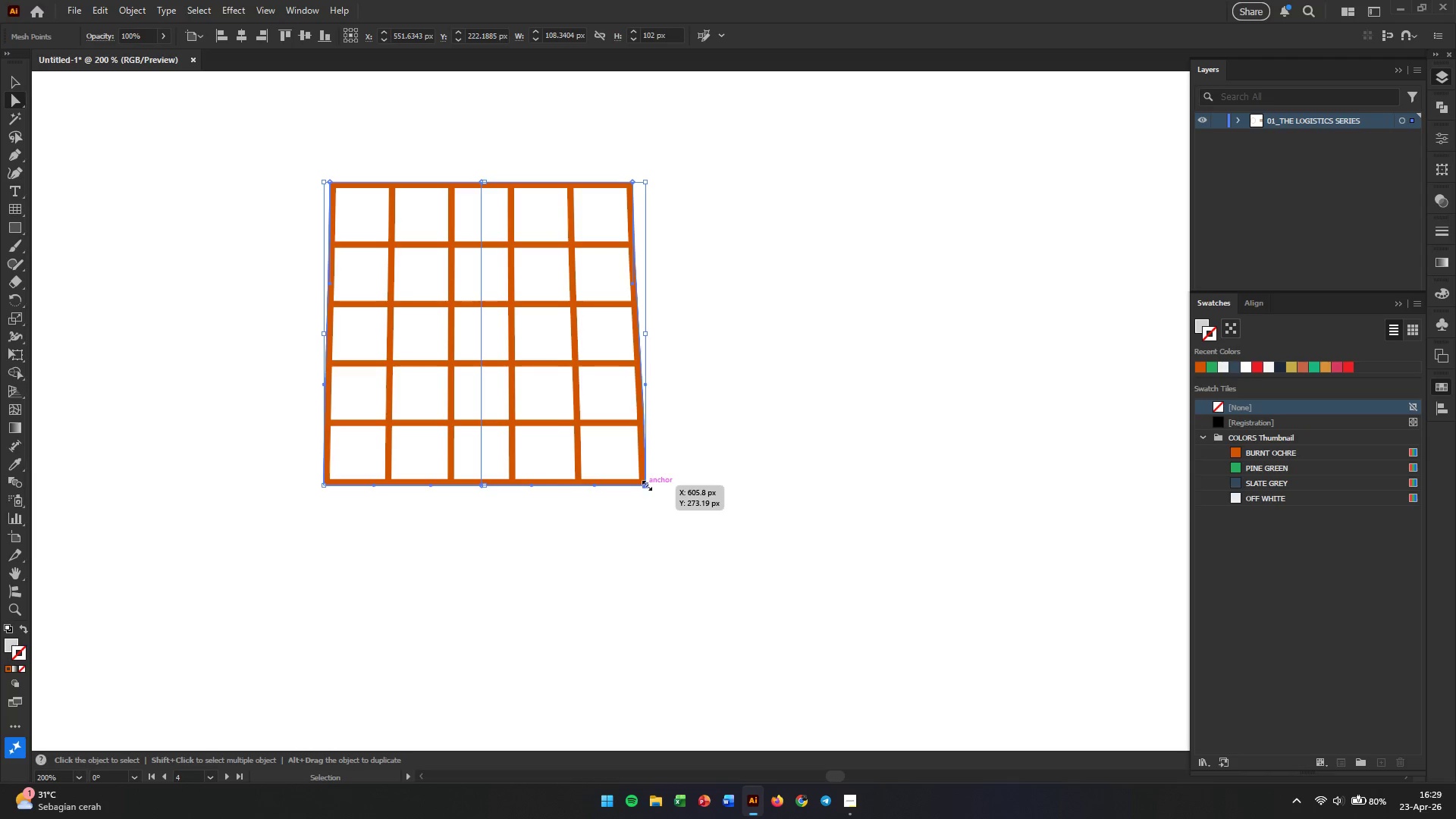 
hold_key(key=ShiftLeft, duration=1.58)
 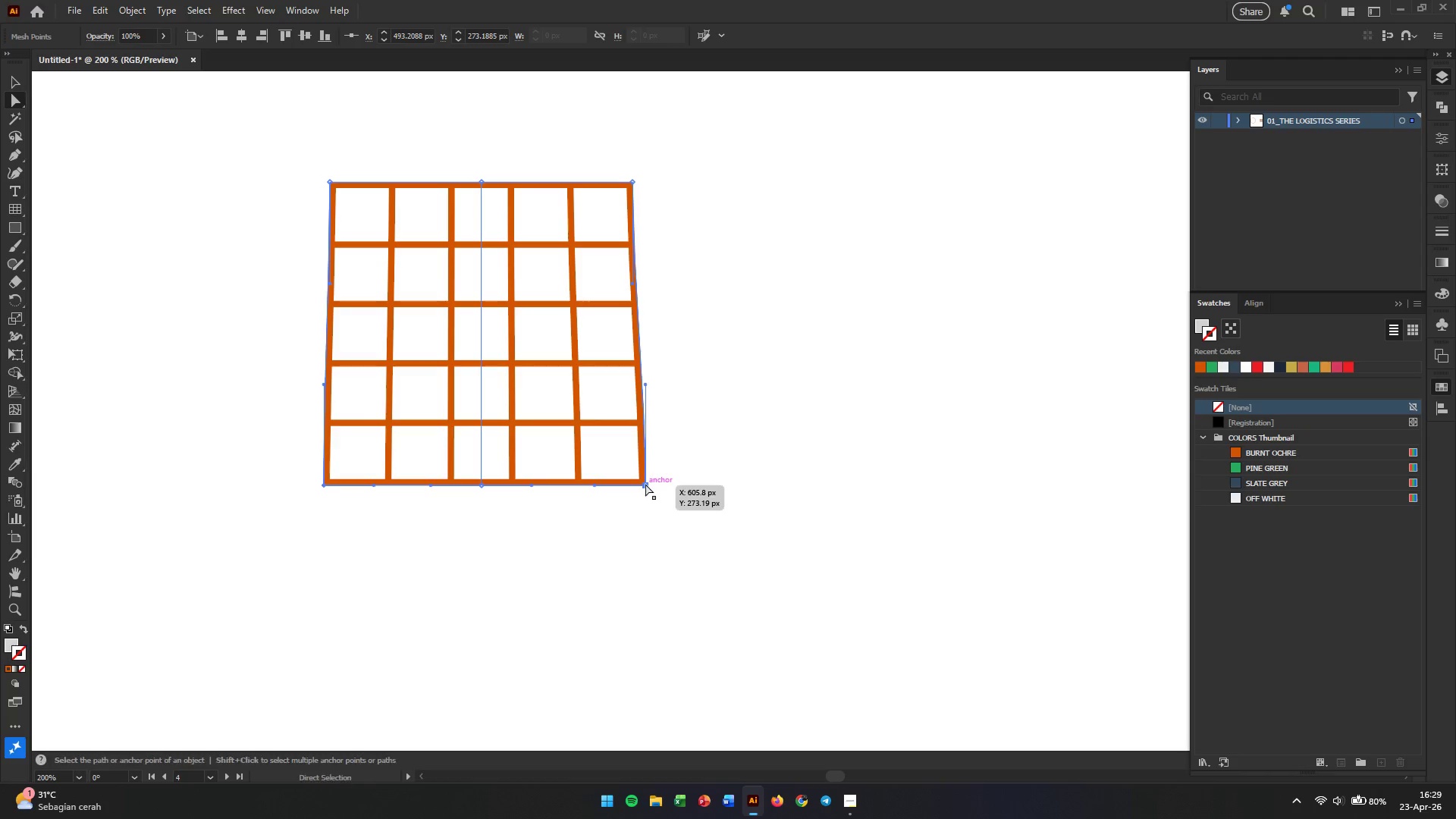 
key(Control+Z)
 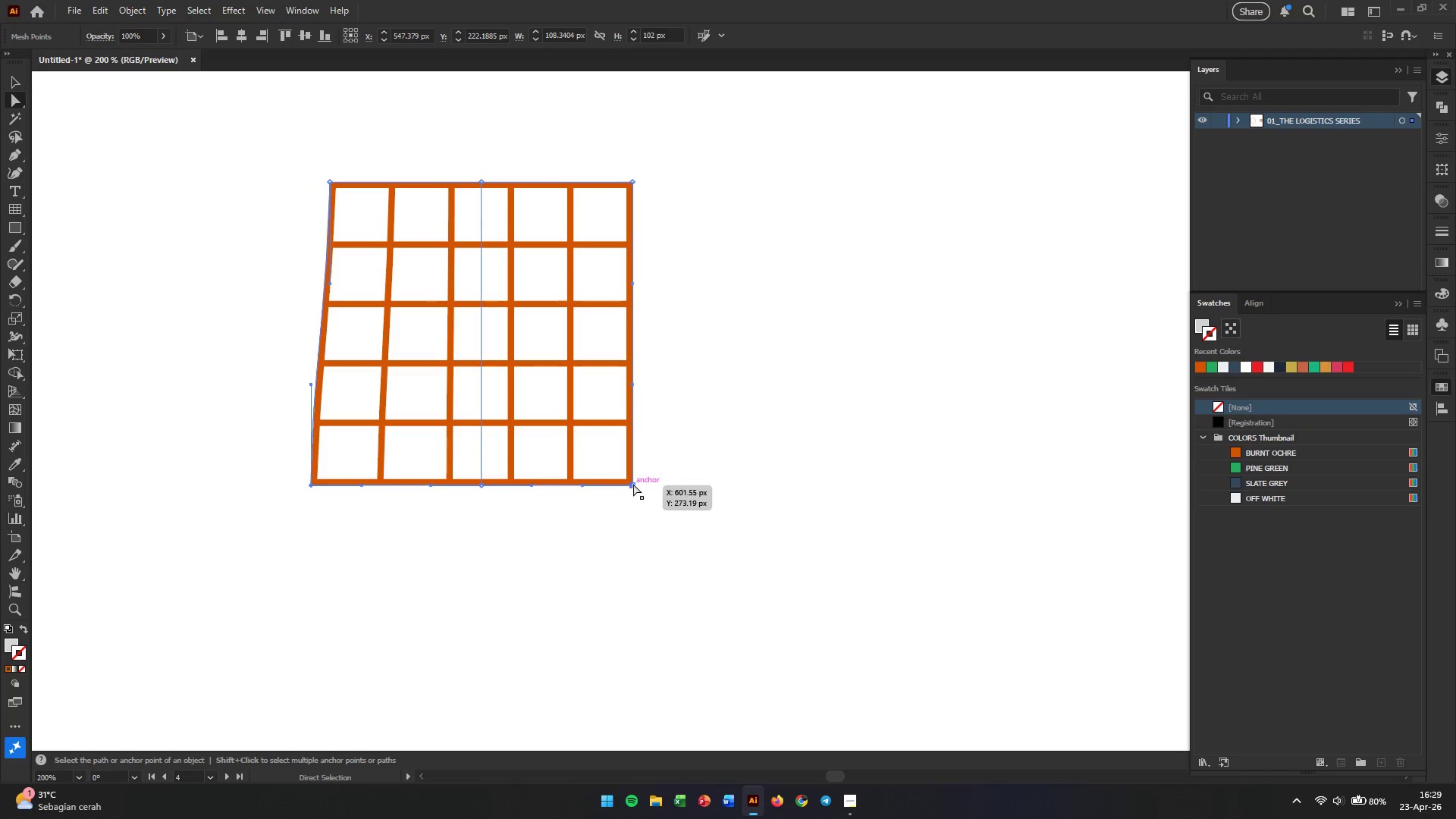 
left_click([630, 484])
 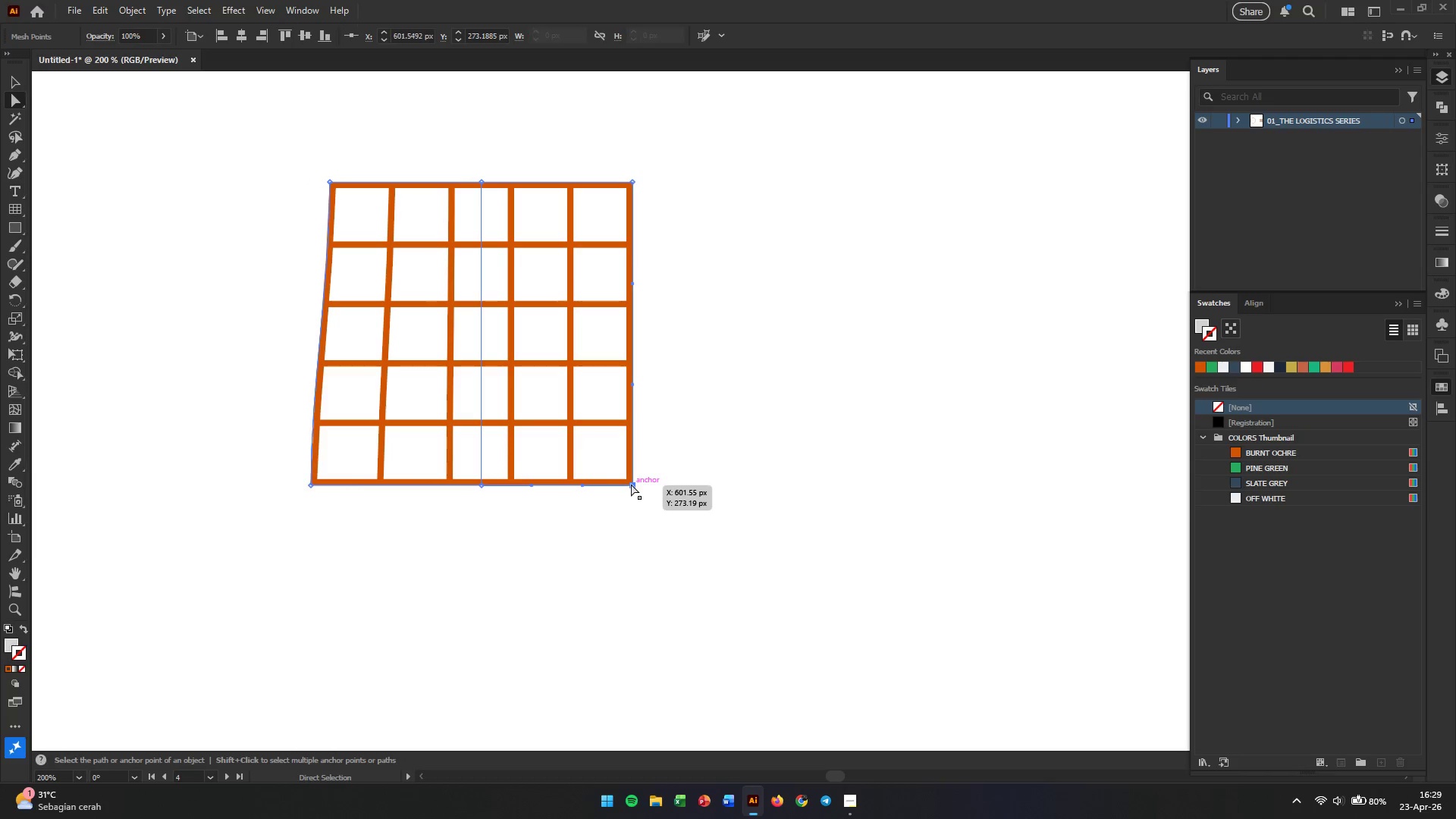 
left_click_drag(start_coordinate=[631, 484], to_coordinate=[666, 485])
 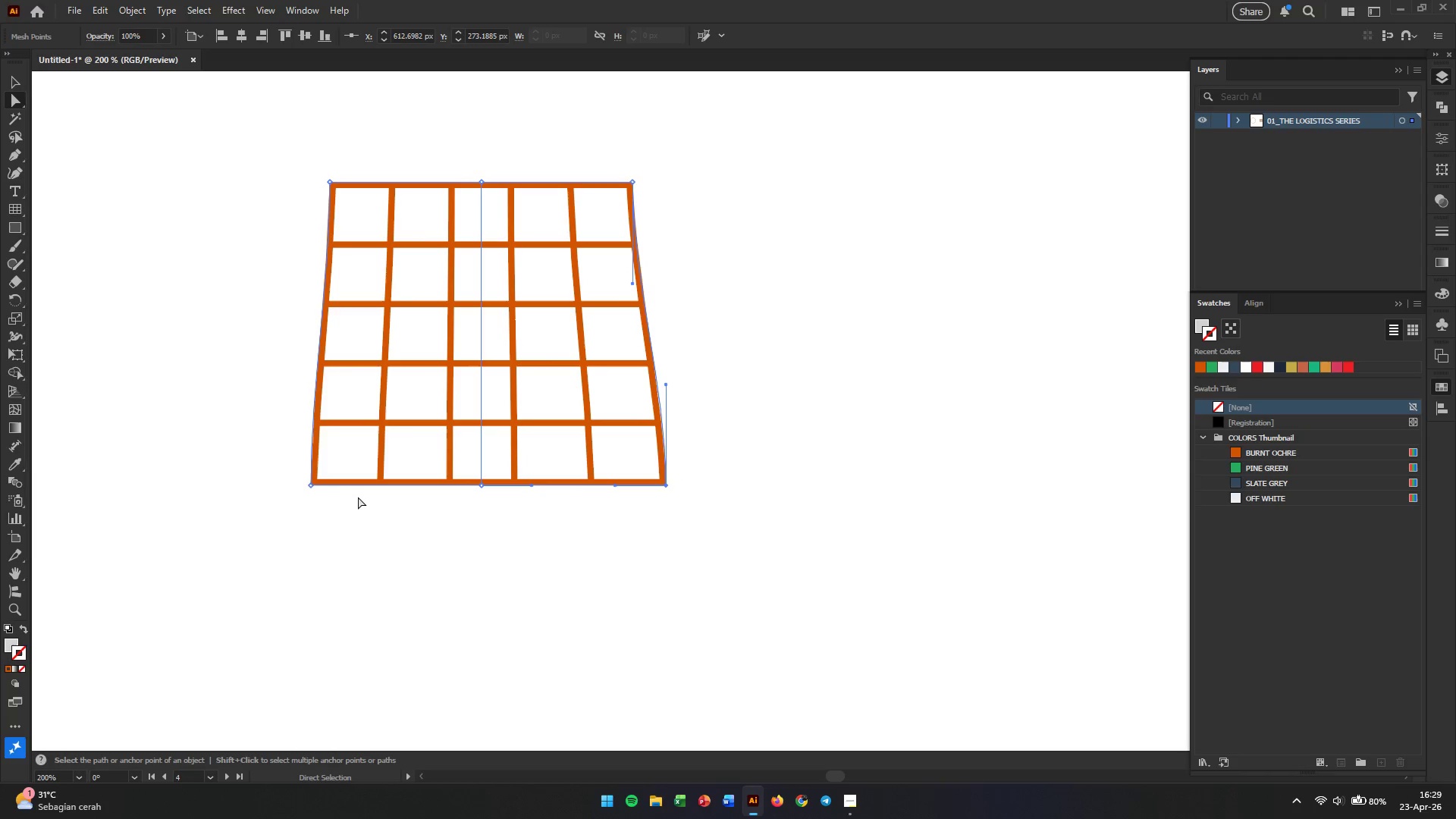 
hold_key(key=ShiftLeft, duration=5.36)
 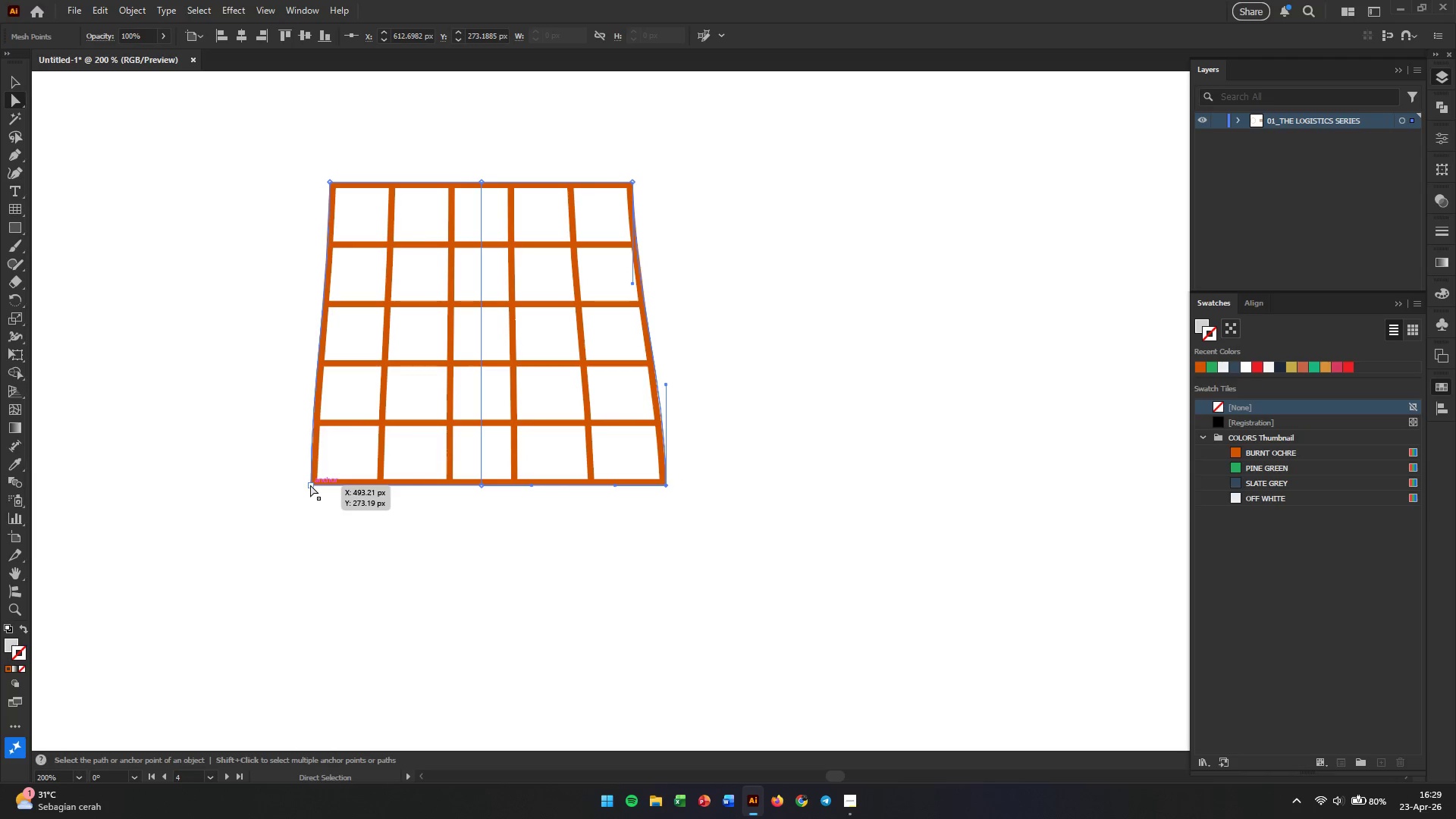 
hold_key(key=ShiftLeft, duration=1.03)
left_click_drag(start_coordinate=[310, 485], to_coordinate=[304, 485])
 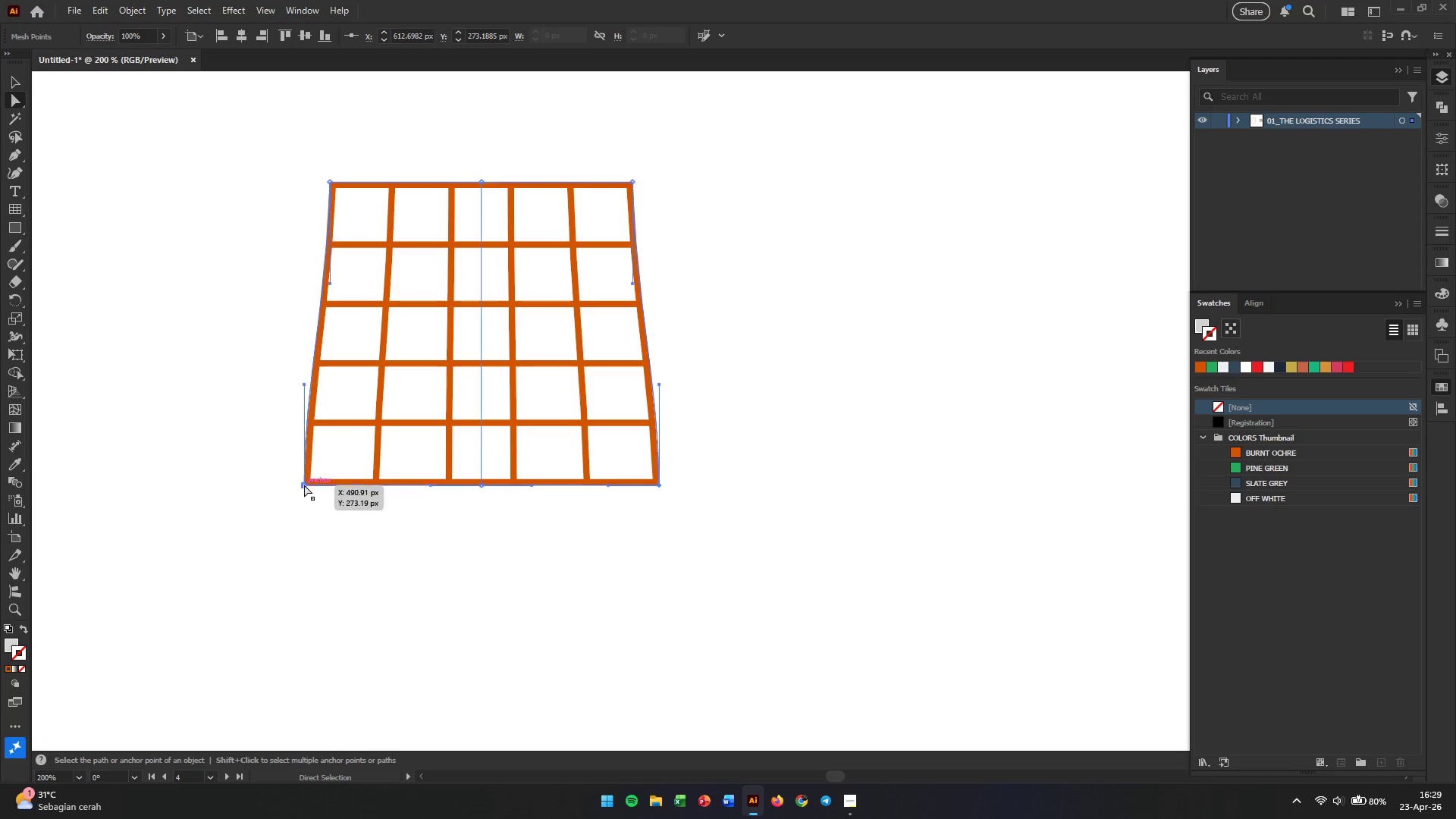 
key(Control+Z)
 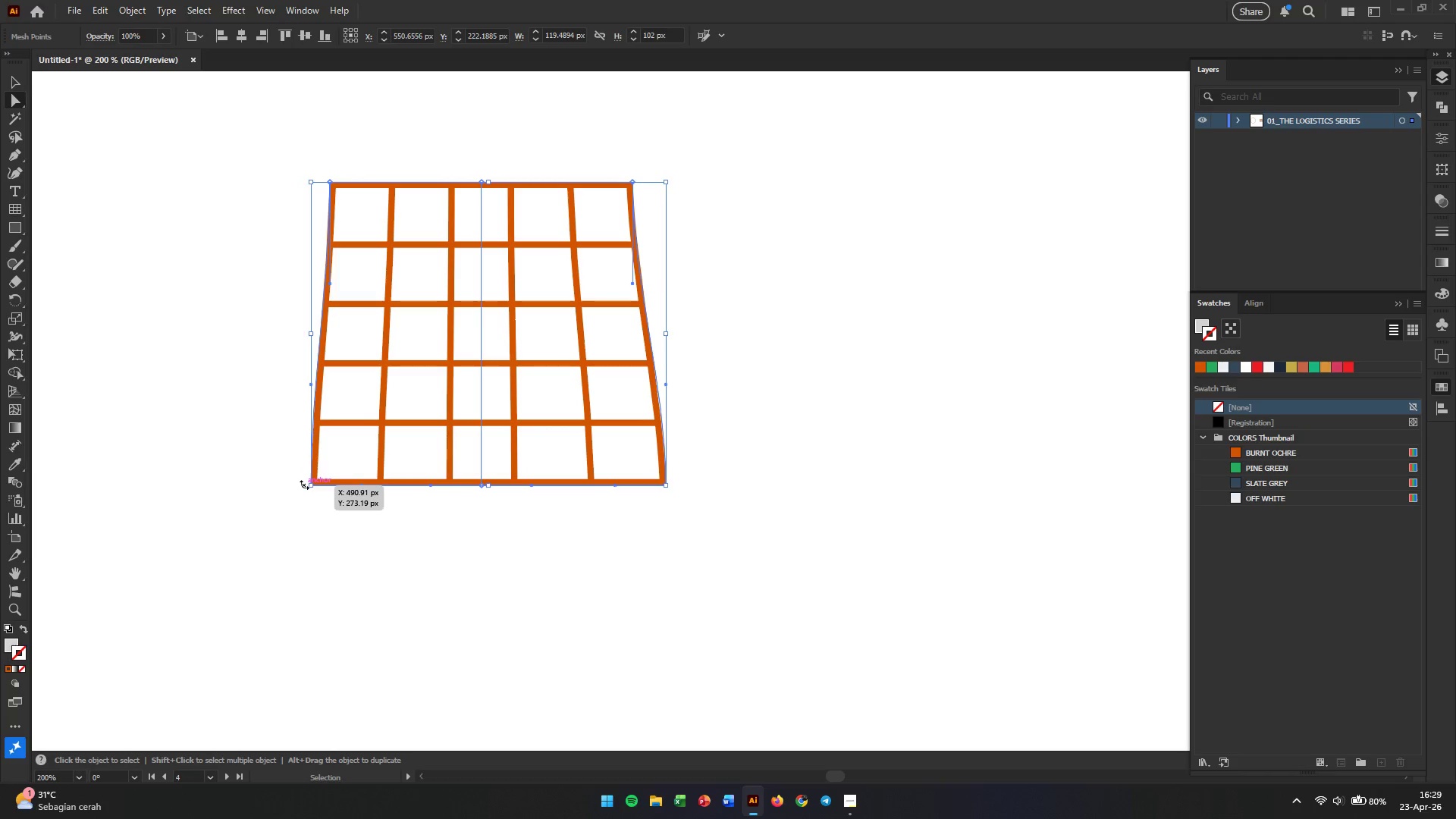 
key(Control+Z)
 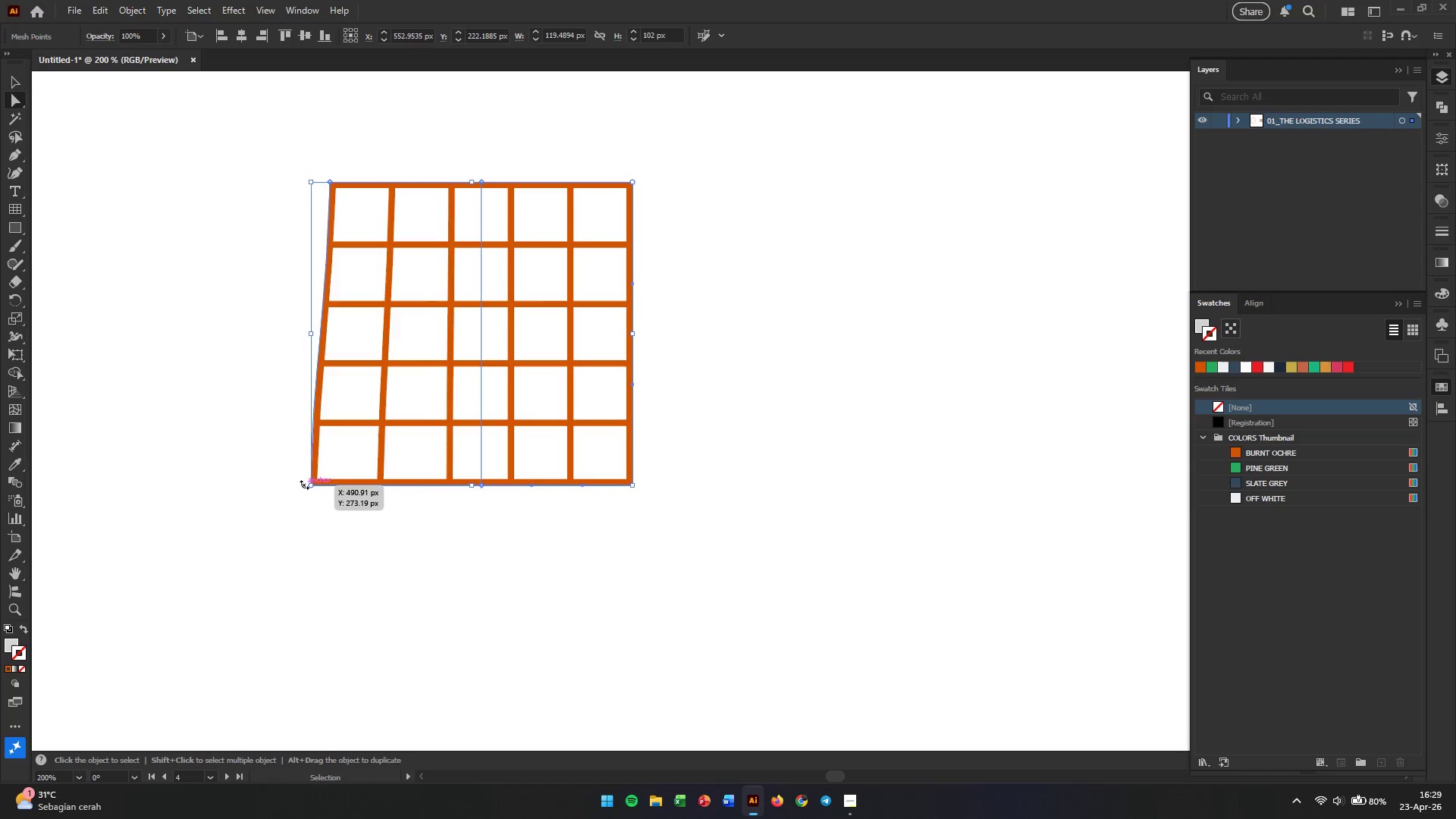 
key(Control+Z)
 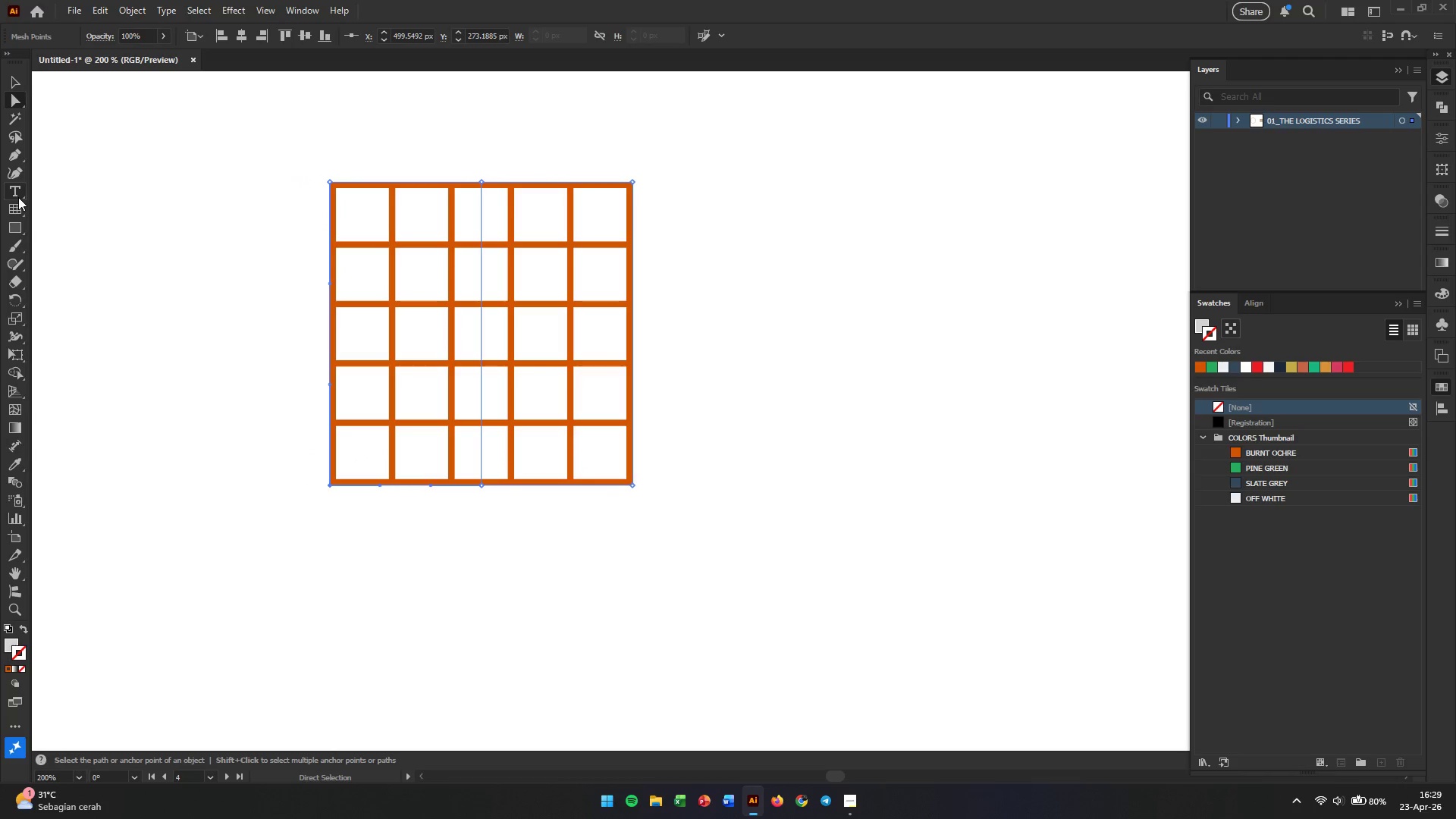 
left_click([20, 224])
 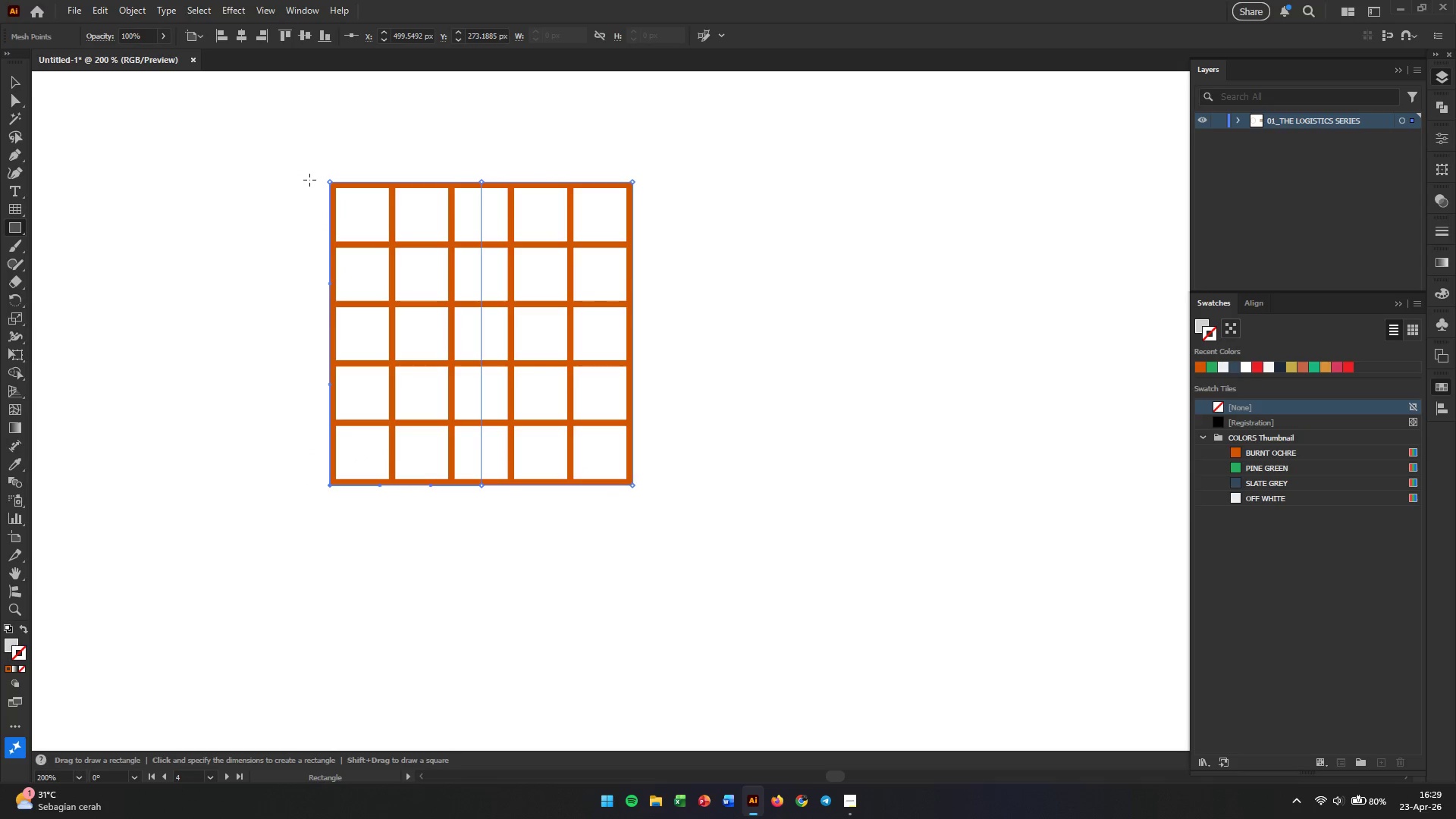 
left_click_drag(start_coordinate=[309, 180], to_coordinate=[330, 482])
 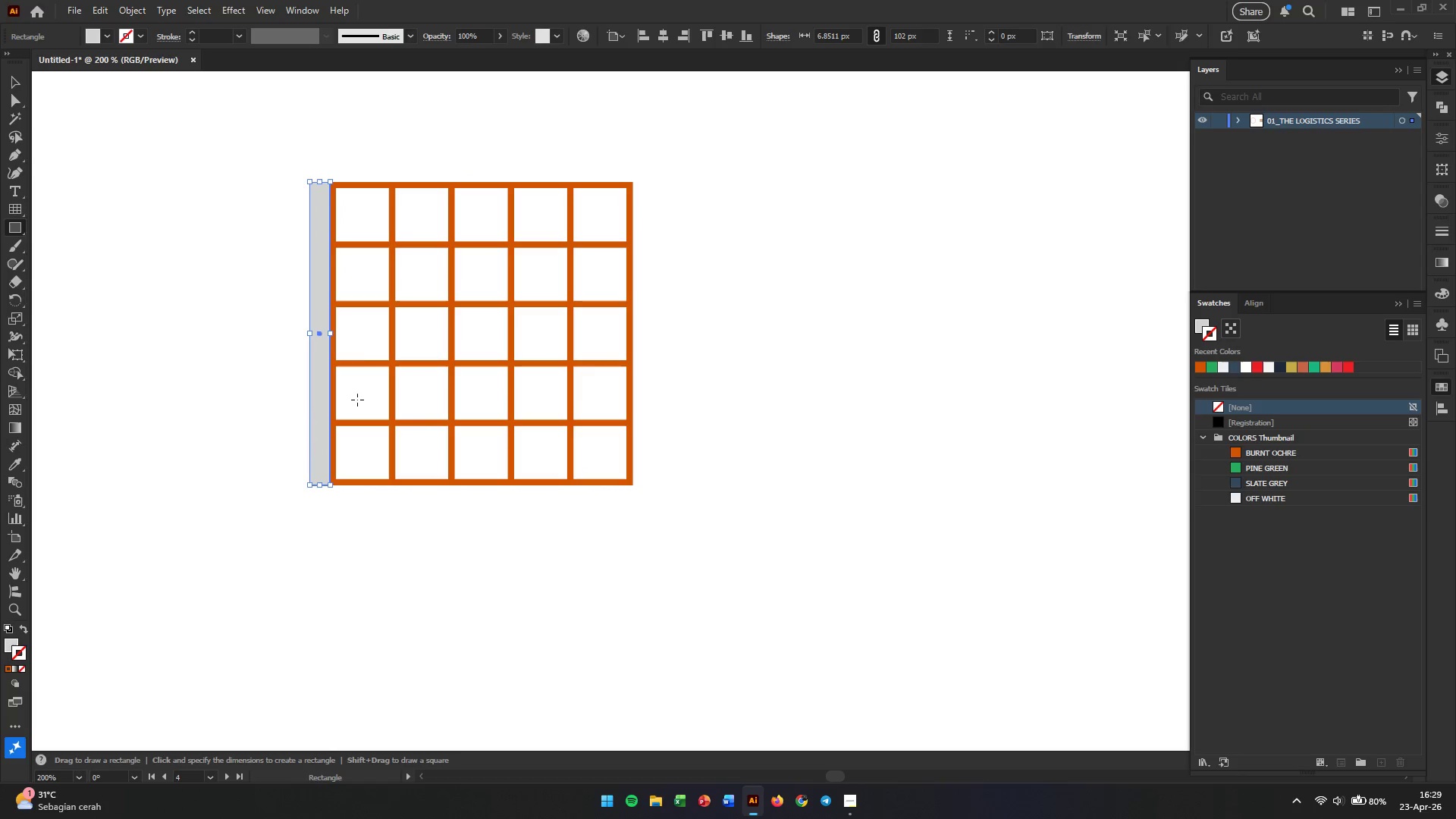 
hold_key(key=ShiftLeft, duration=0.45)
 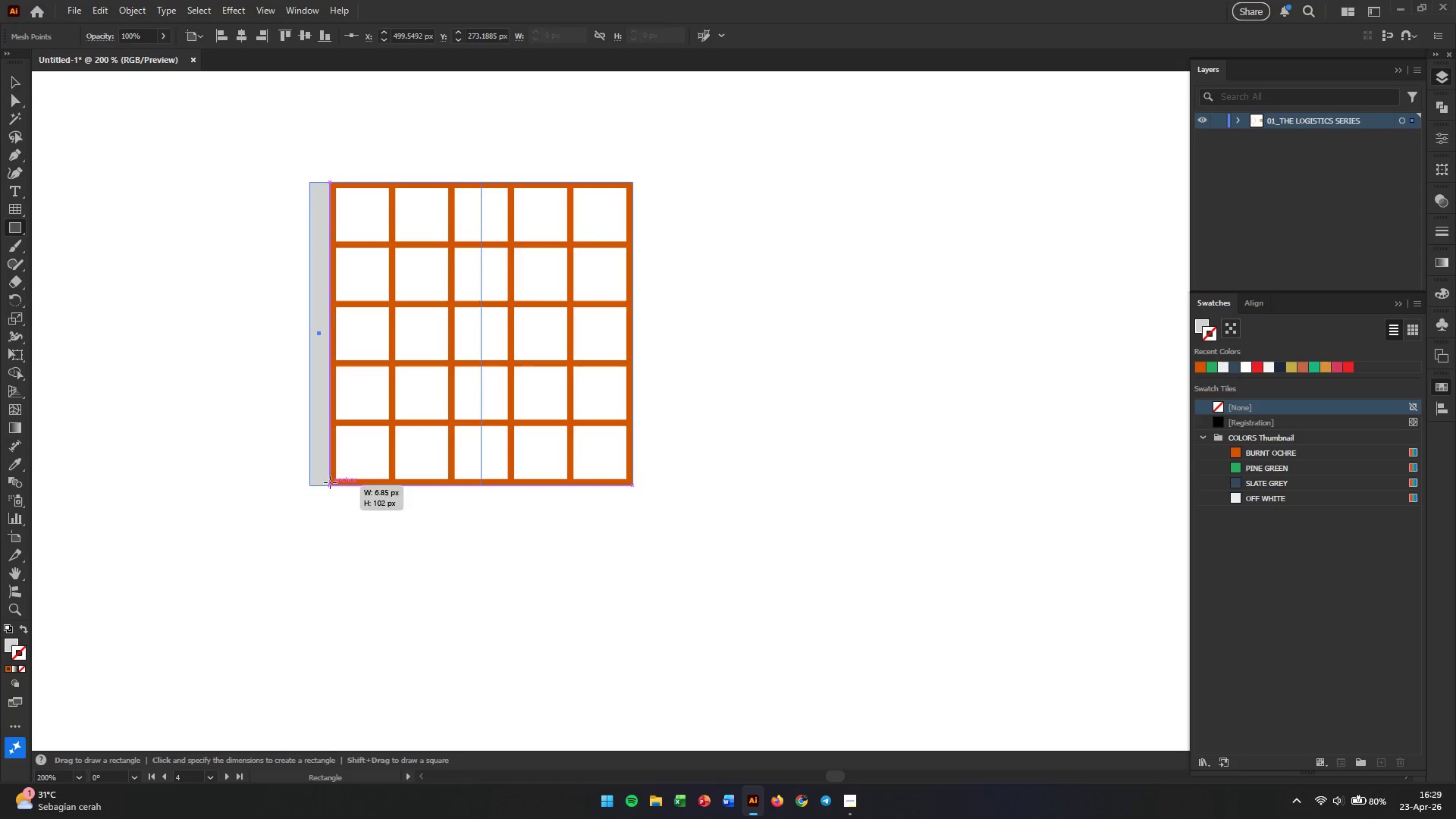 
left_click_drag(start_coordinate=[306, 332], to_coordinate=[300, 332])
 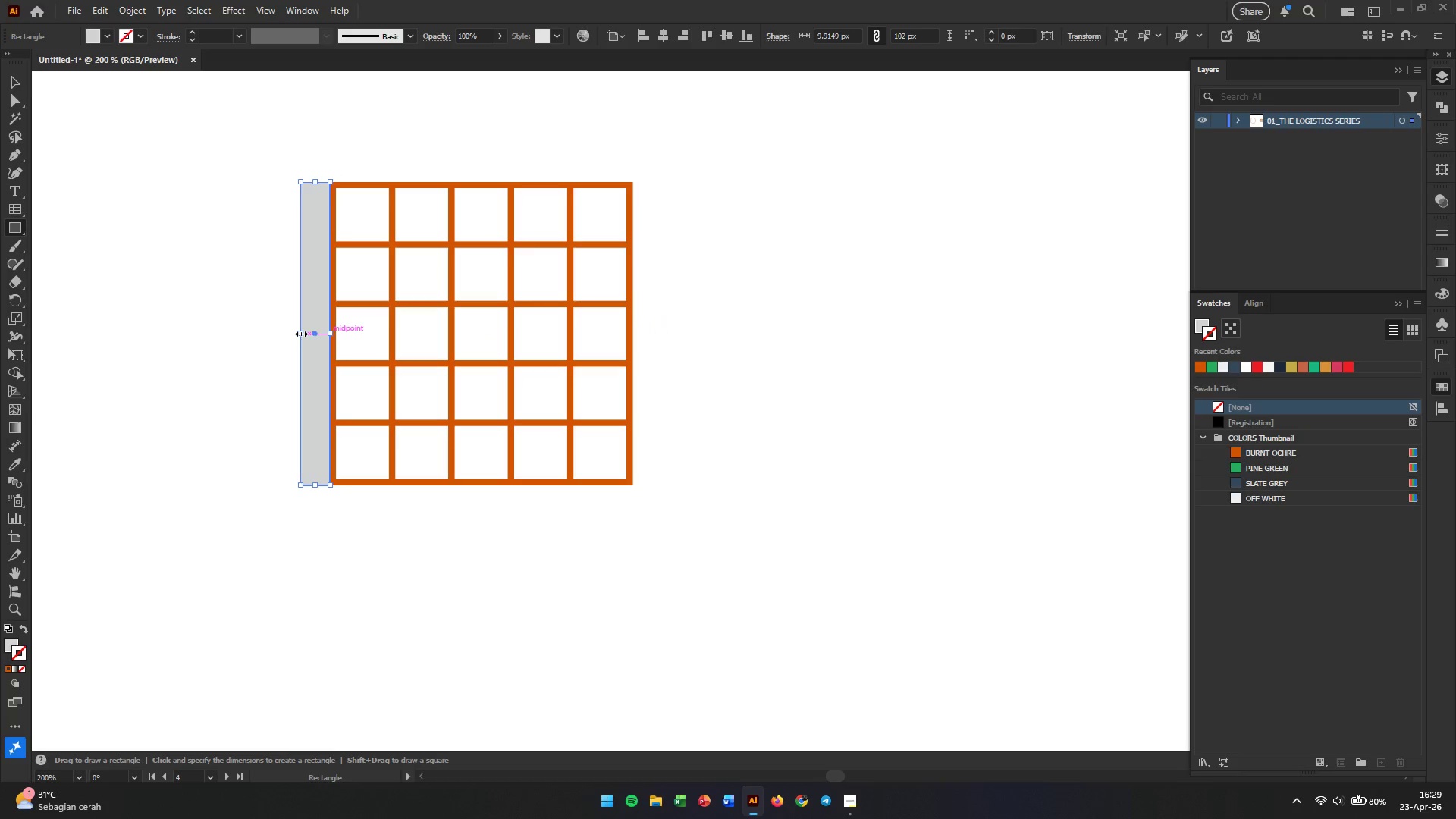 
key(V)
 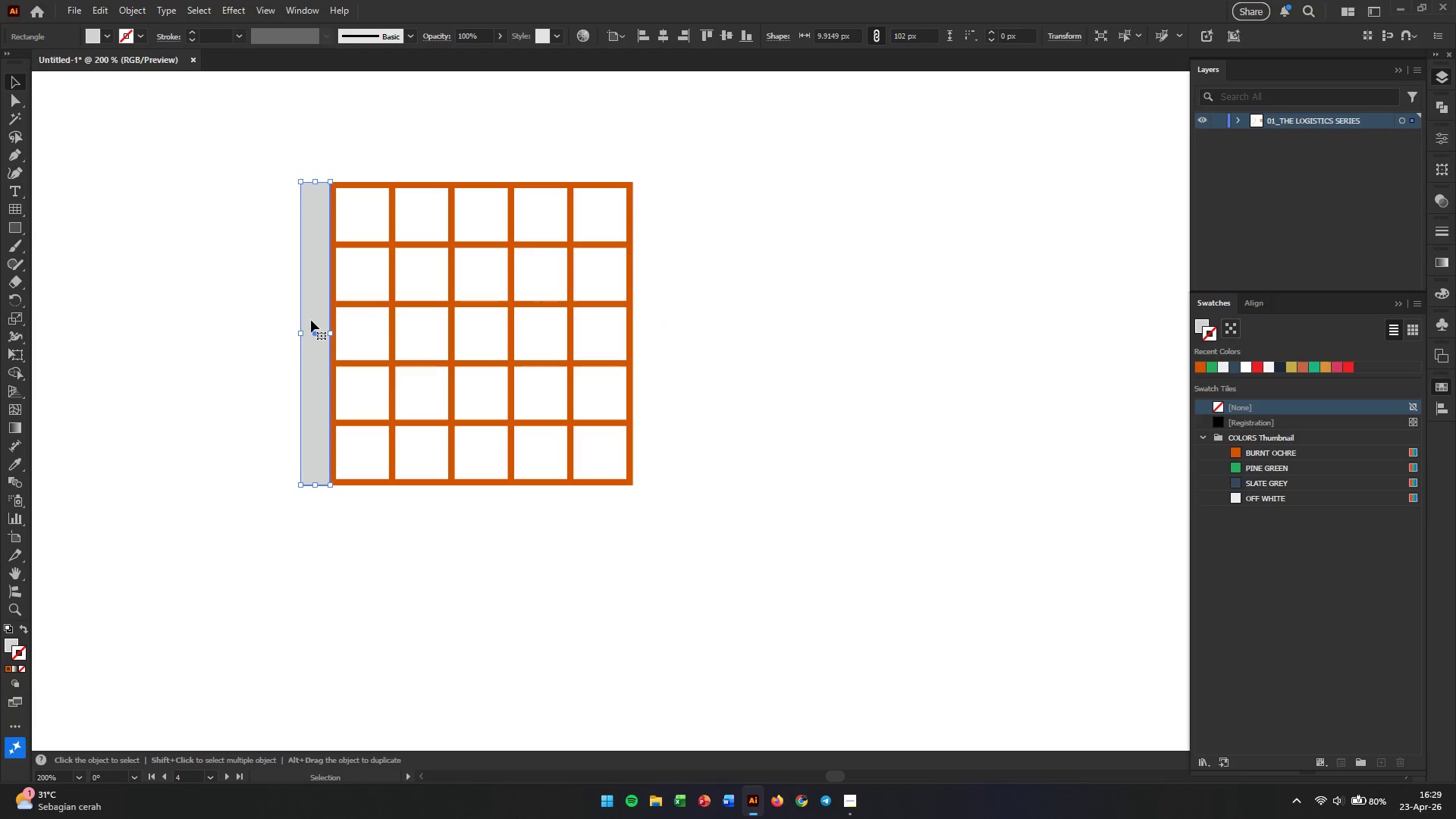 
hold_key(key=AltLeft, duration=2.09)
left_click_drag(start_coordinate=[311, 320], to_coordinate=[642, 339])
 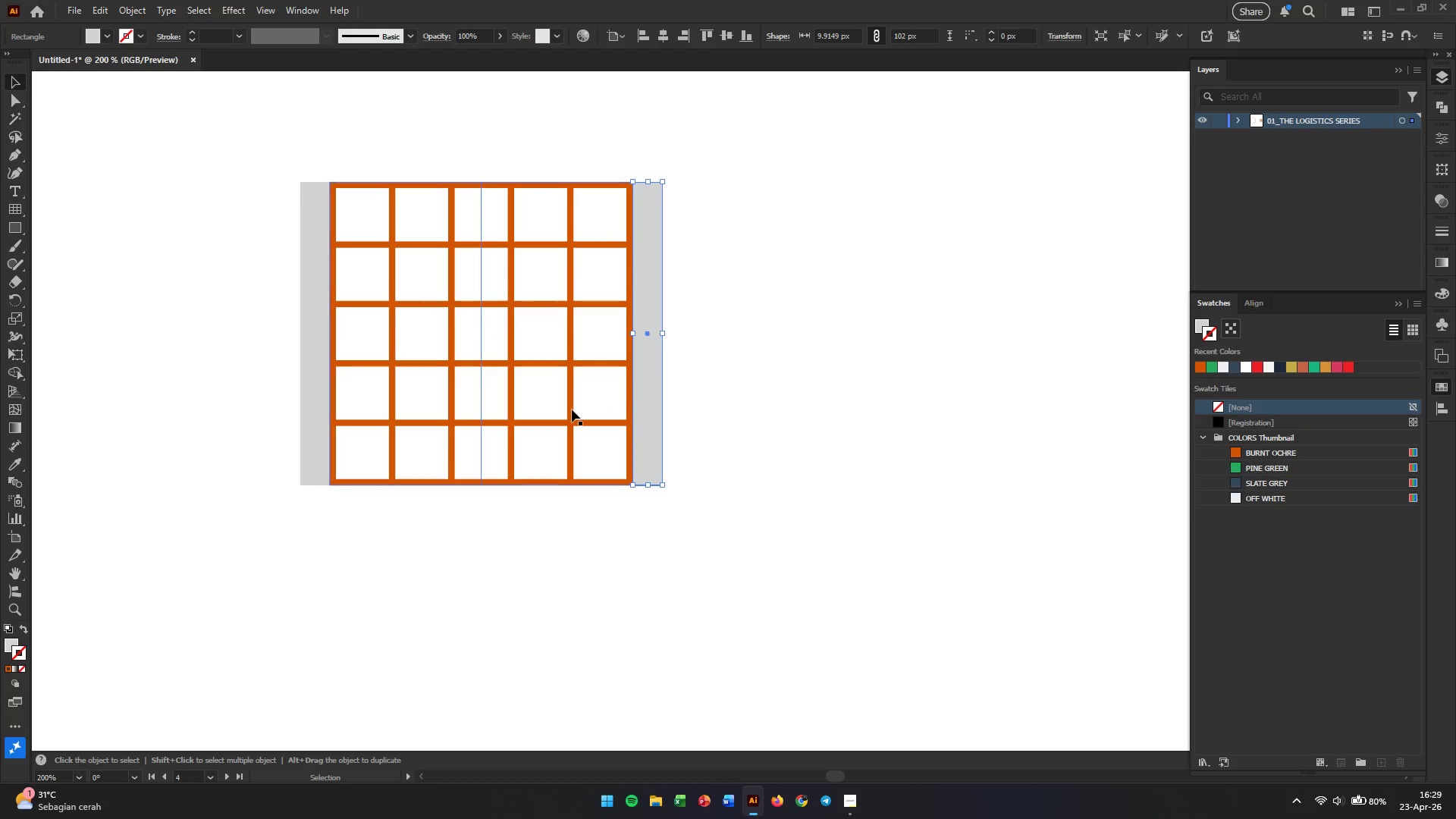 
hold_key(key=ShiftLeft, duration=1.62)
 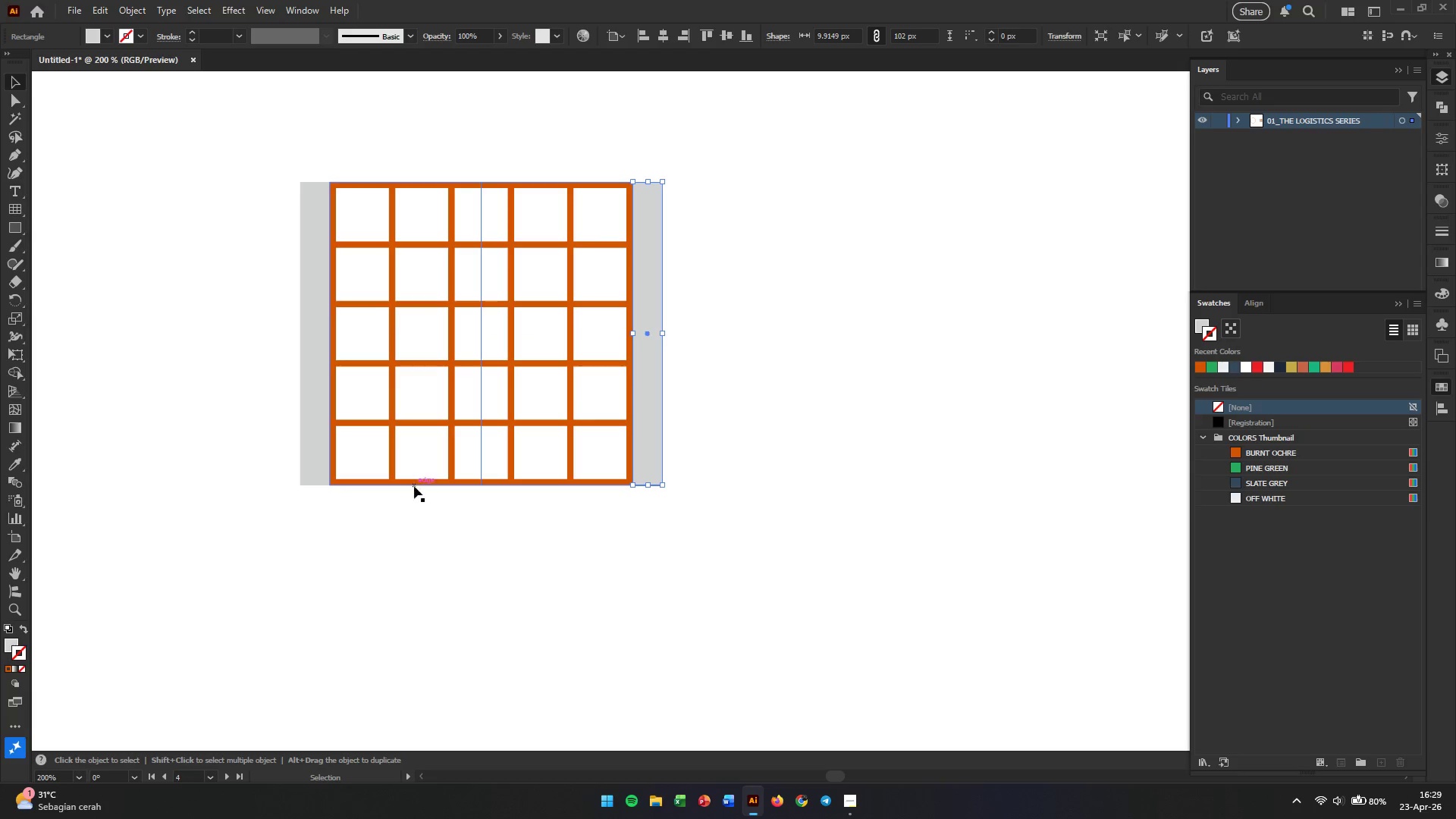 
left_click([414, 482])
 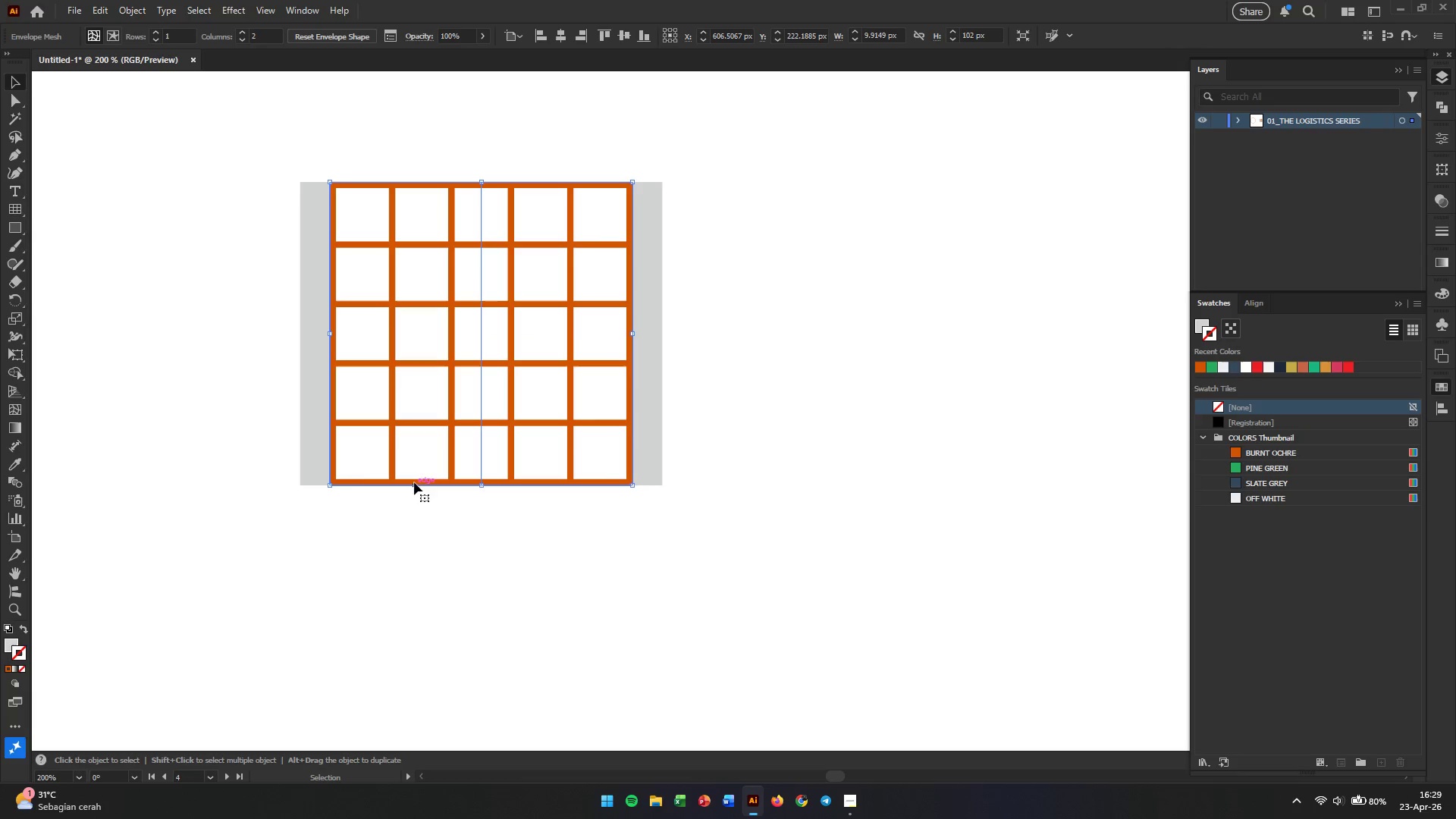 
hold_key(key=AltLeft, duration=0.31)
 